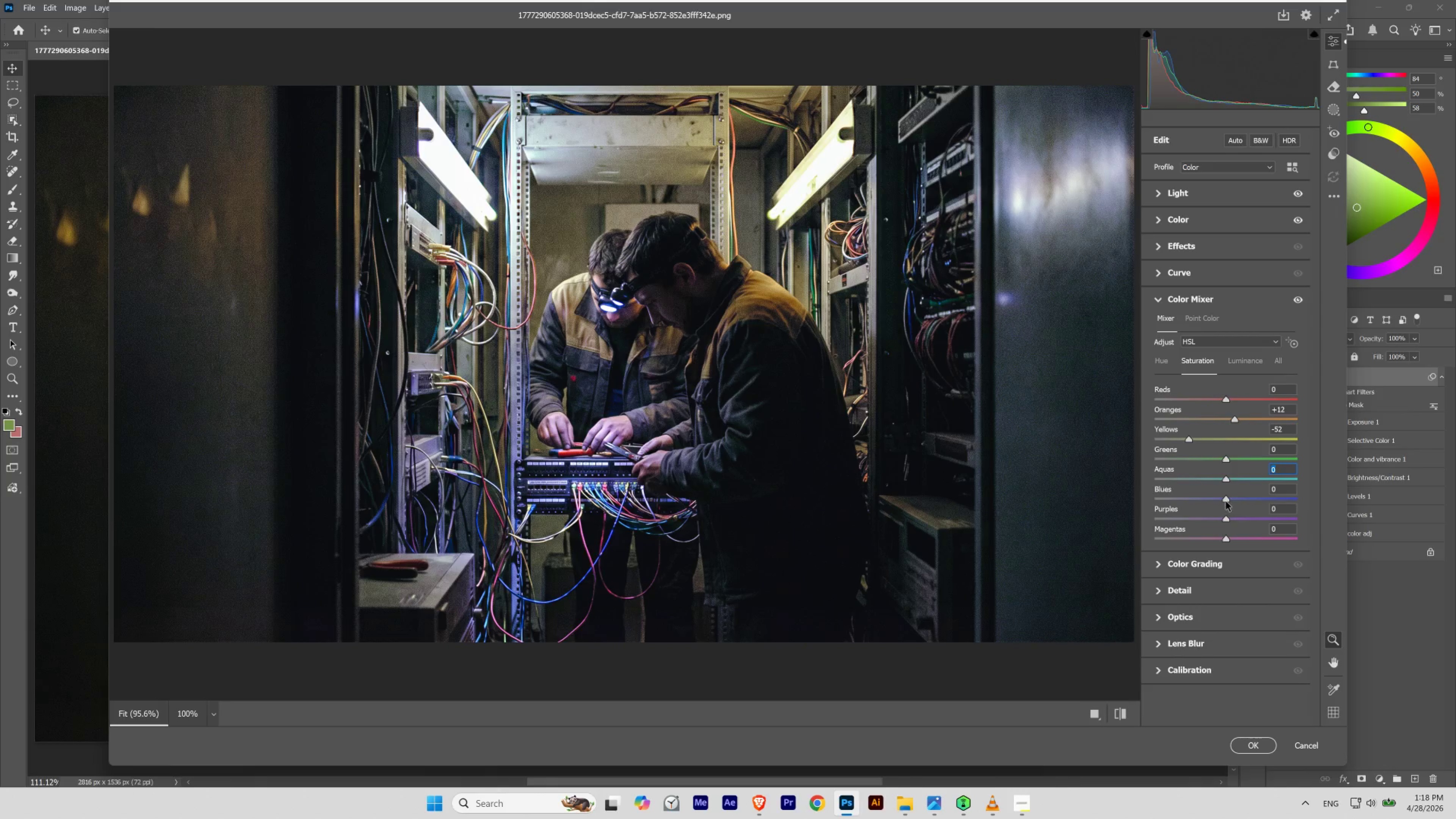 
left_click_drag(start_coordinate=[1225, 499], to_coordinate=[1219, 497])
 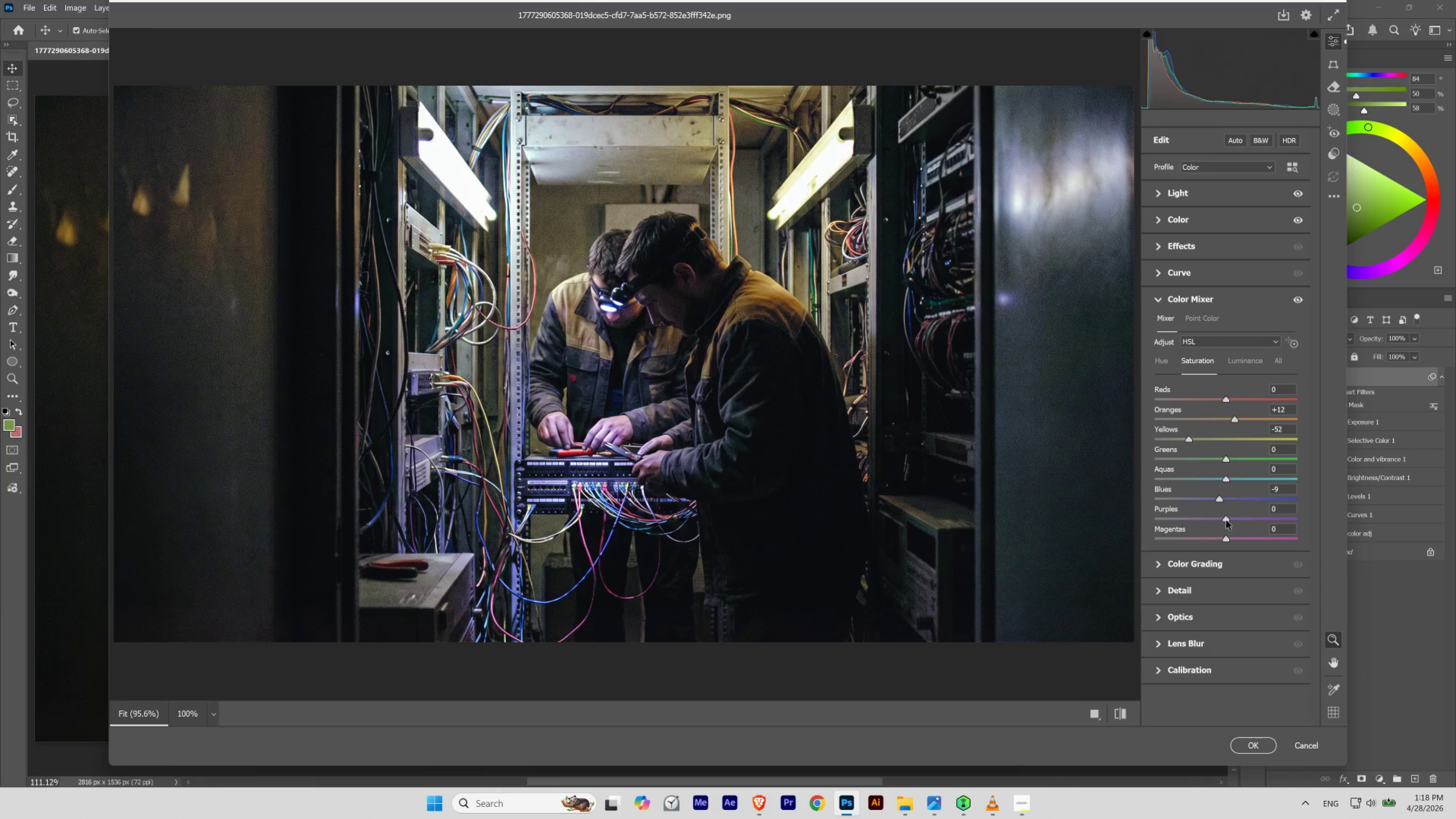 
left_click_drag(start_coordinate=[1226, 517], to_coordinate=[1223, 504])
 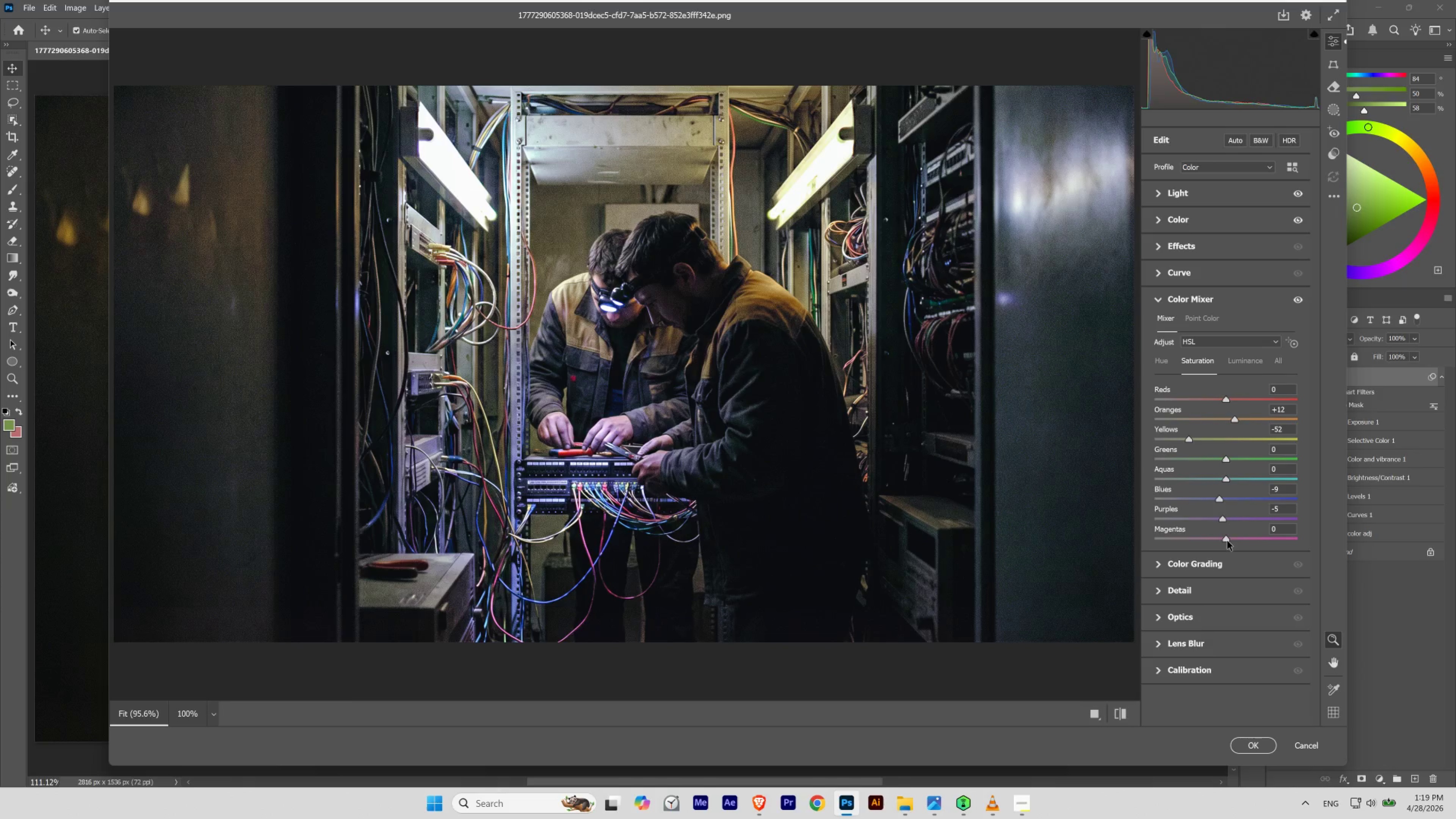 
left_click_drag(start_coordinate=[1226, 539], to_coordinate=[1222, 530])
 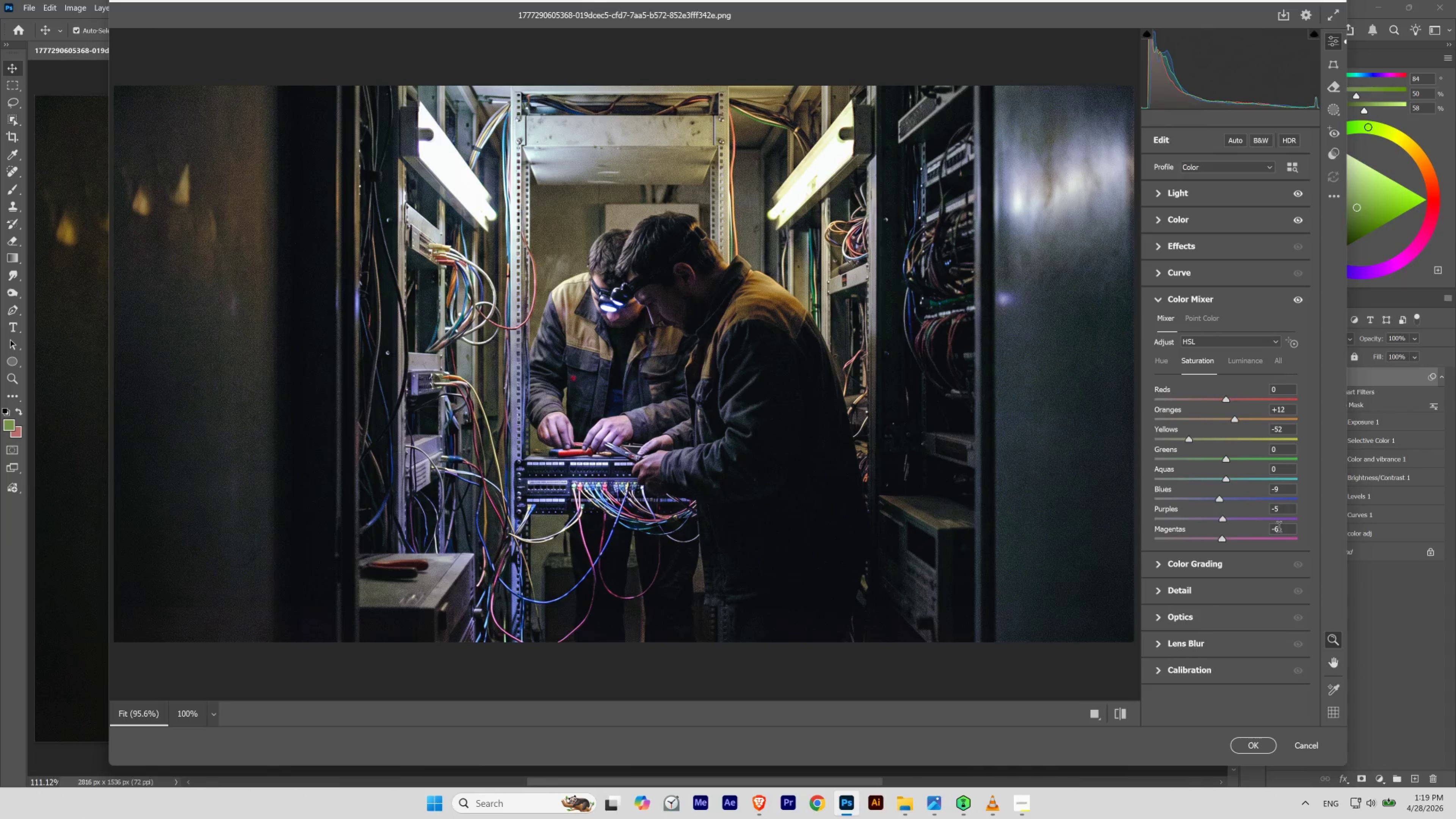 
left_click_drag(start_coordinate=[1279, 529], to_coordinate=[1258, 527])
 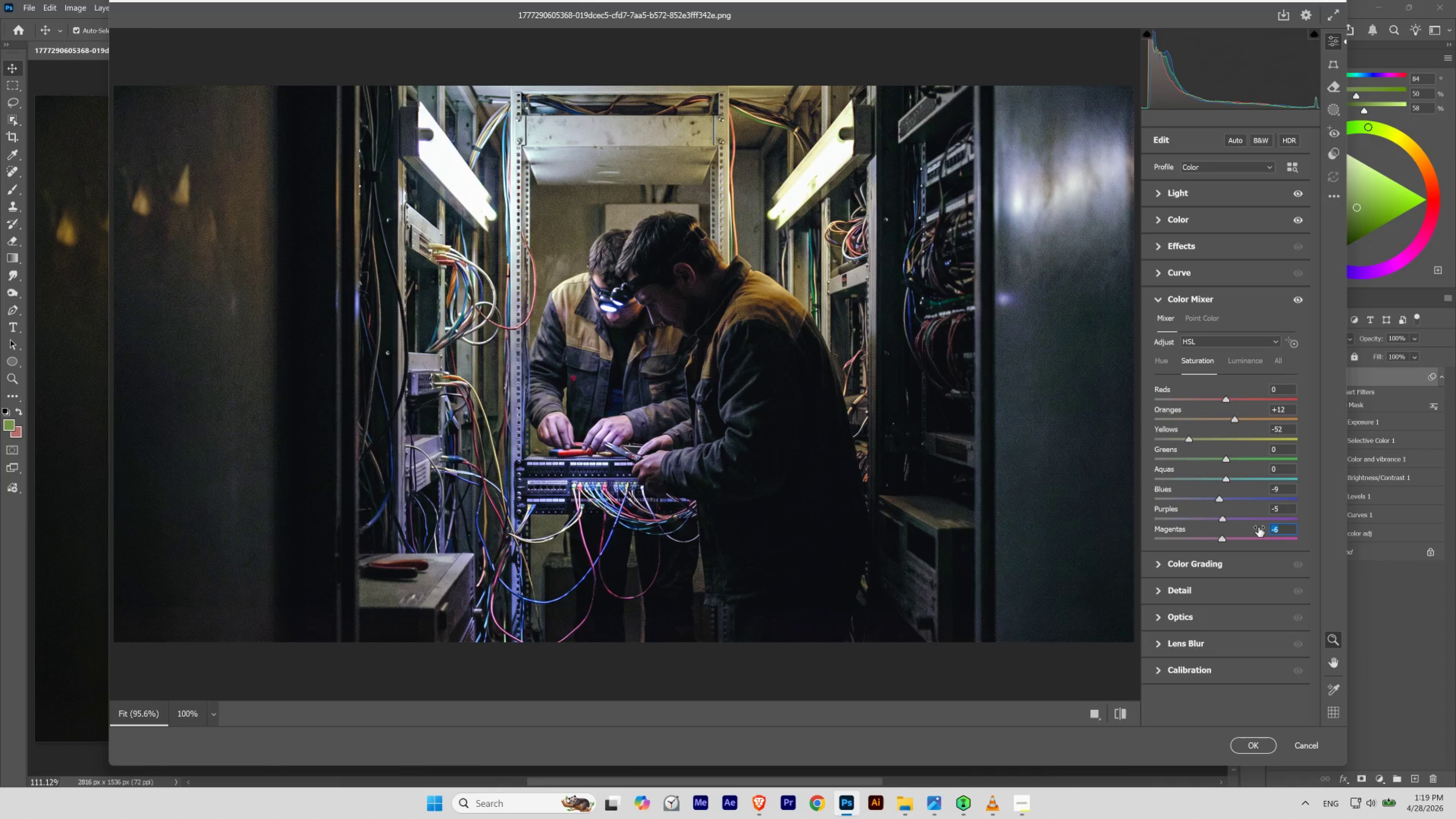 
key(Numpad0)
 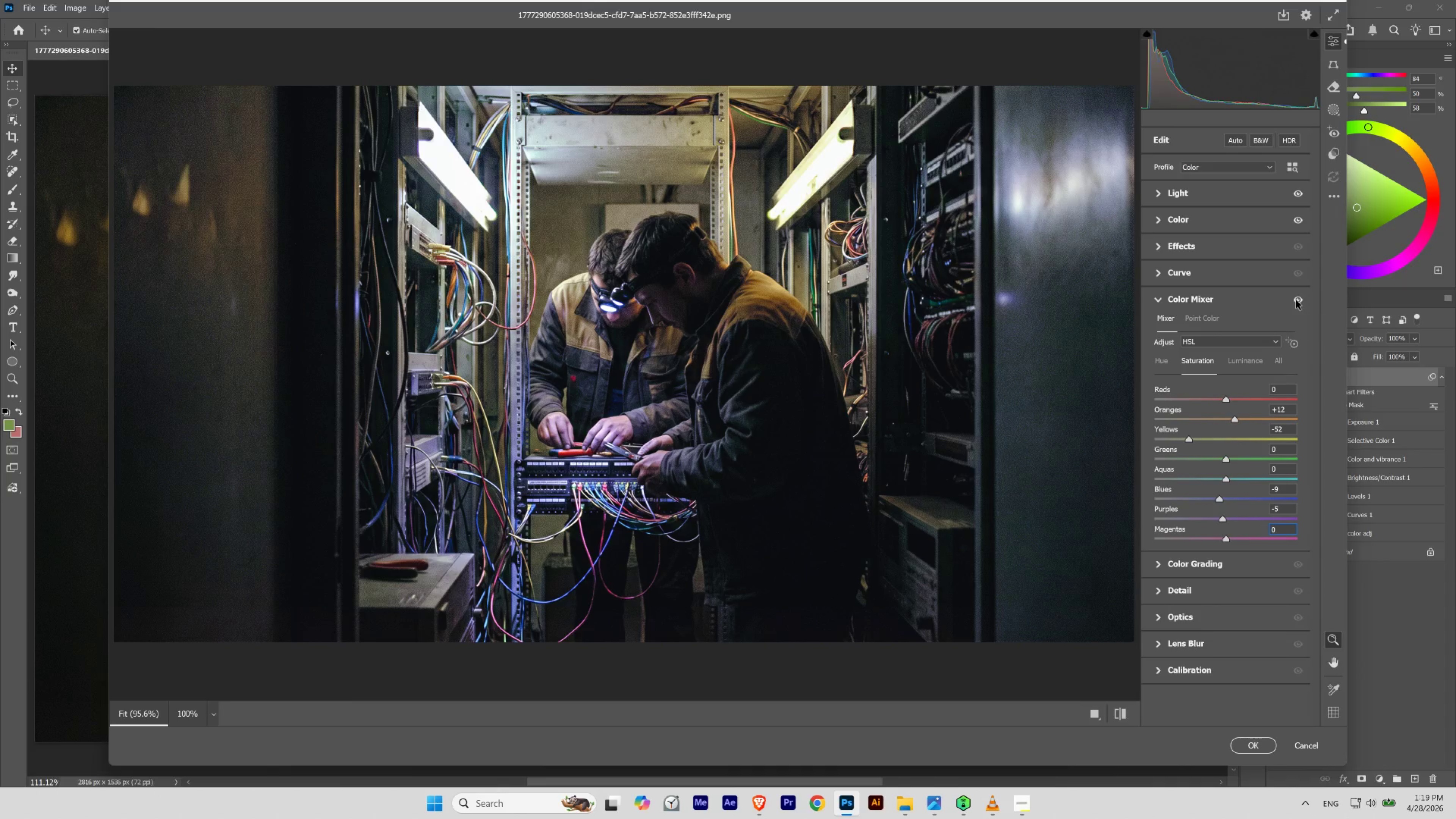 
left_click([1295, 299])
 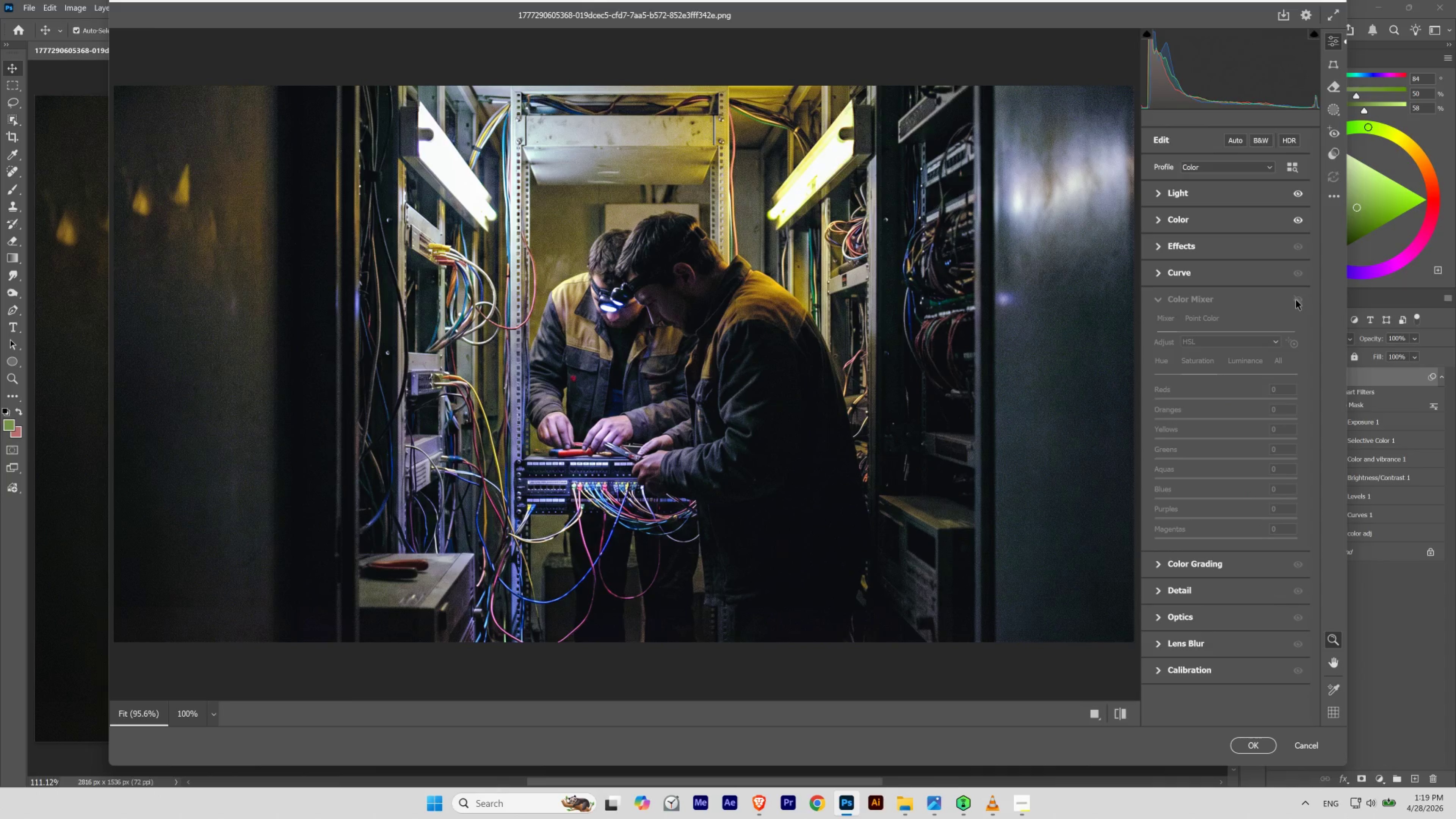 
left_click([1295, 299])
 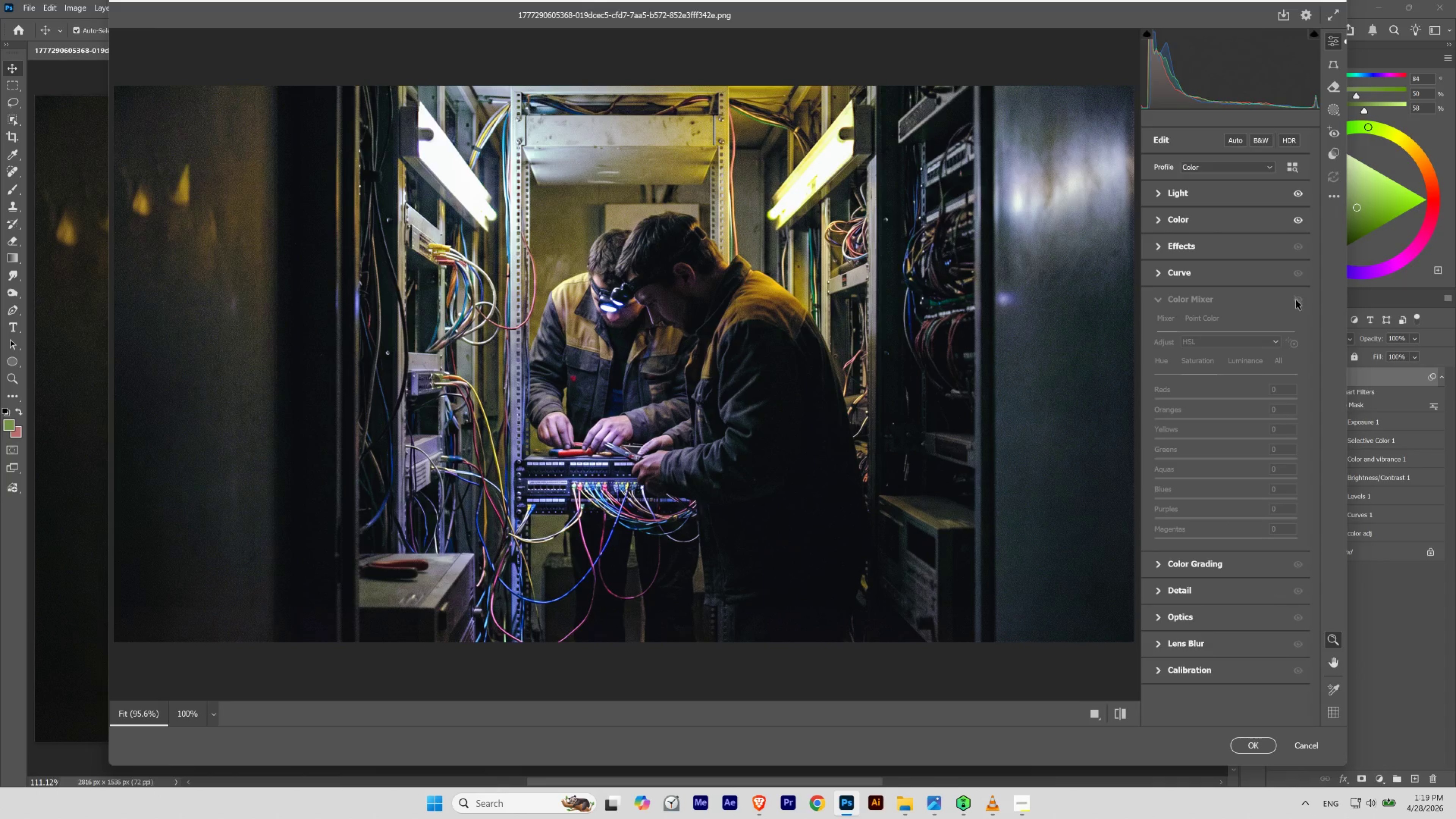 
left_click([1295, 299])
 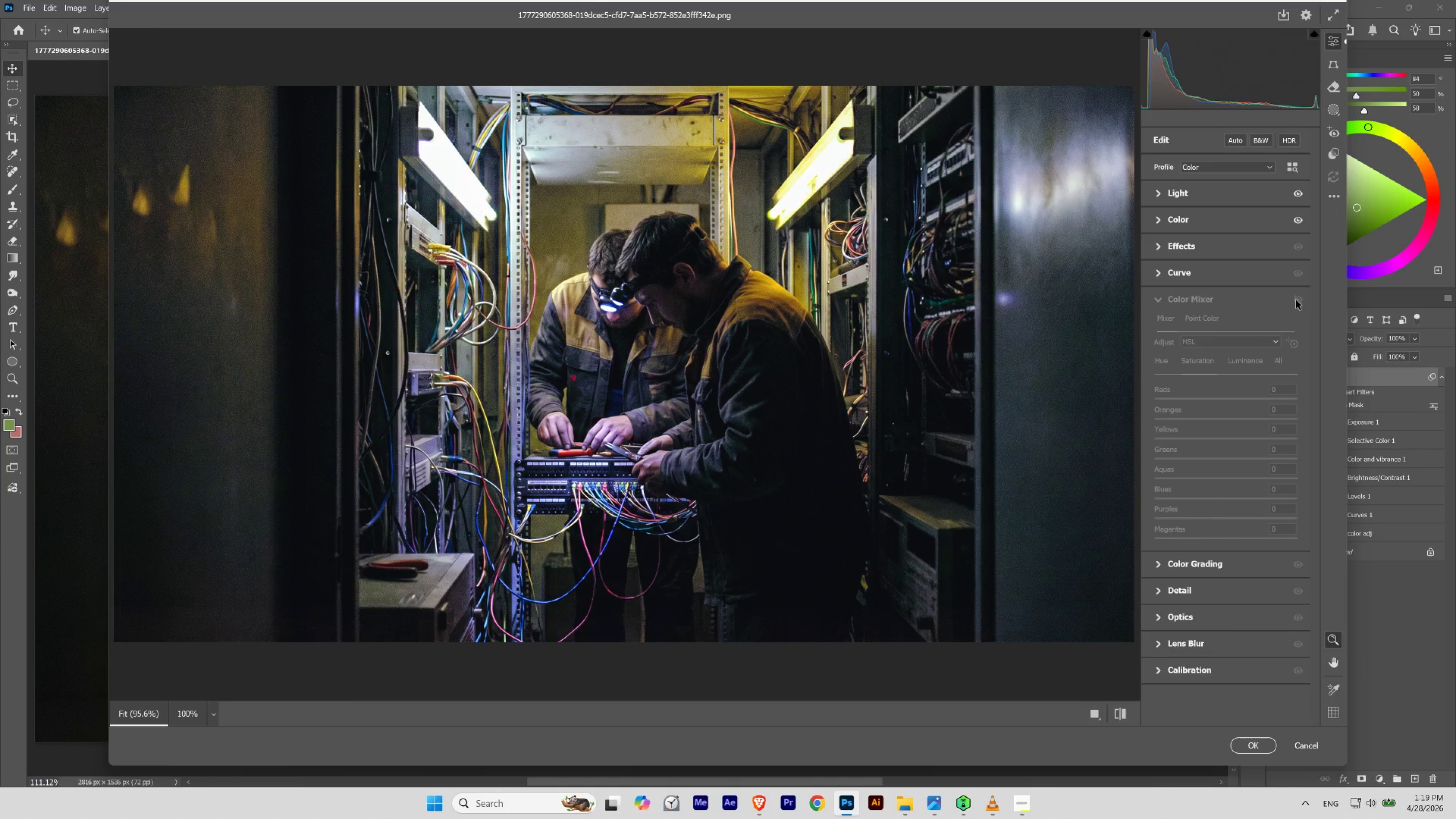 
left_click([1295, 299])
 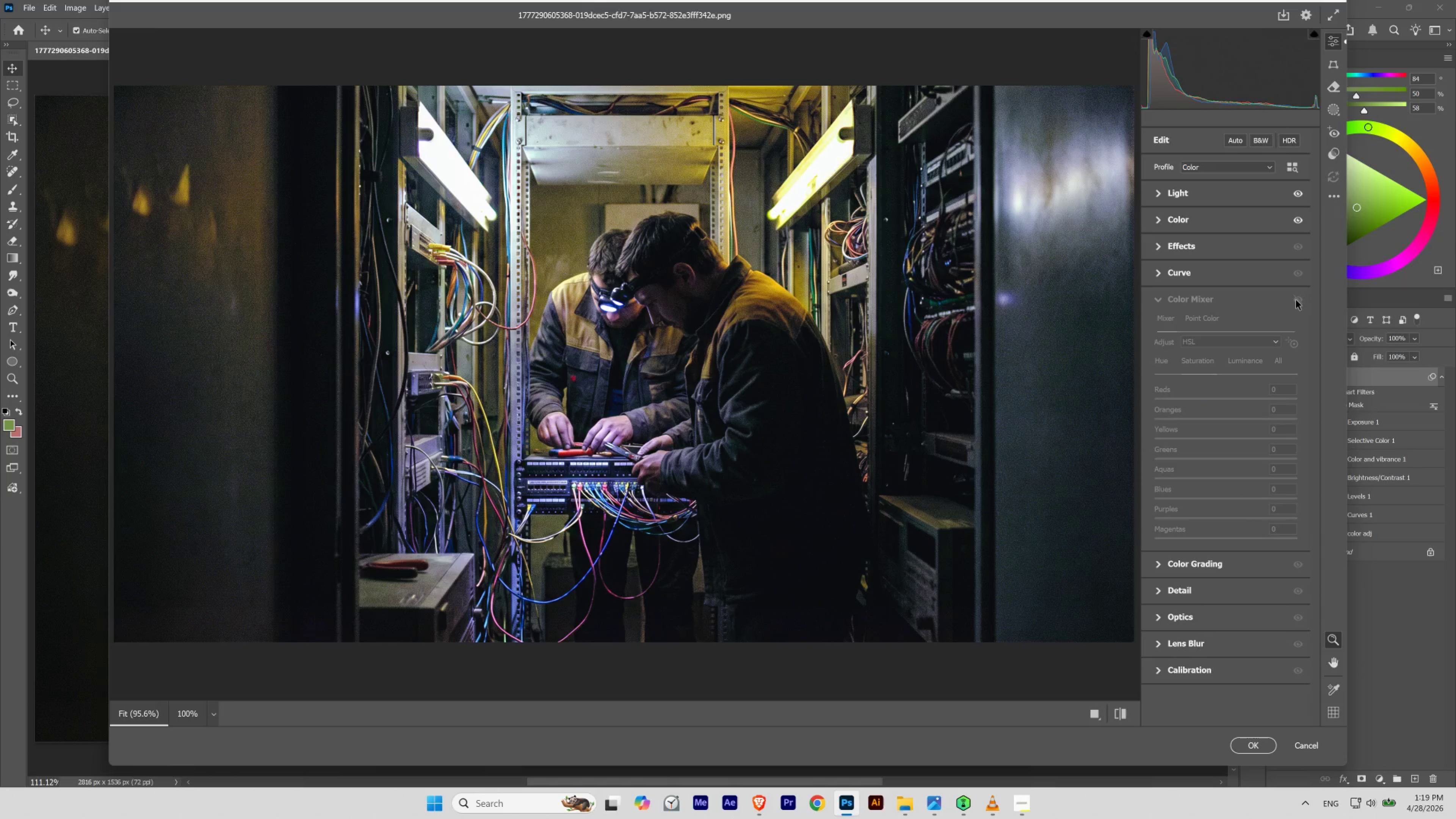 
left_click([1295, 299])
 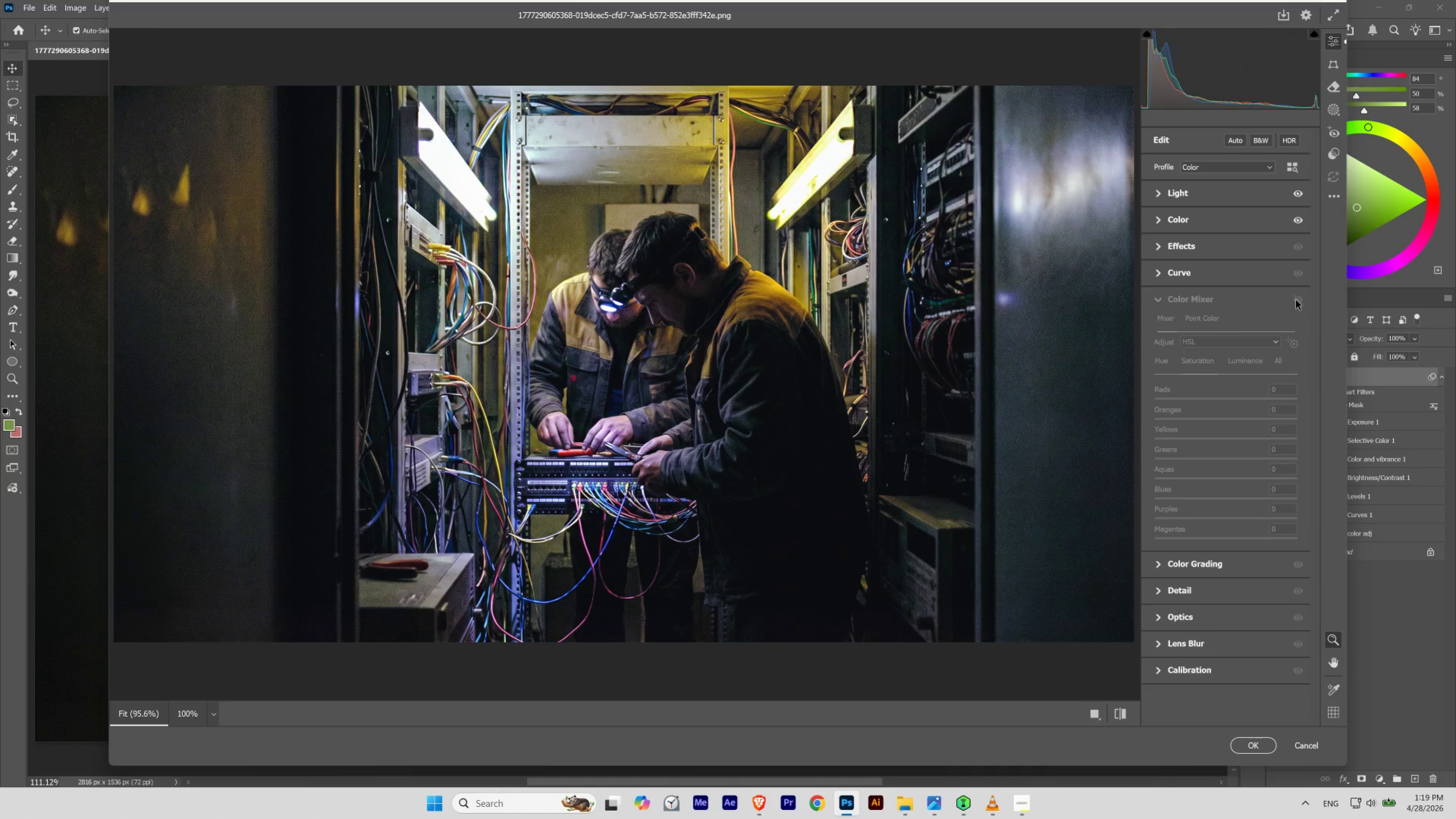 
left_click([1295, 299])
 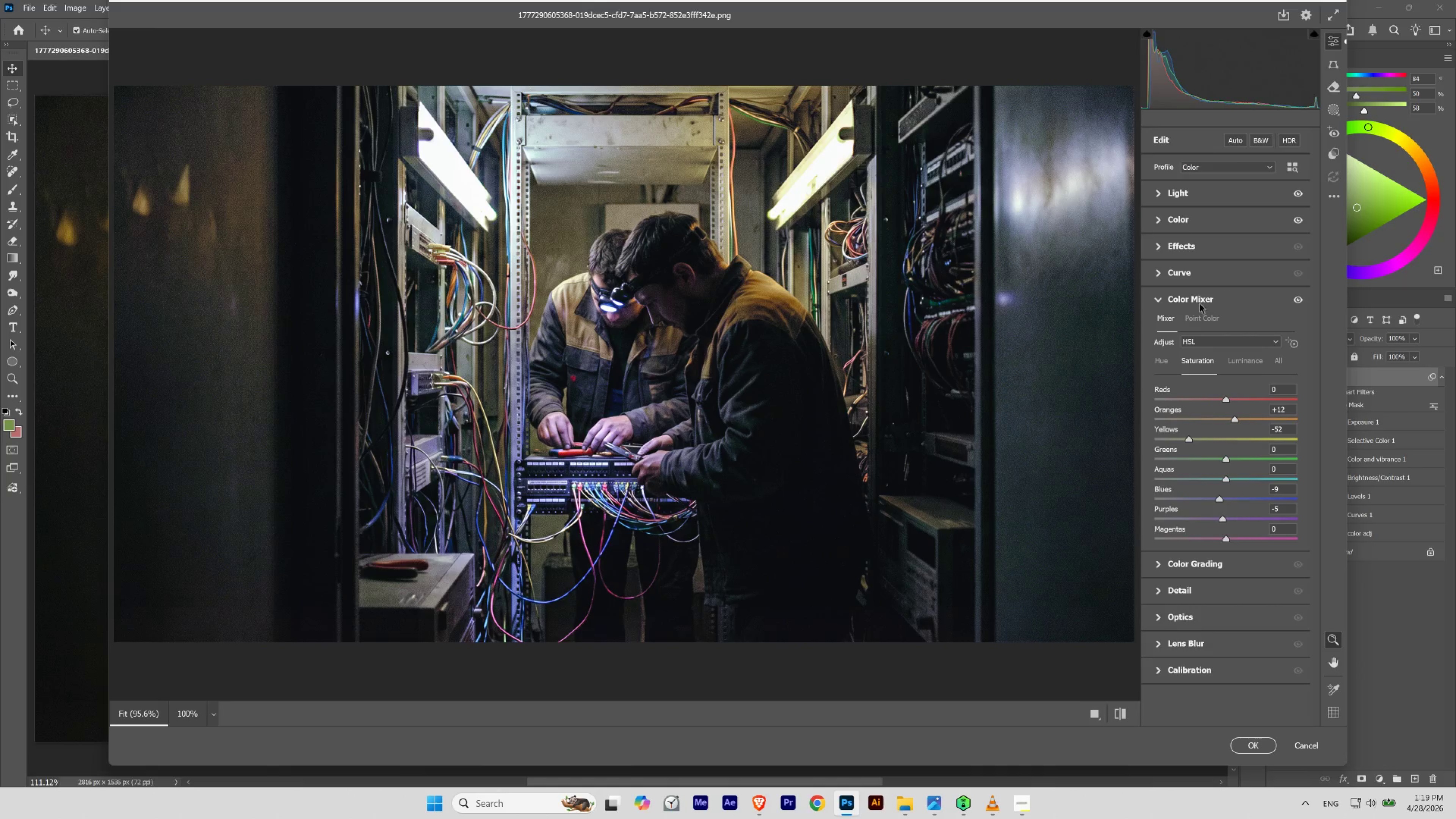 
left_click([1158, 298])
 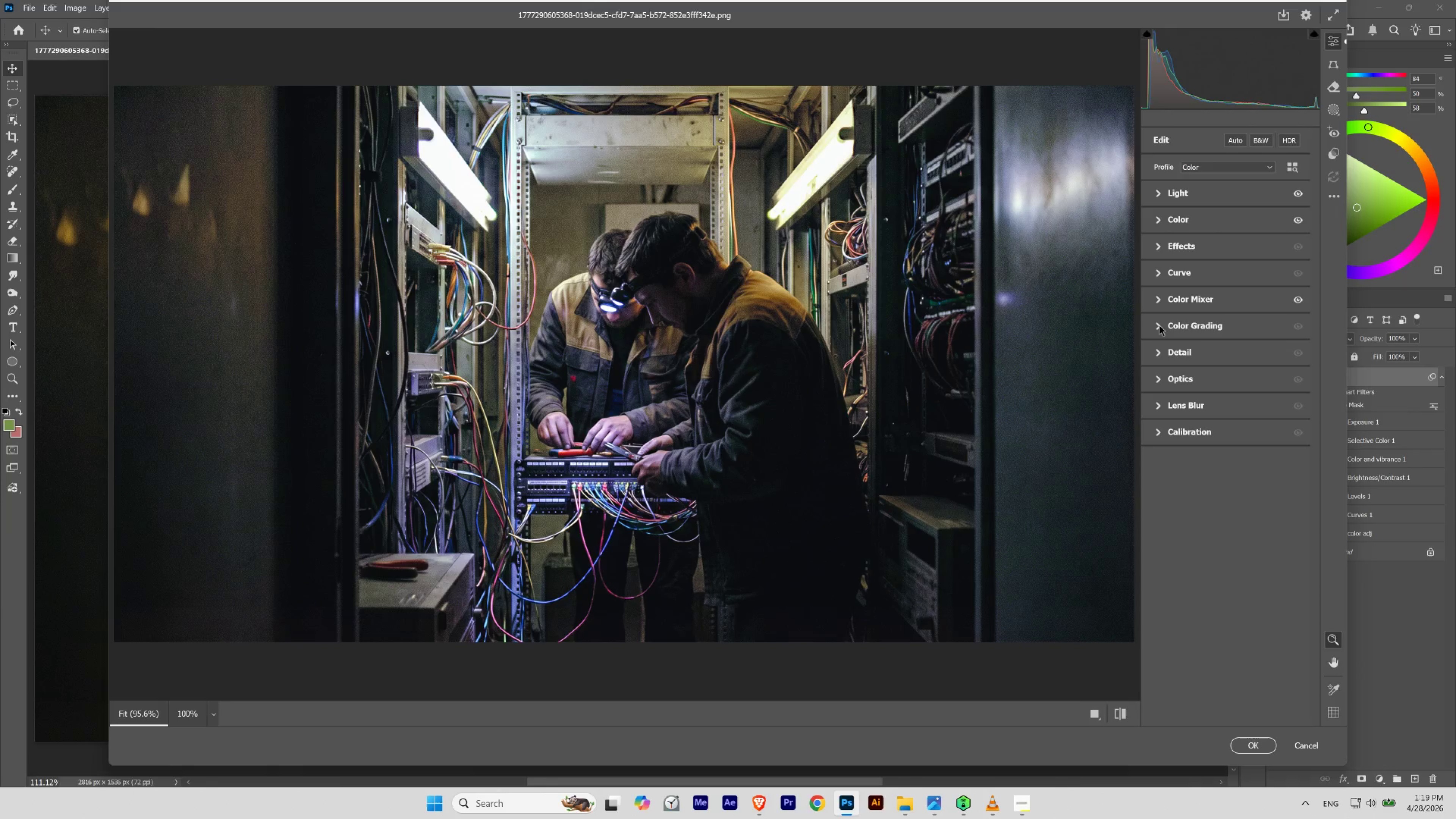 
left_click([1157, 348])
 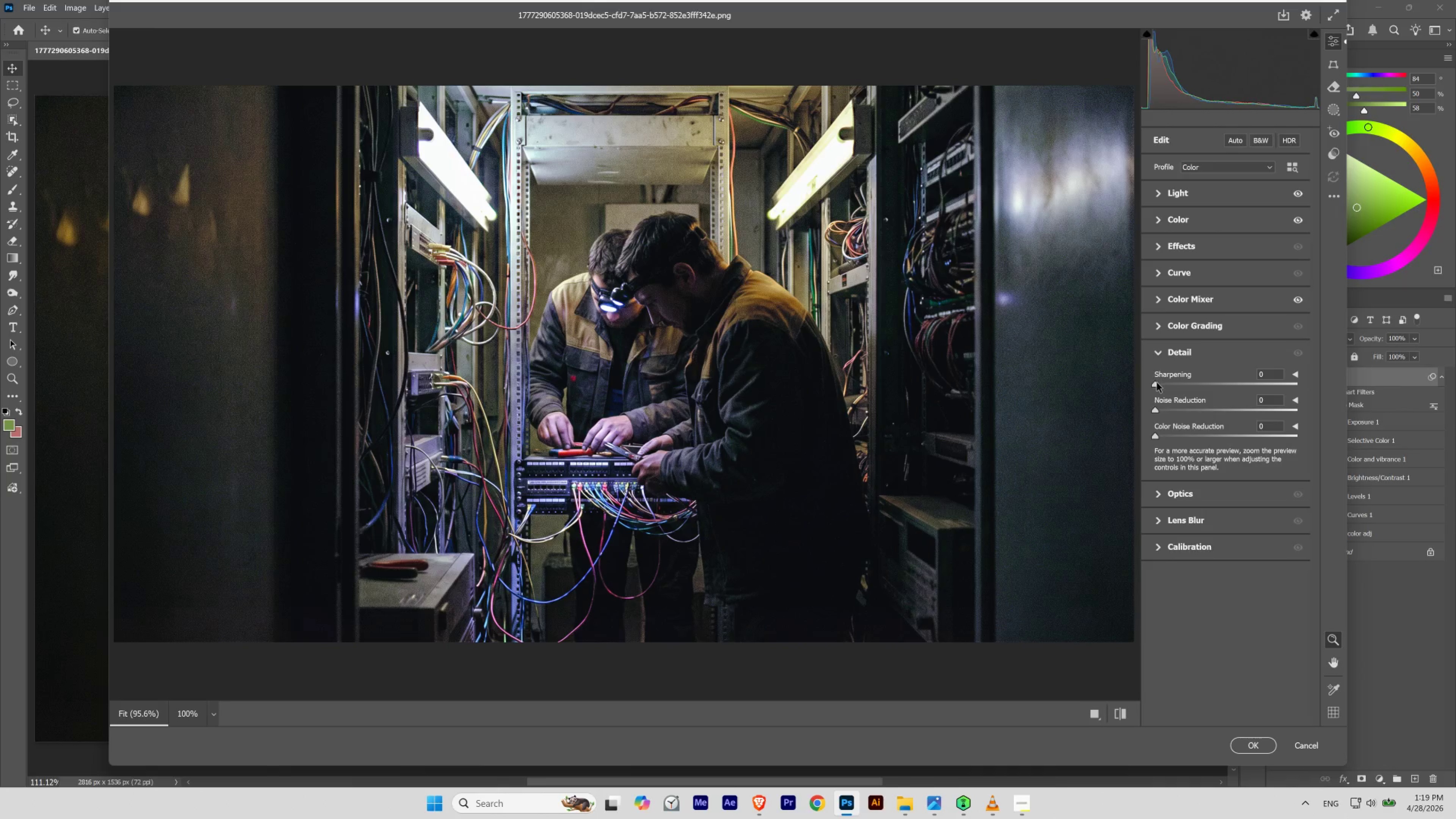 
left_click_drag(start_coordinate=[1155, 385], to_coordinate=[1169, 384])
 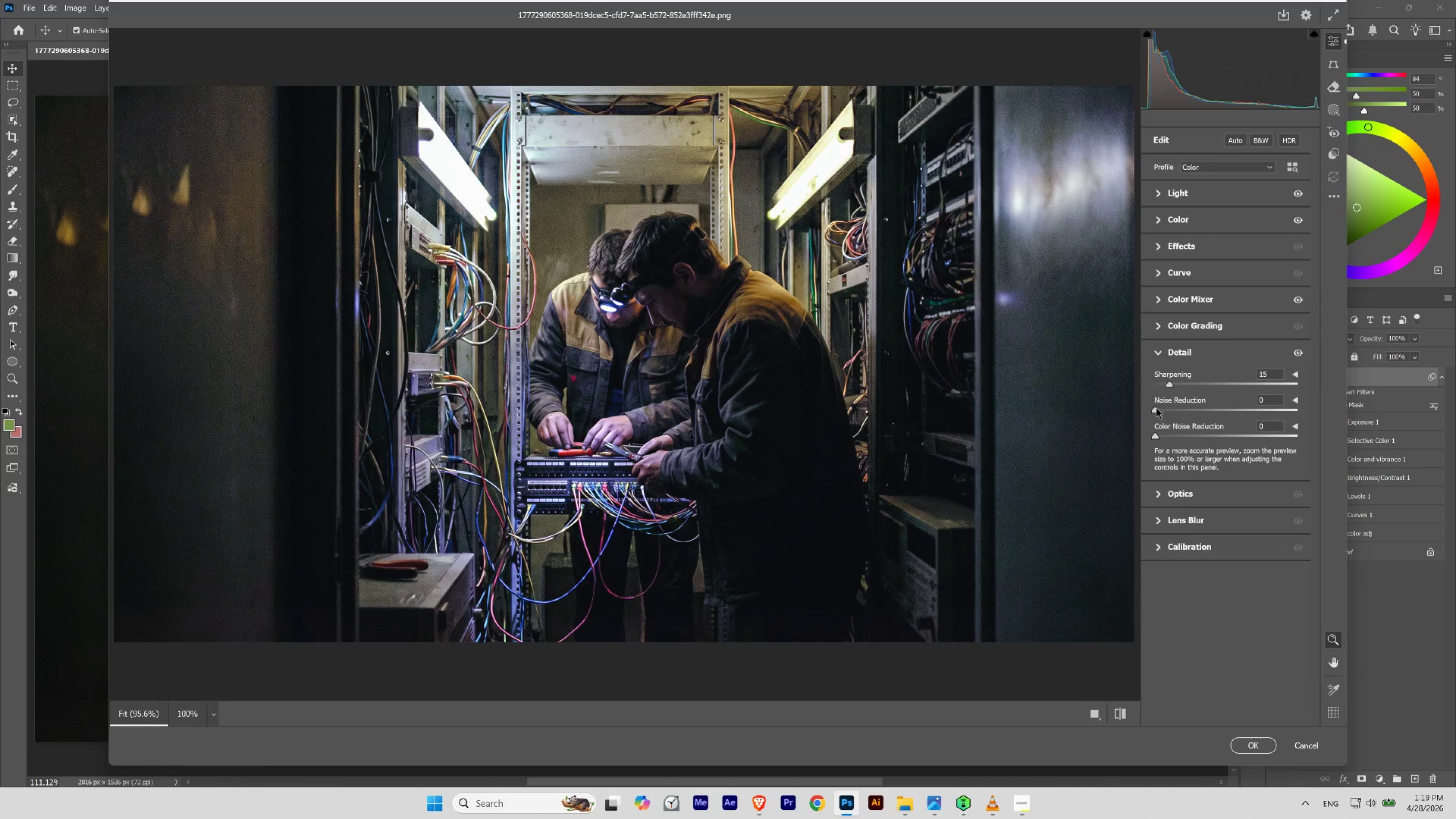 
left_click_drag(start_coordinate=[1154, 409], to_coordinate=[1185, 424])
 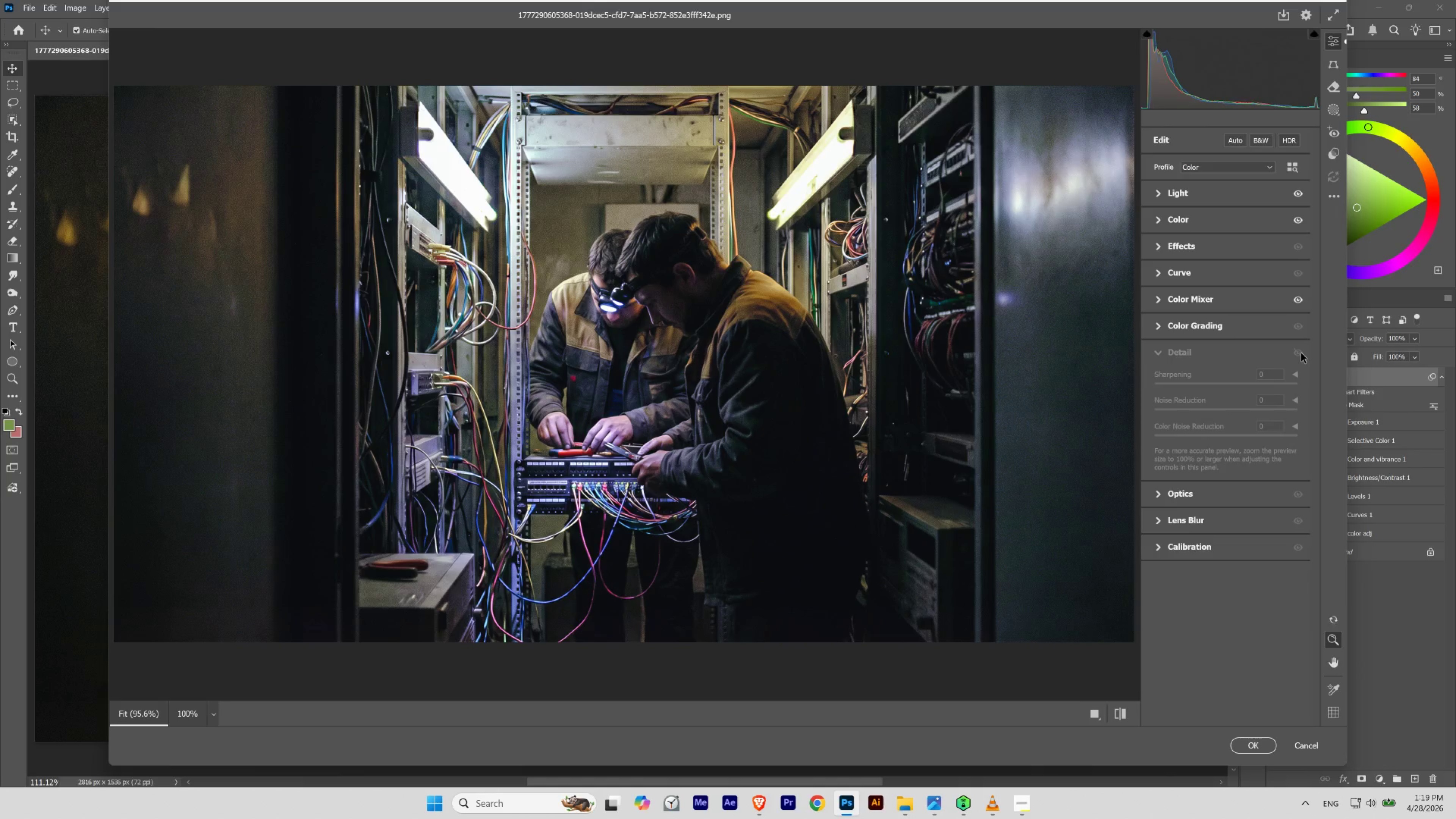 
left_click([1301, 352])
 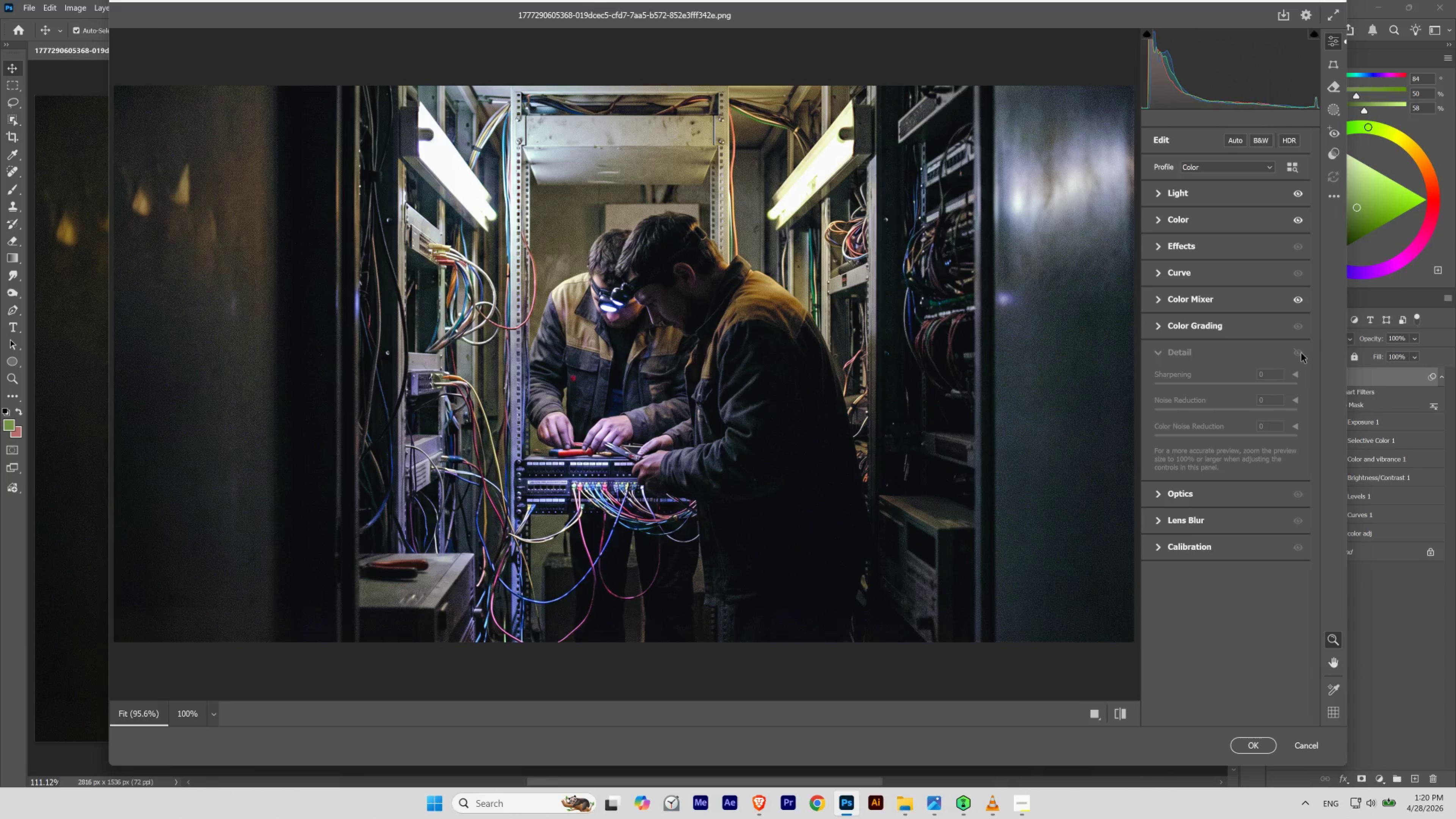 
left_click([1301, 352])
 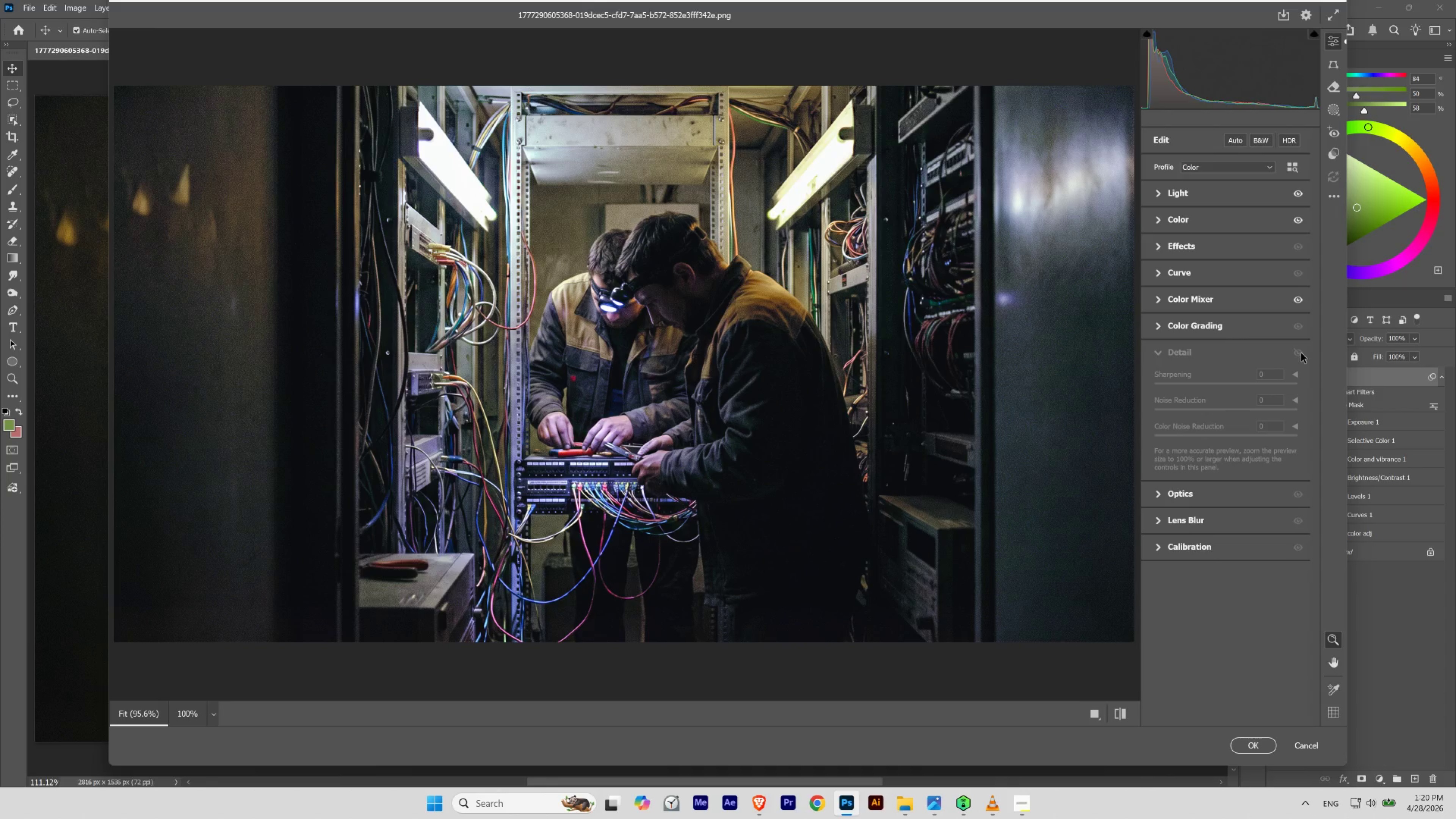 
left_click([1301, 352])
 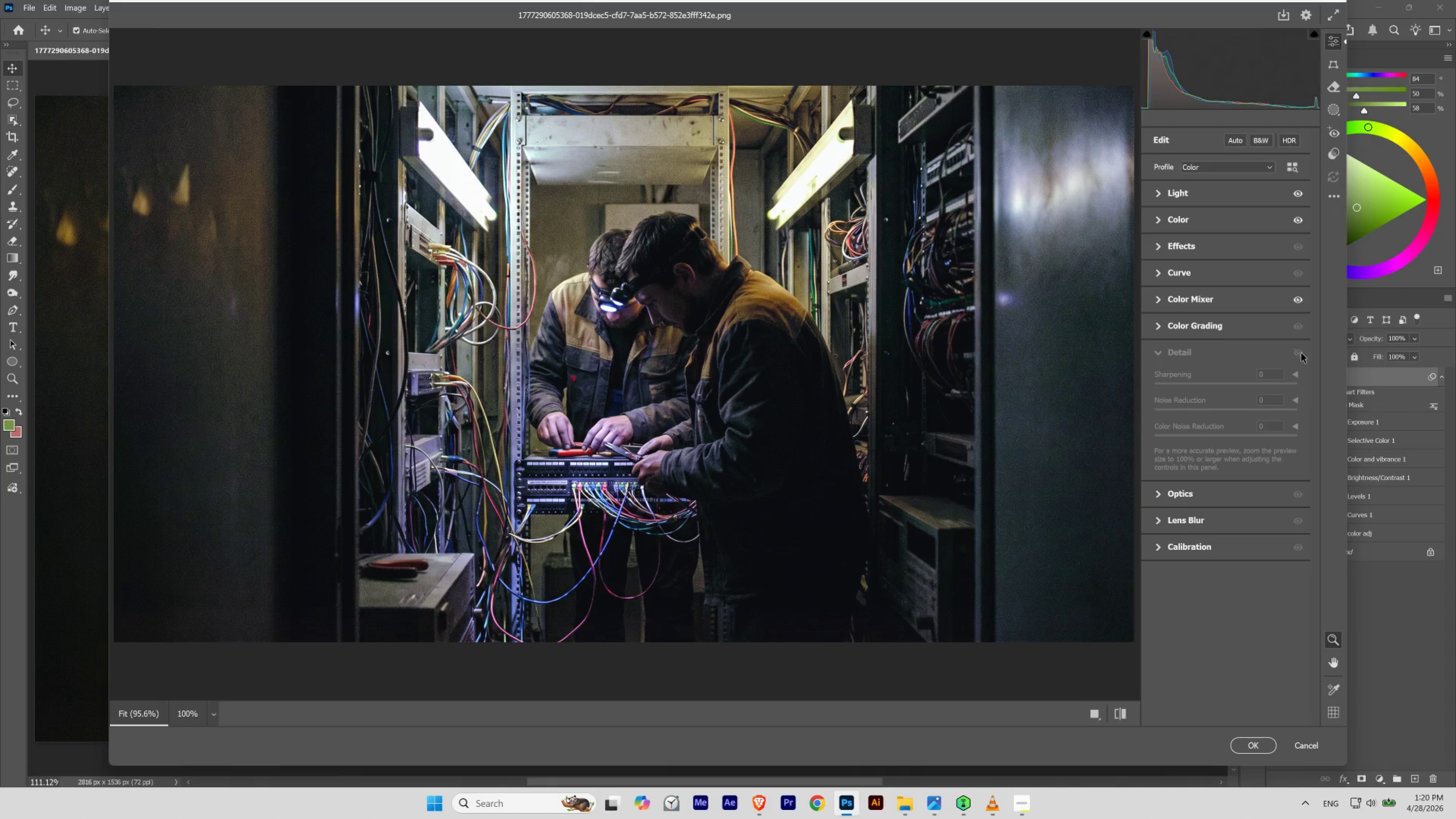 
left_click([1301, 352])
 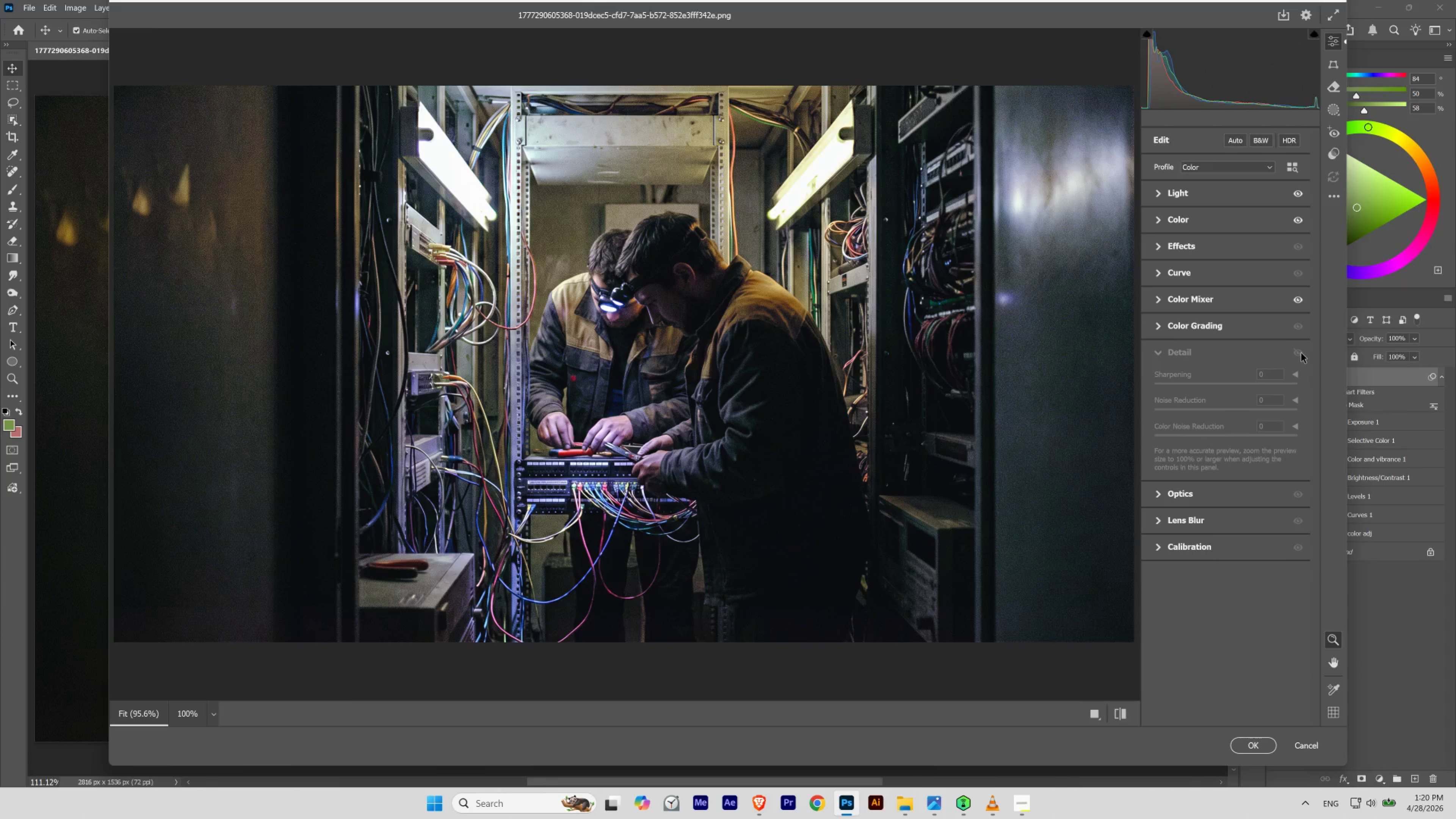 
left_click([1301, 352])
 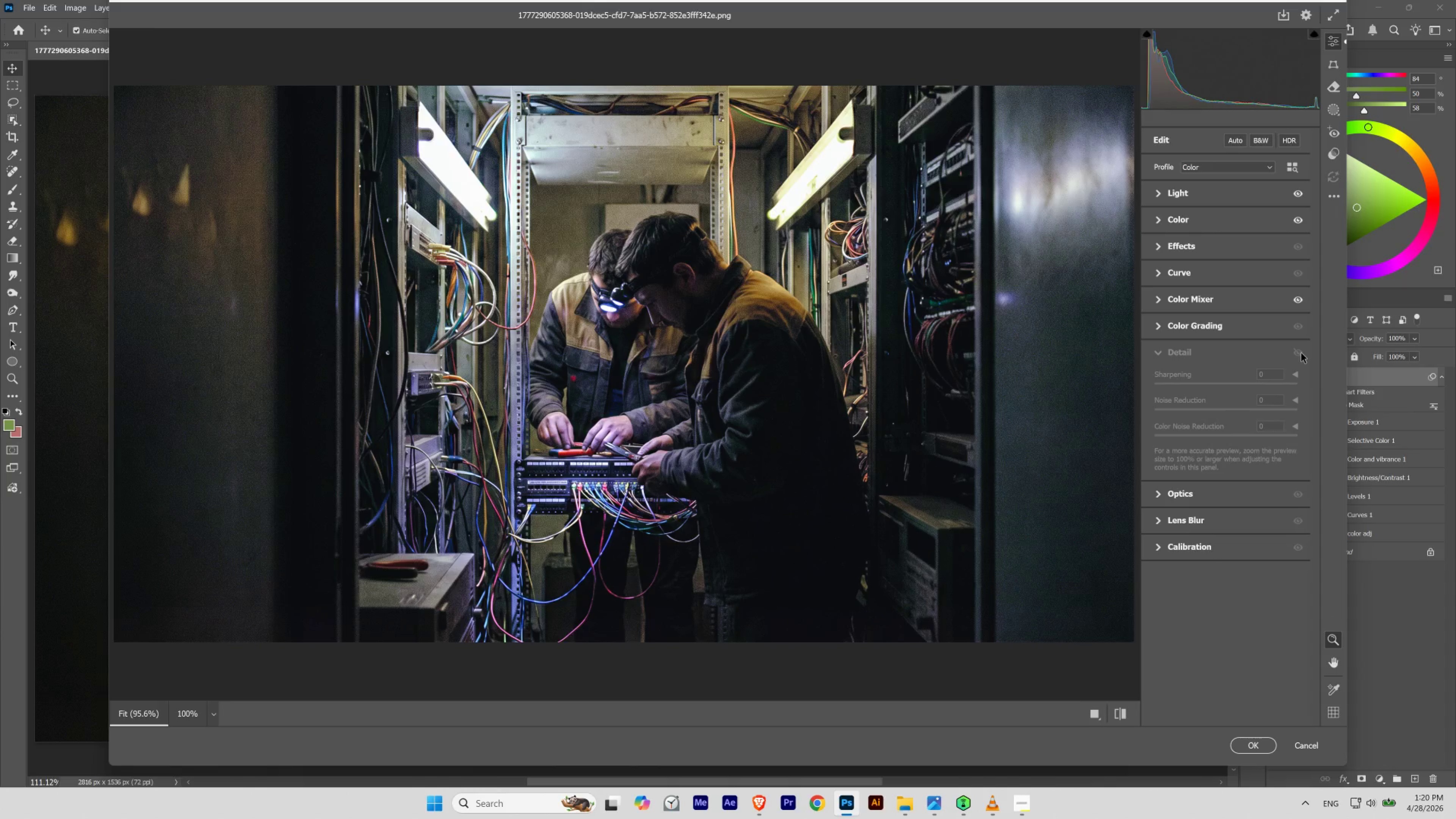 
left_click([1301, 352])
 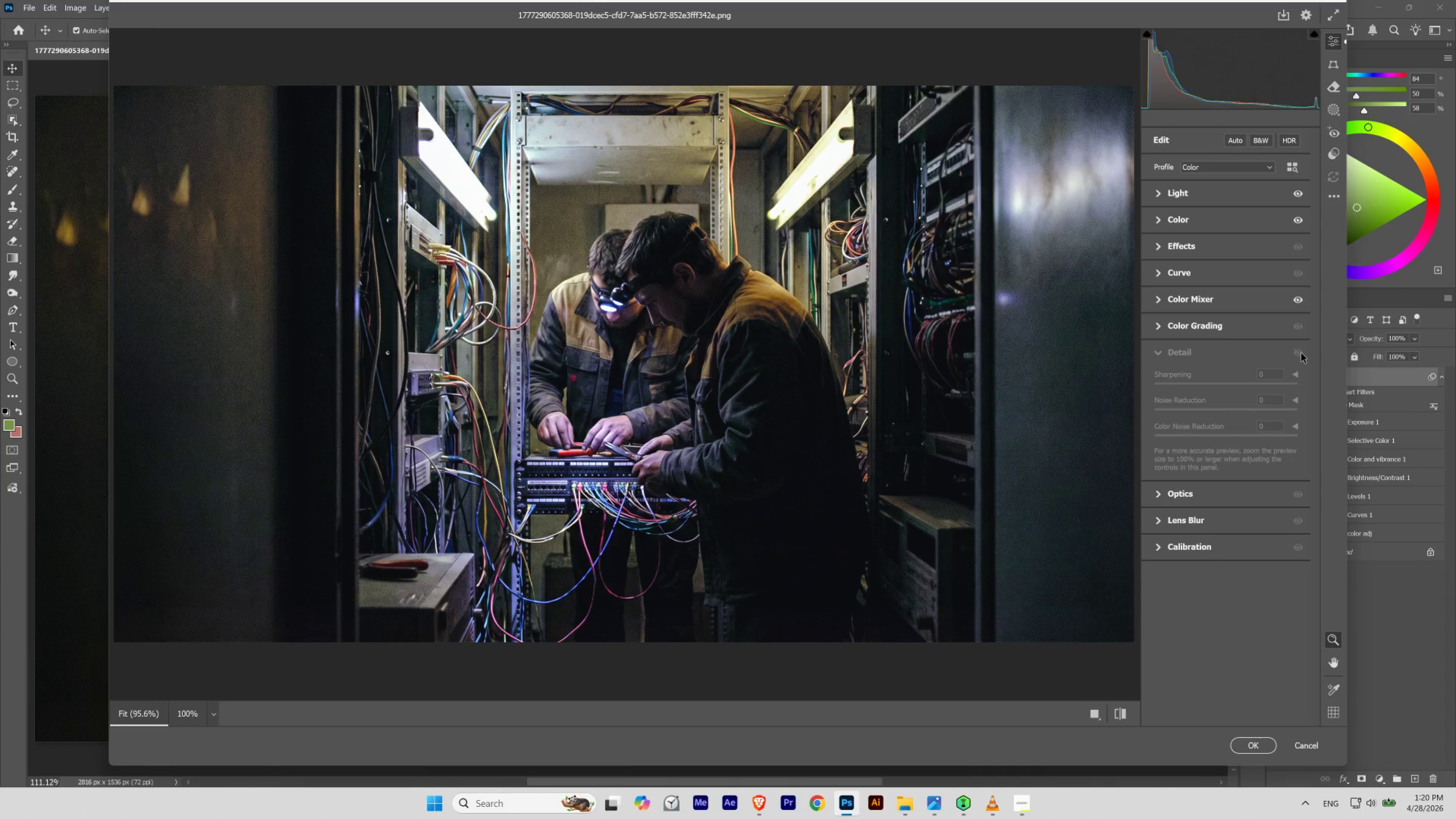 
left_click([1301, 352])
 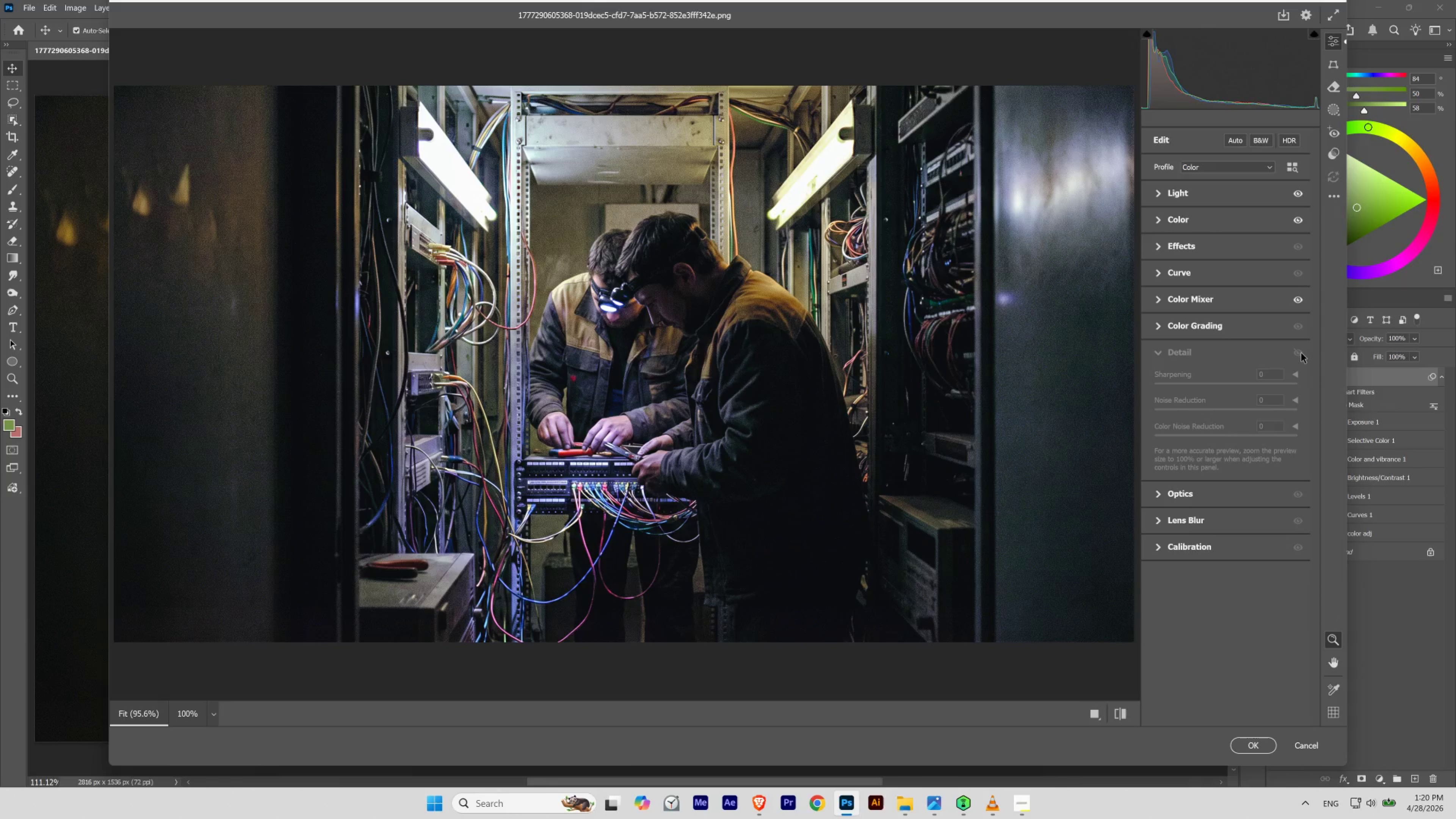 
left_click([1301, 352])
 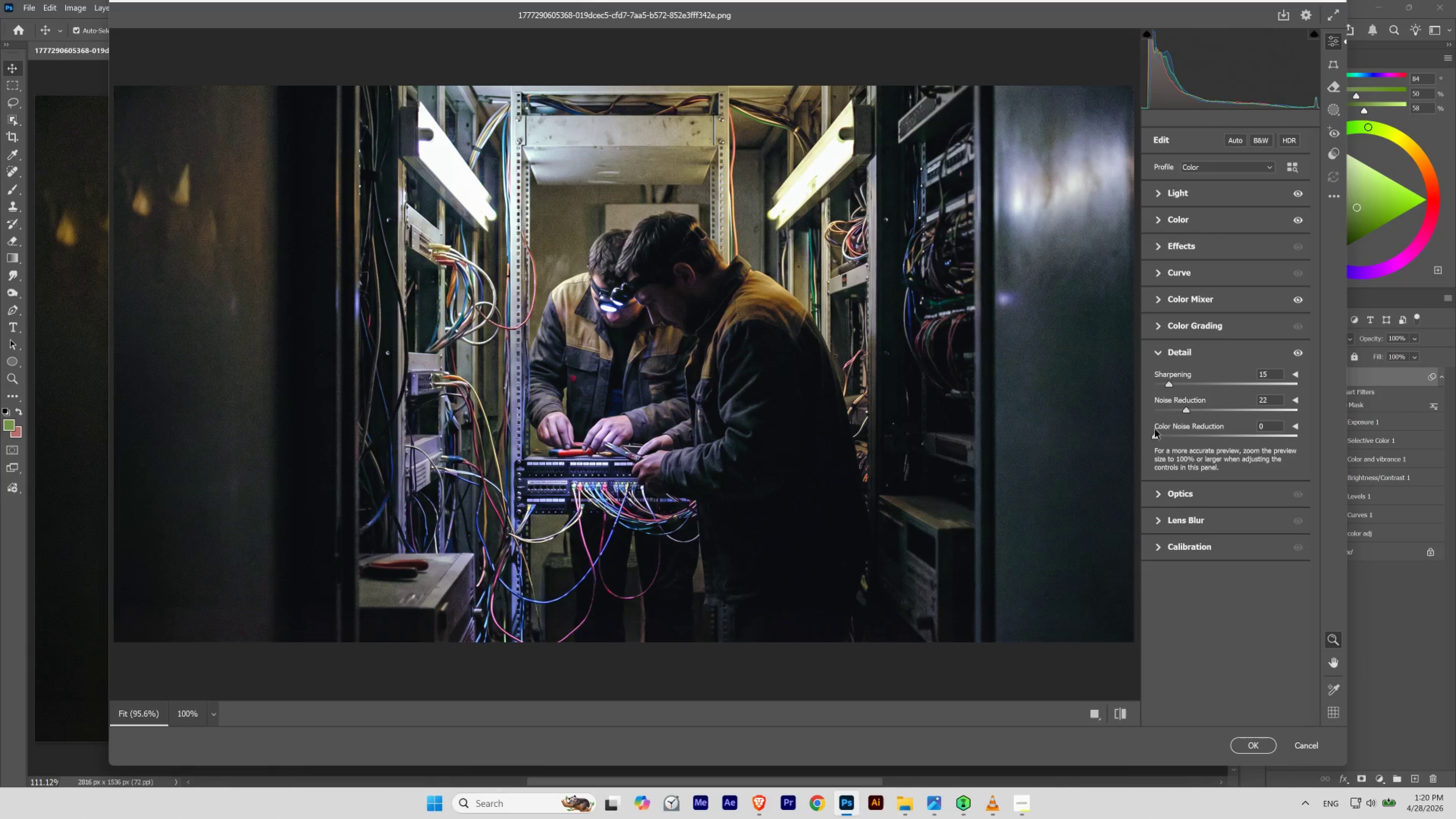 
left_click_drag(start_coordinate=[1155, 436], to_coordinate=[1201, 447])
 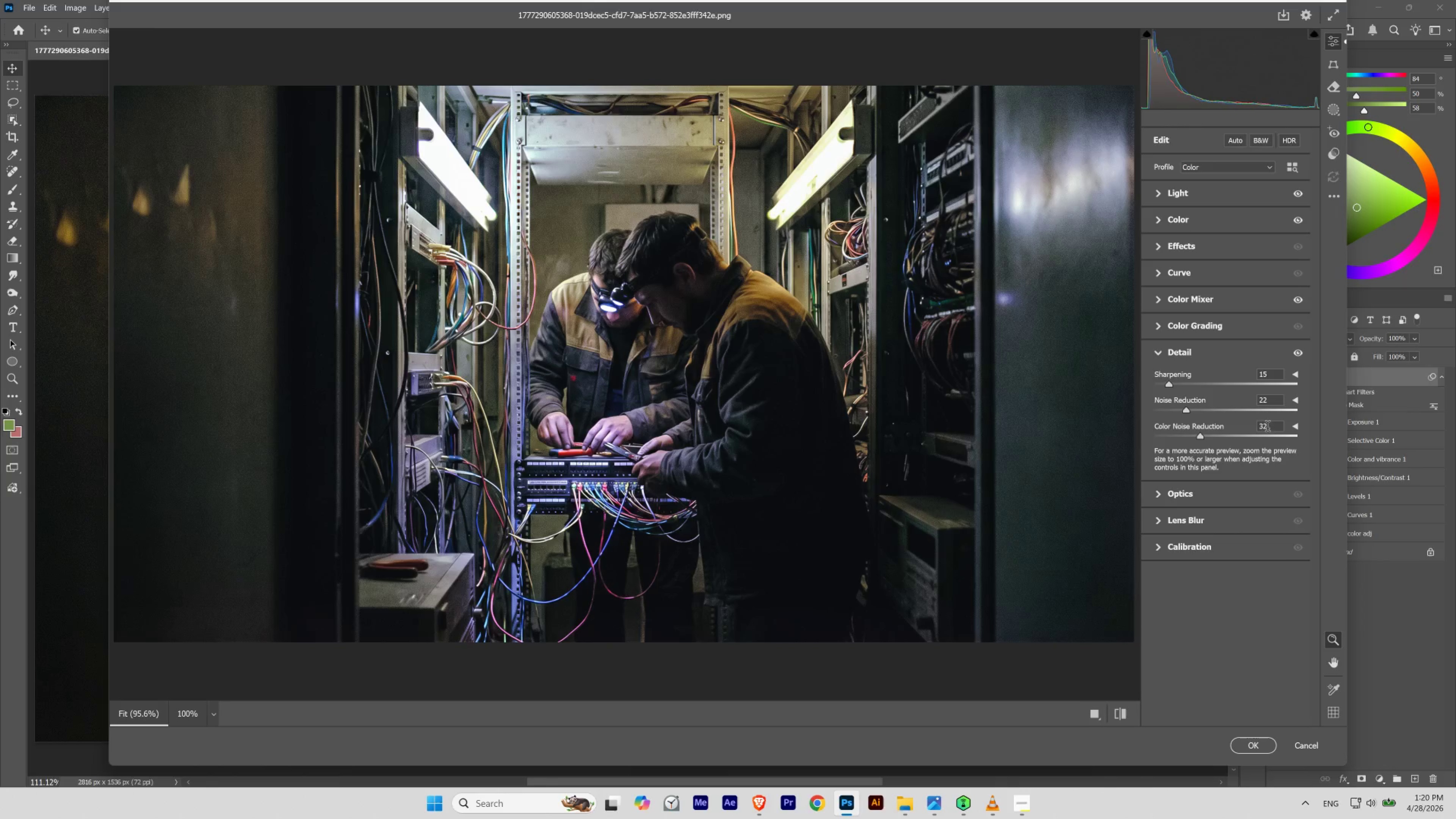 
left_click_drag(start_coordinate=[1271, 427], to_coordinate=[1201, 429])
 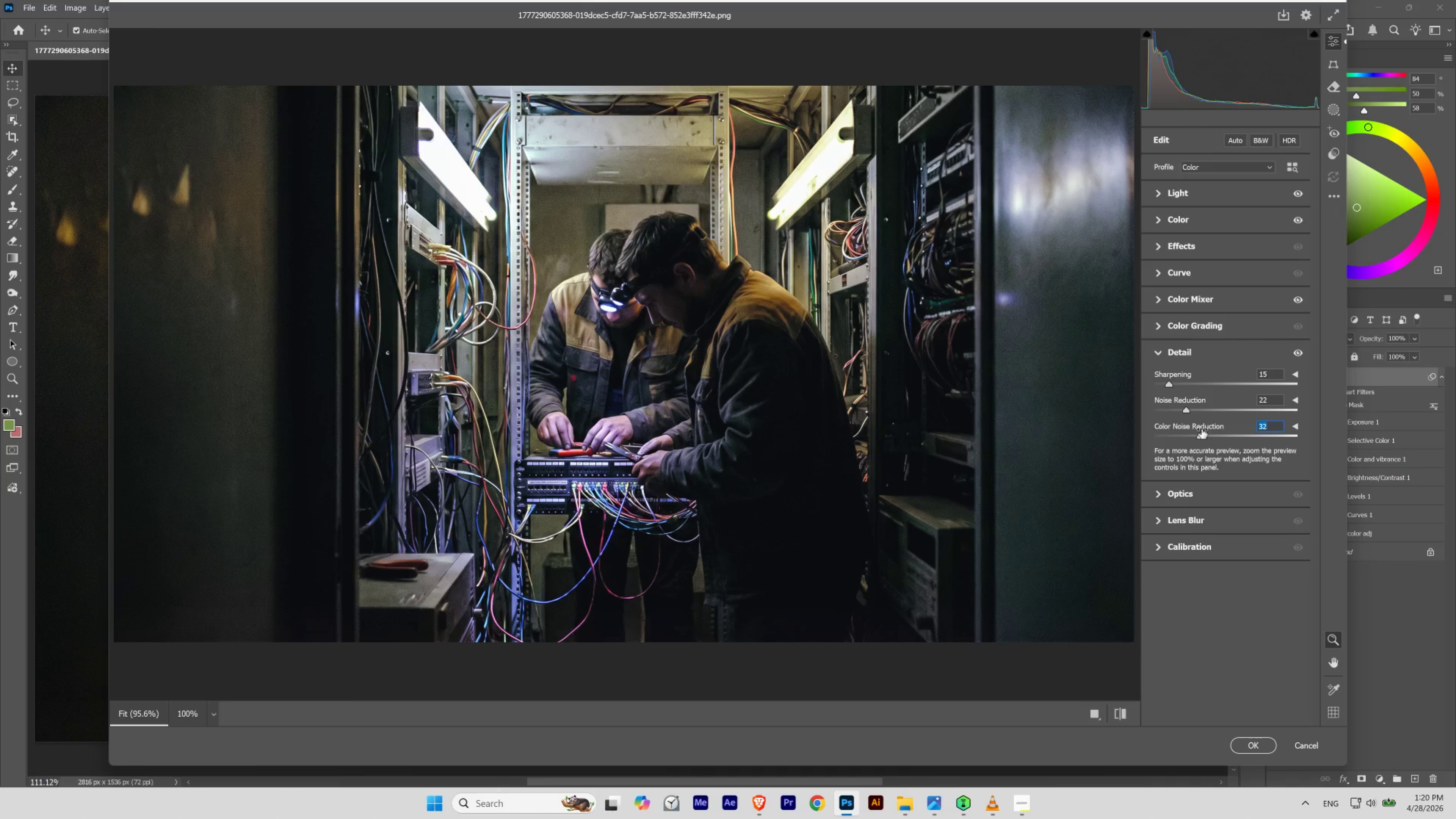 
key(Numpad0)
 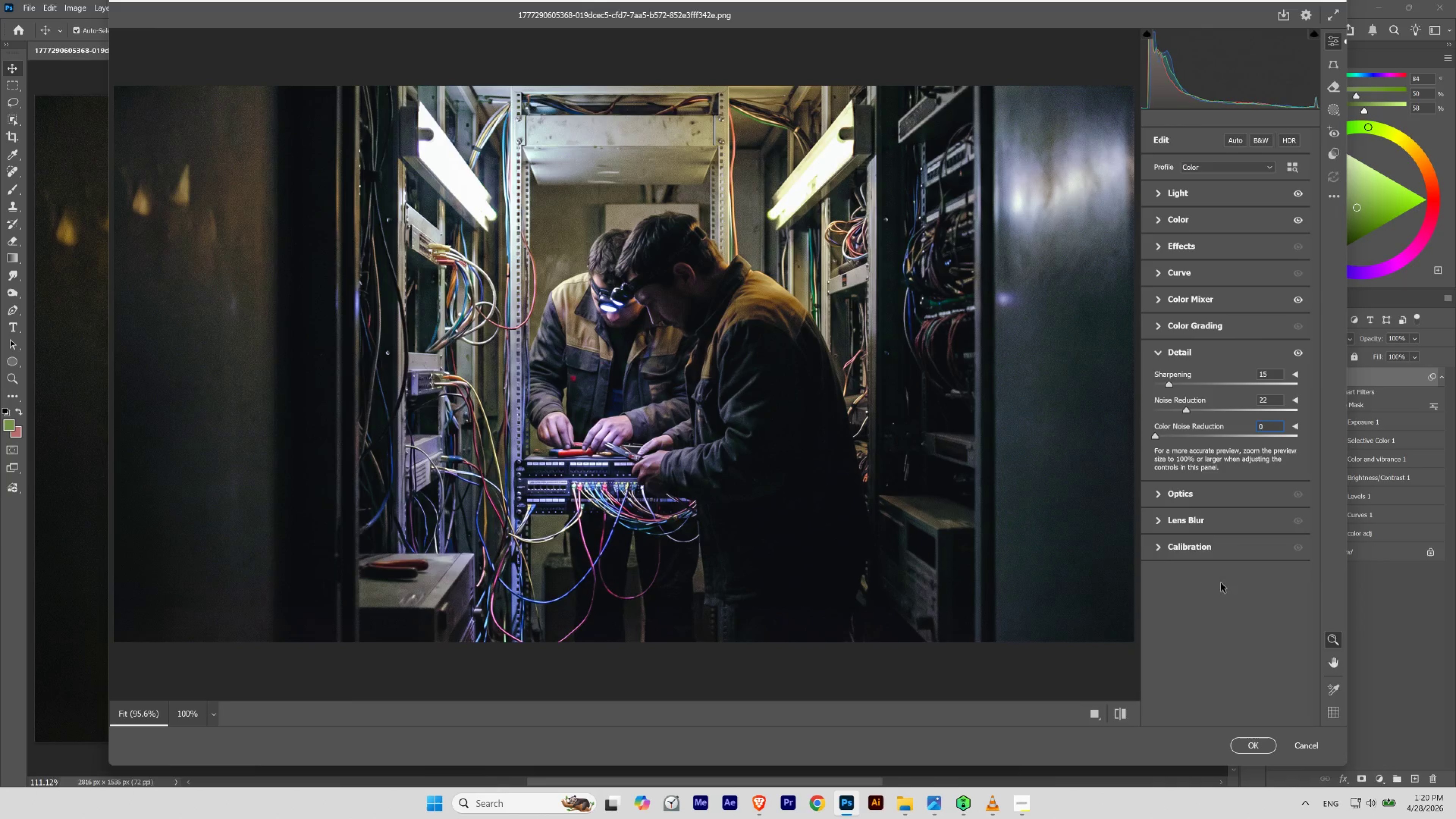 
left_click([1219, 585])
 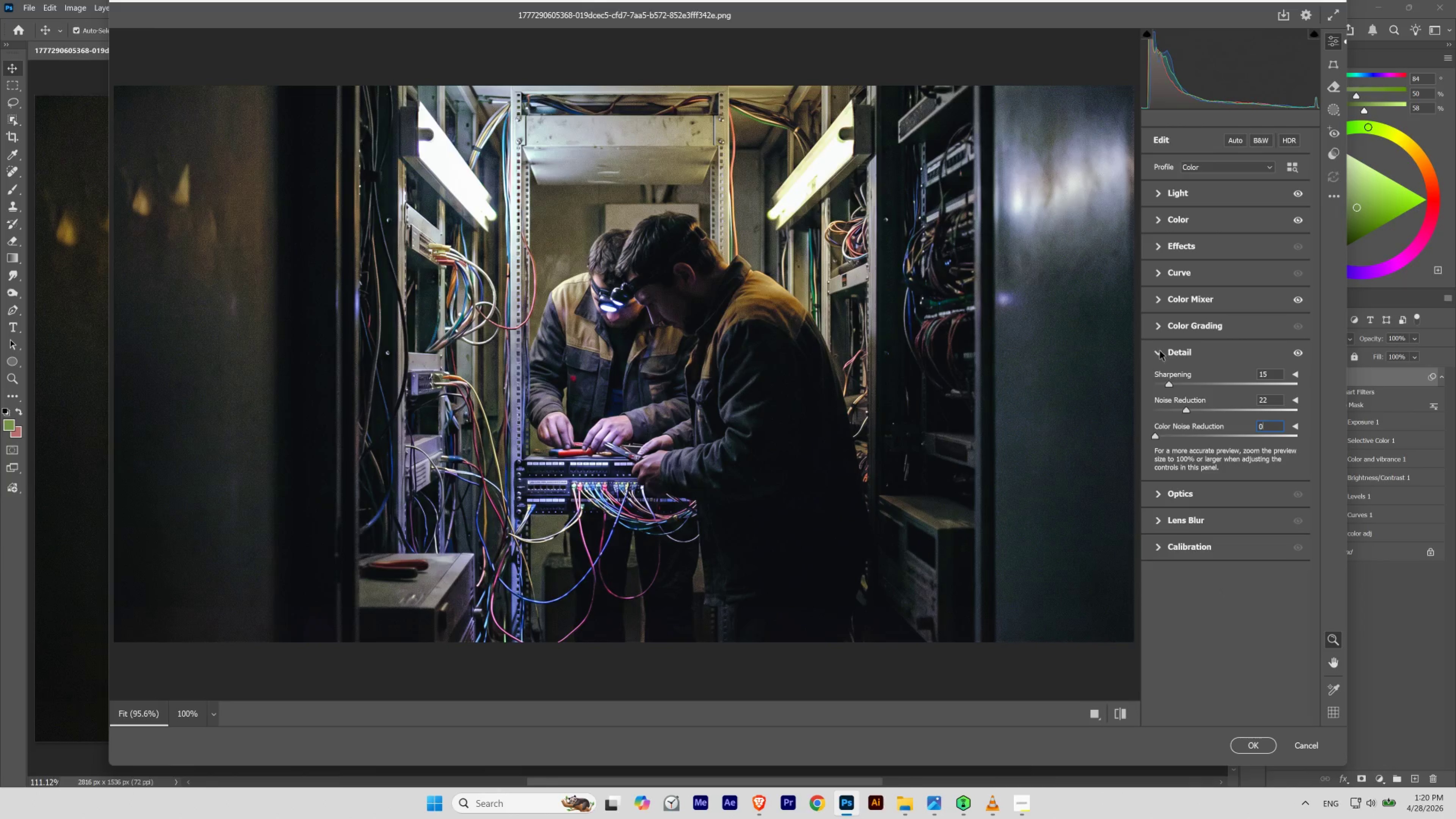 
left_click([1159, 353])
 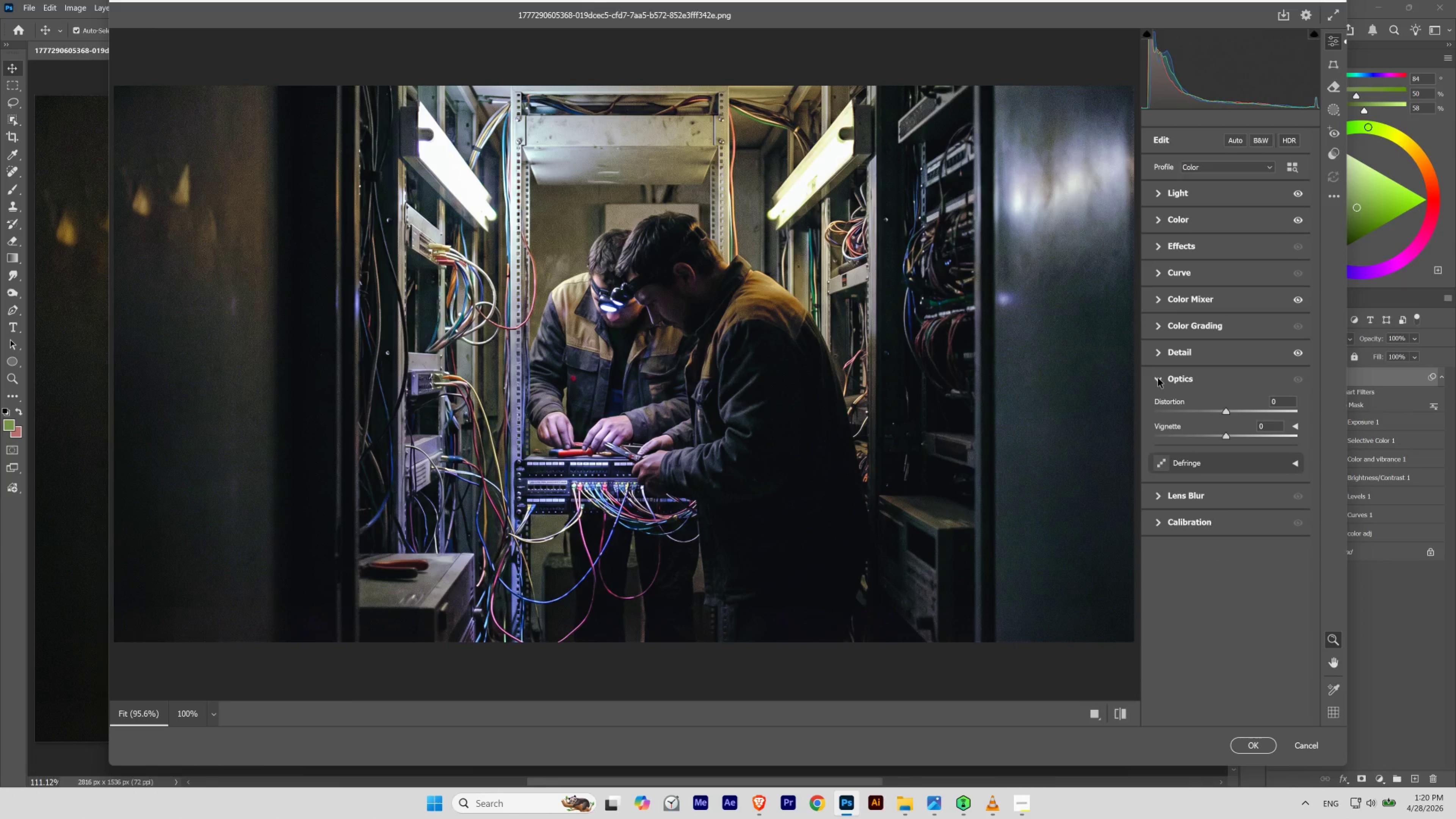 
left_click([1157, 377])
 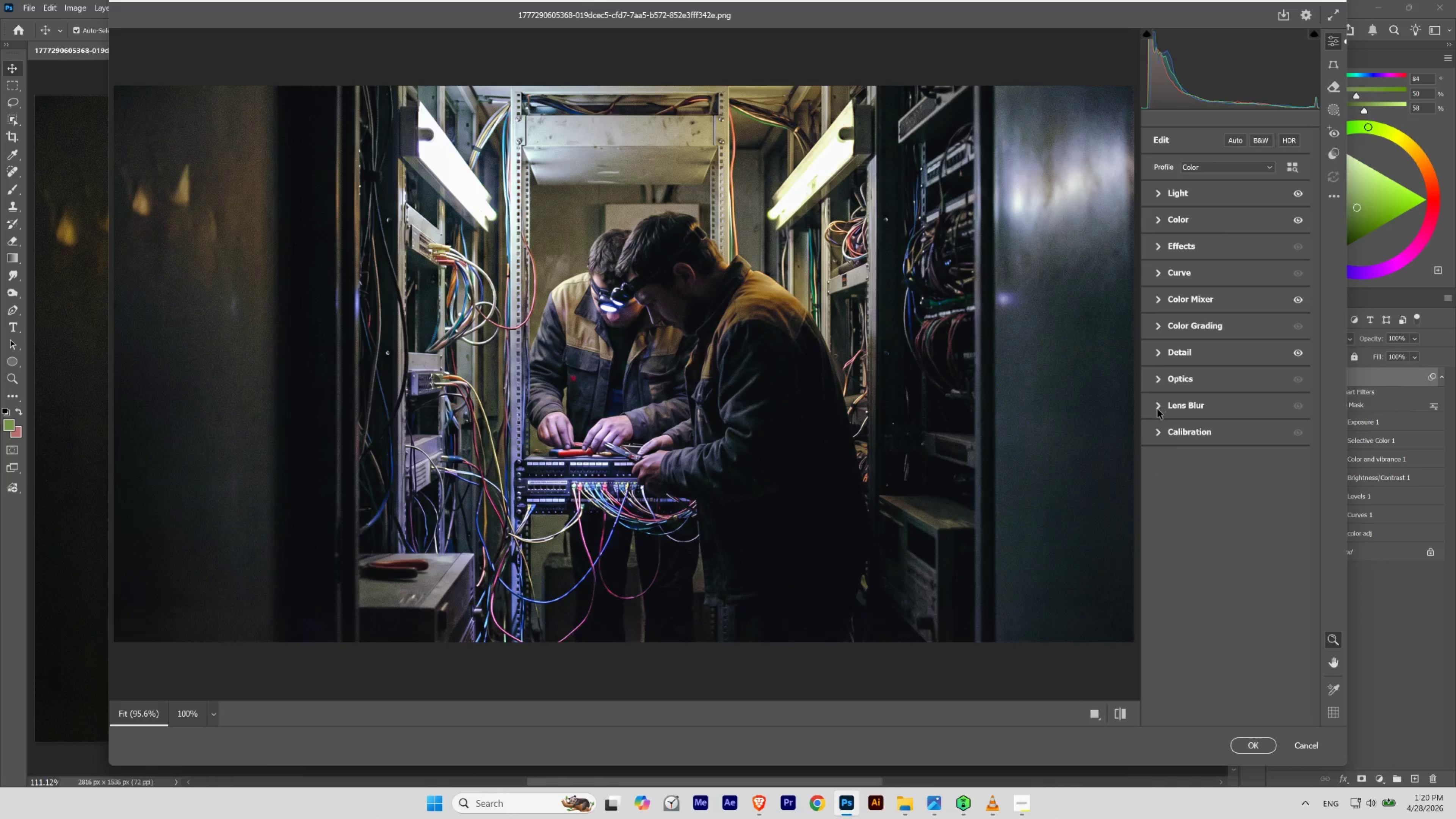 
left_click([1157, 432])
 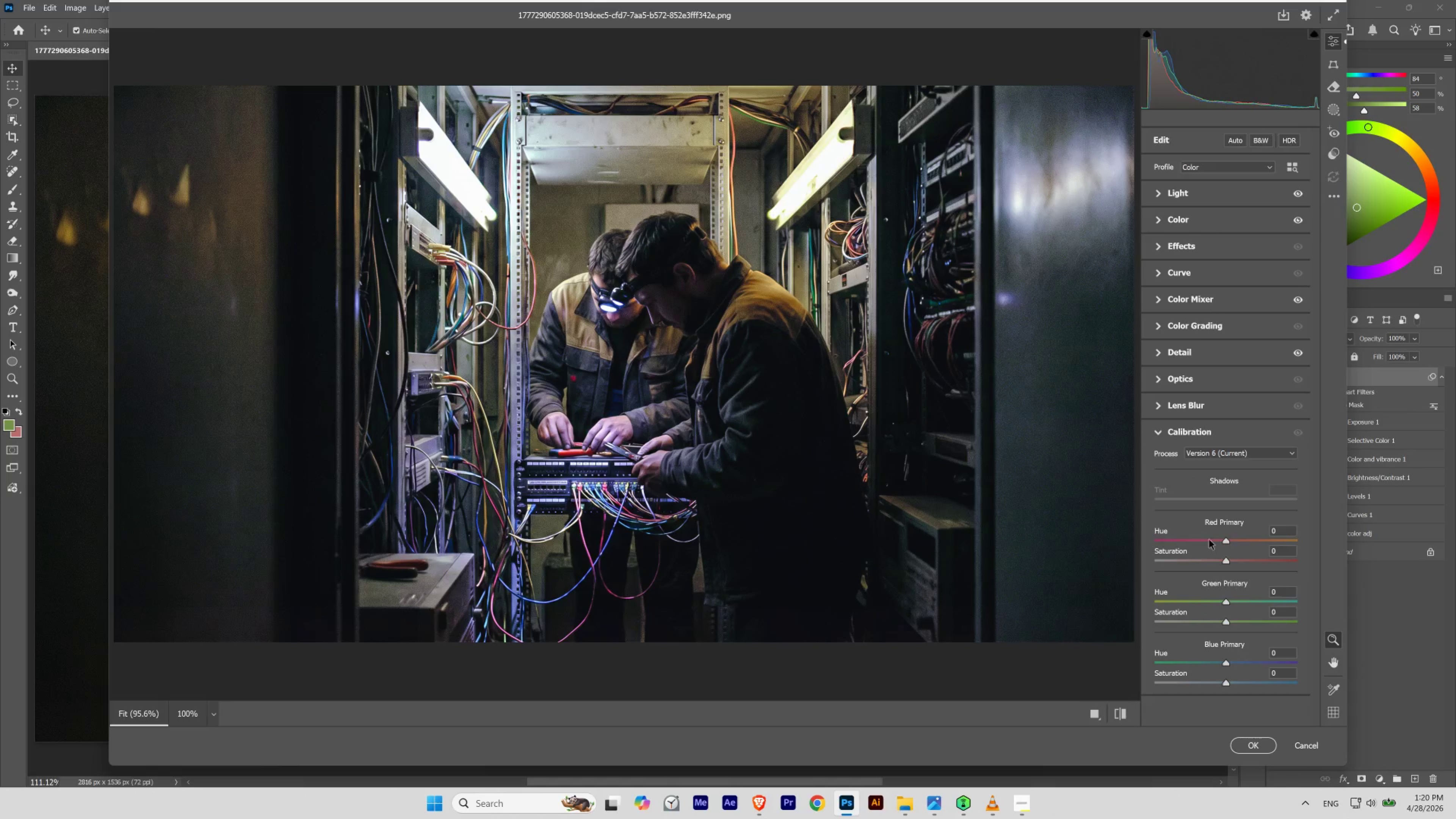 
left_click_drag(start_coordinate=[1225, 541], to_coordinate=[1212, 538])
 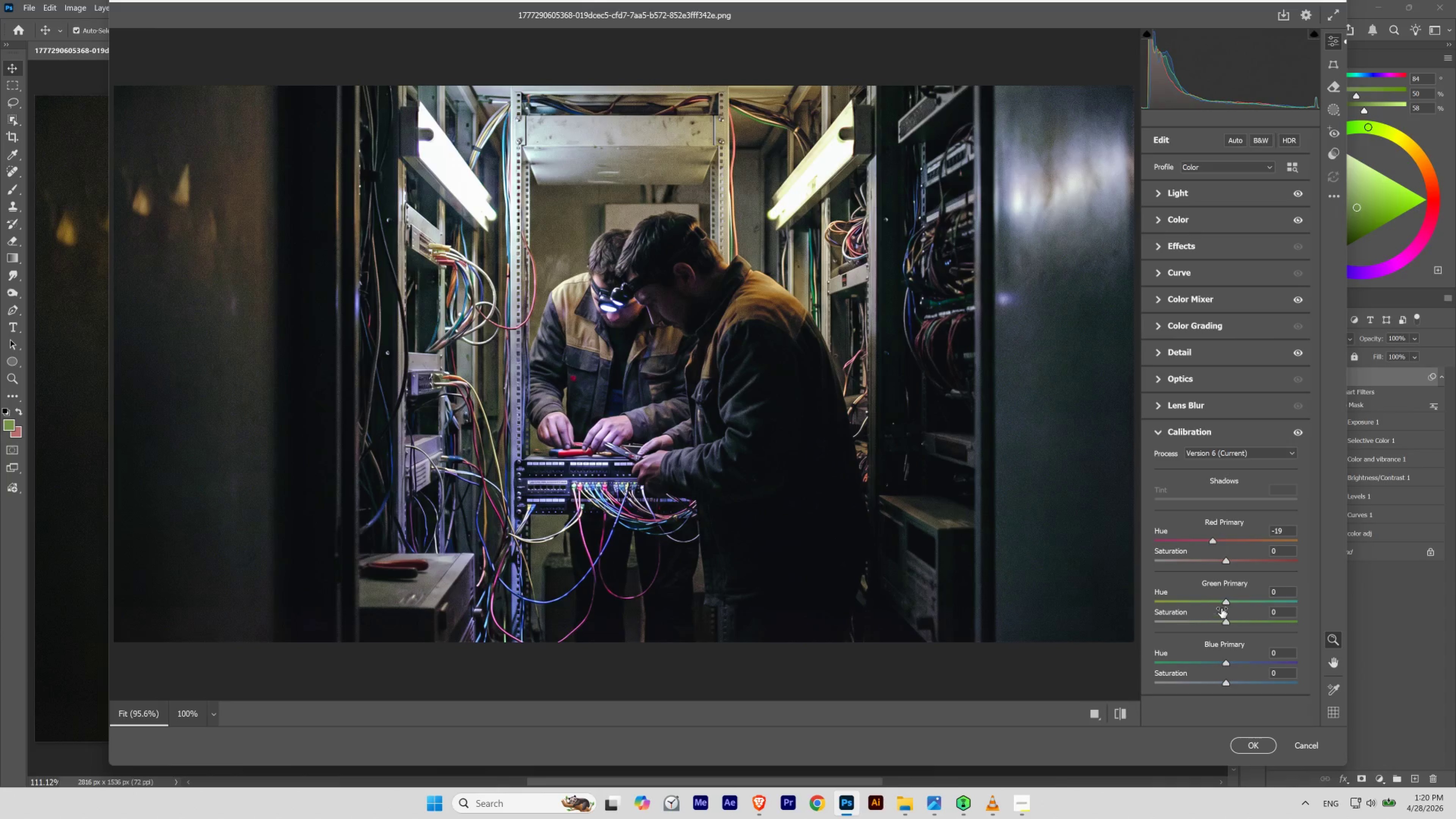 
left_click_drag(start_coordinate=[1225, 601], to_coordinate=[1220, 594])
 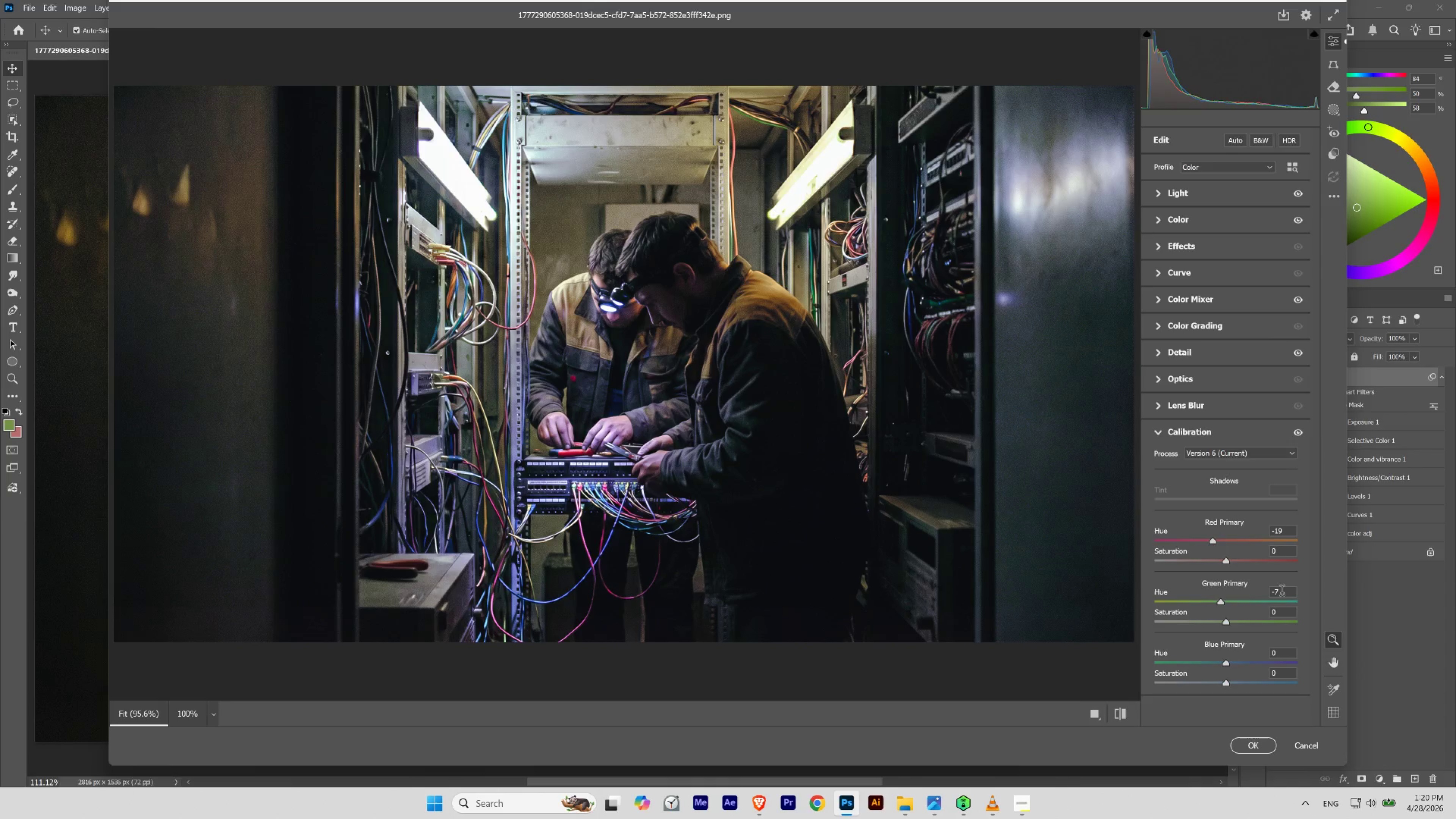 
left_click_drag(start_coordinate=[1282, 592], to_coordinate=[1185, 579])
 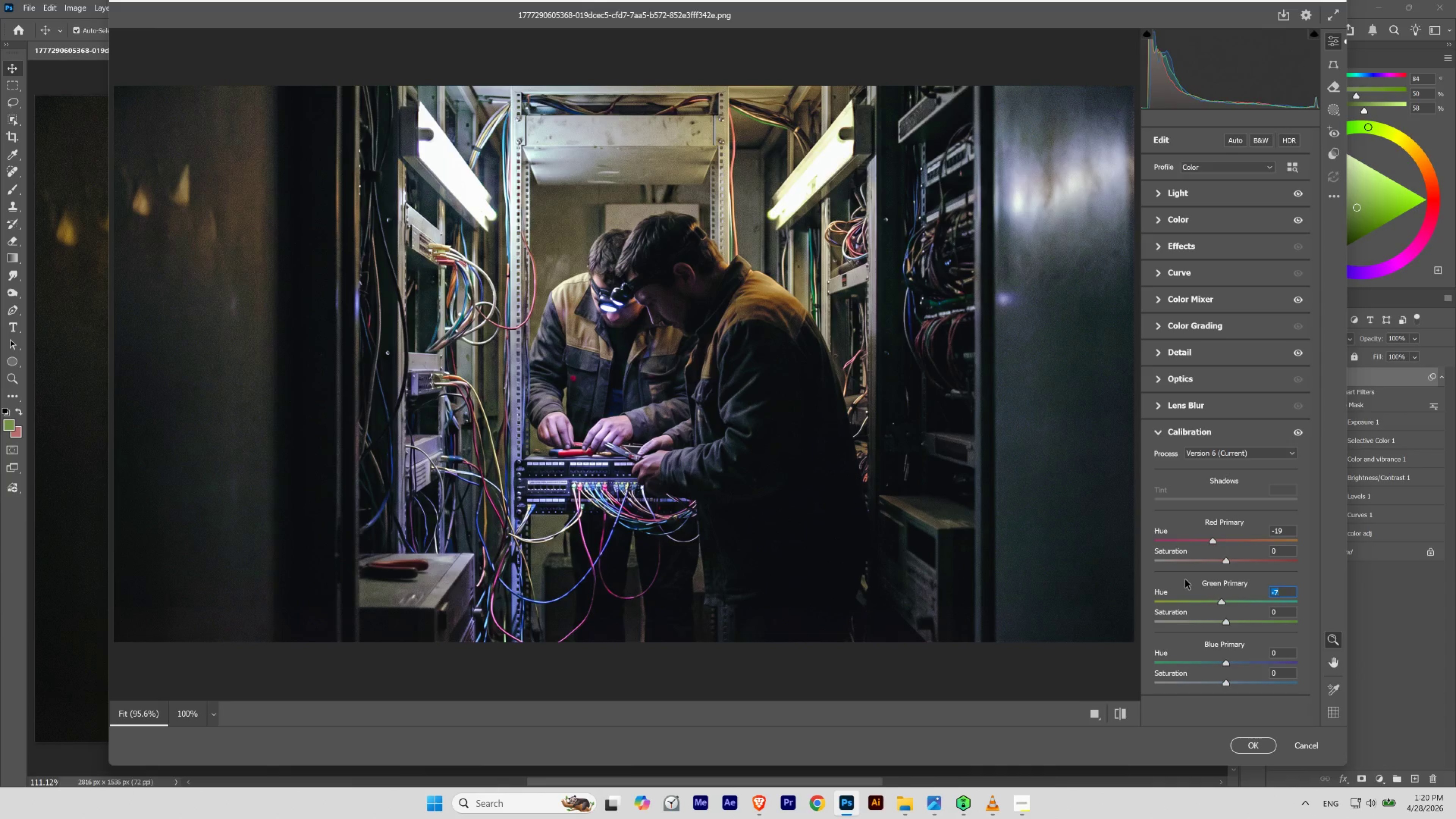 
key(Numpad0)
 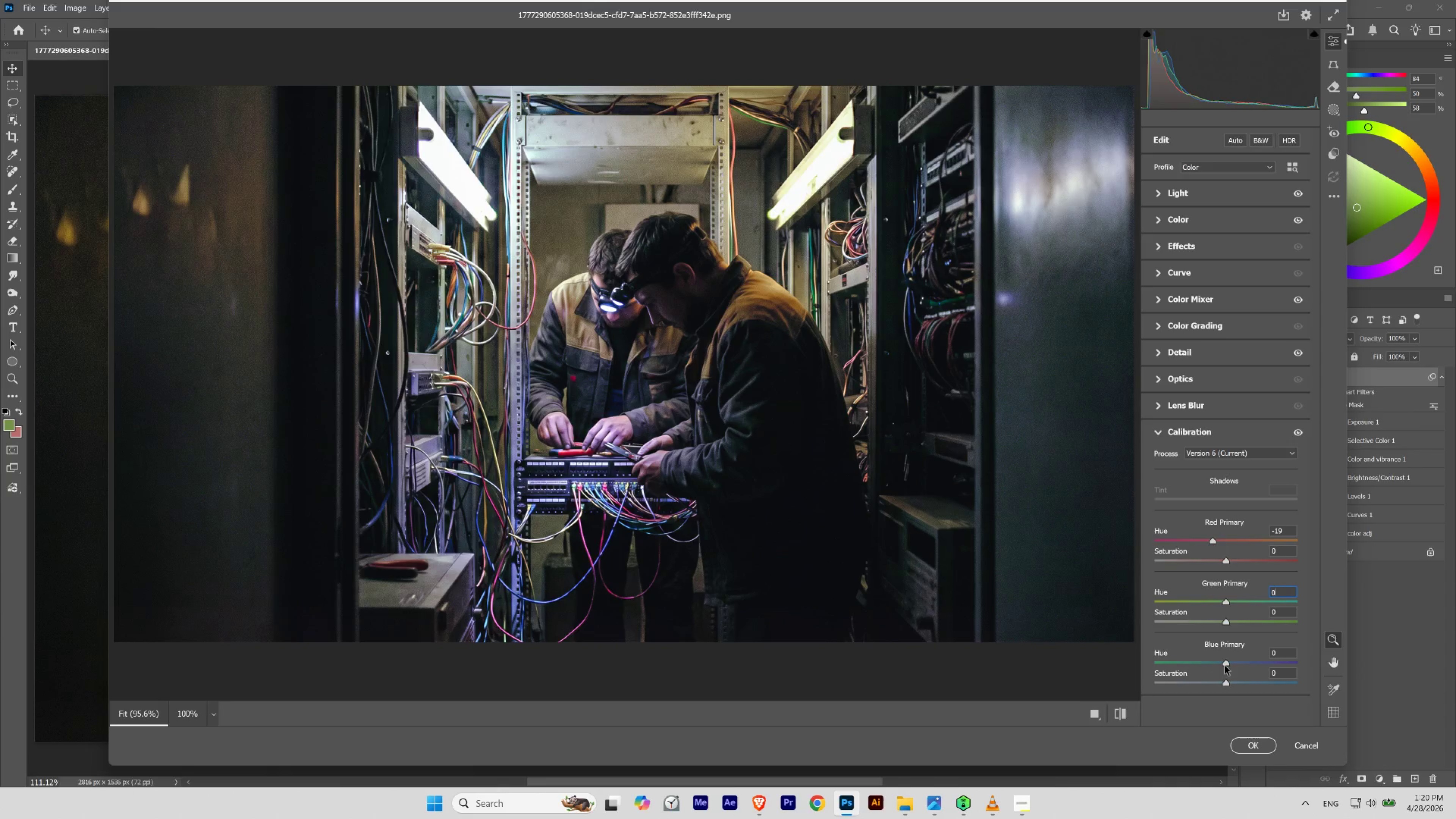 
left_click_drag(start_coordinate=[1225, 662], to_coordinate=[1218, 659])
 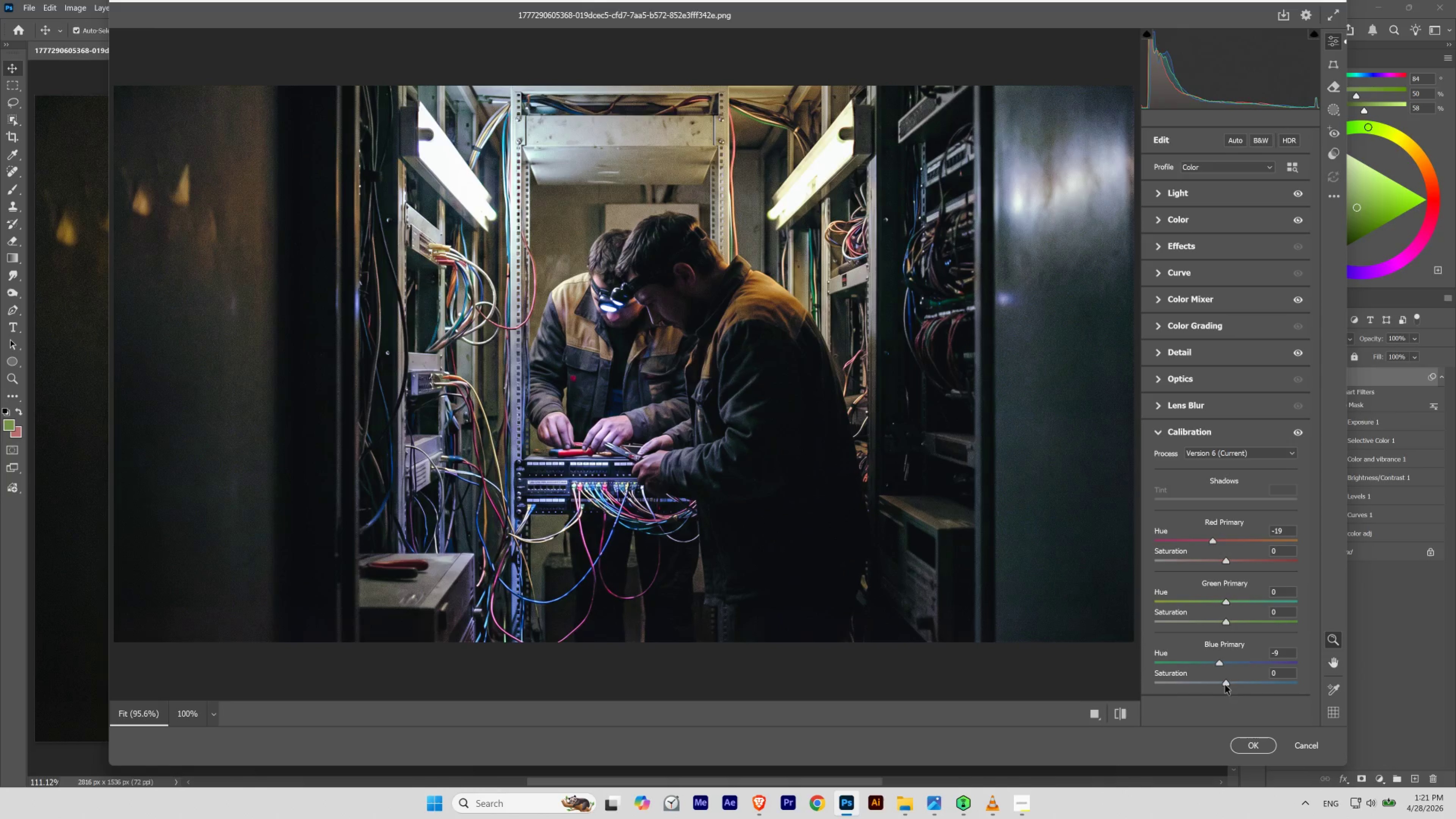 
left_click_drag(start_coordinate=[1224, 681], to_coordinate=[1232, 677])
 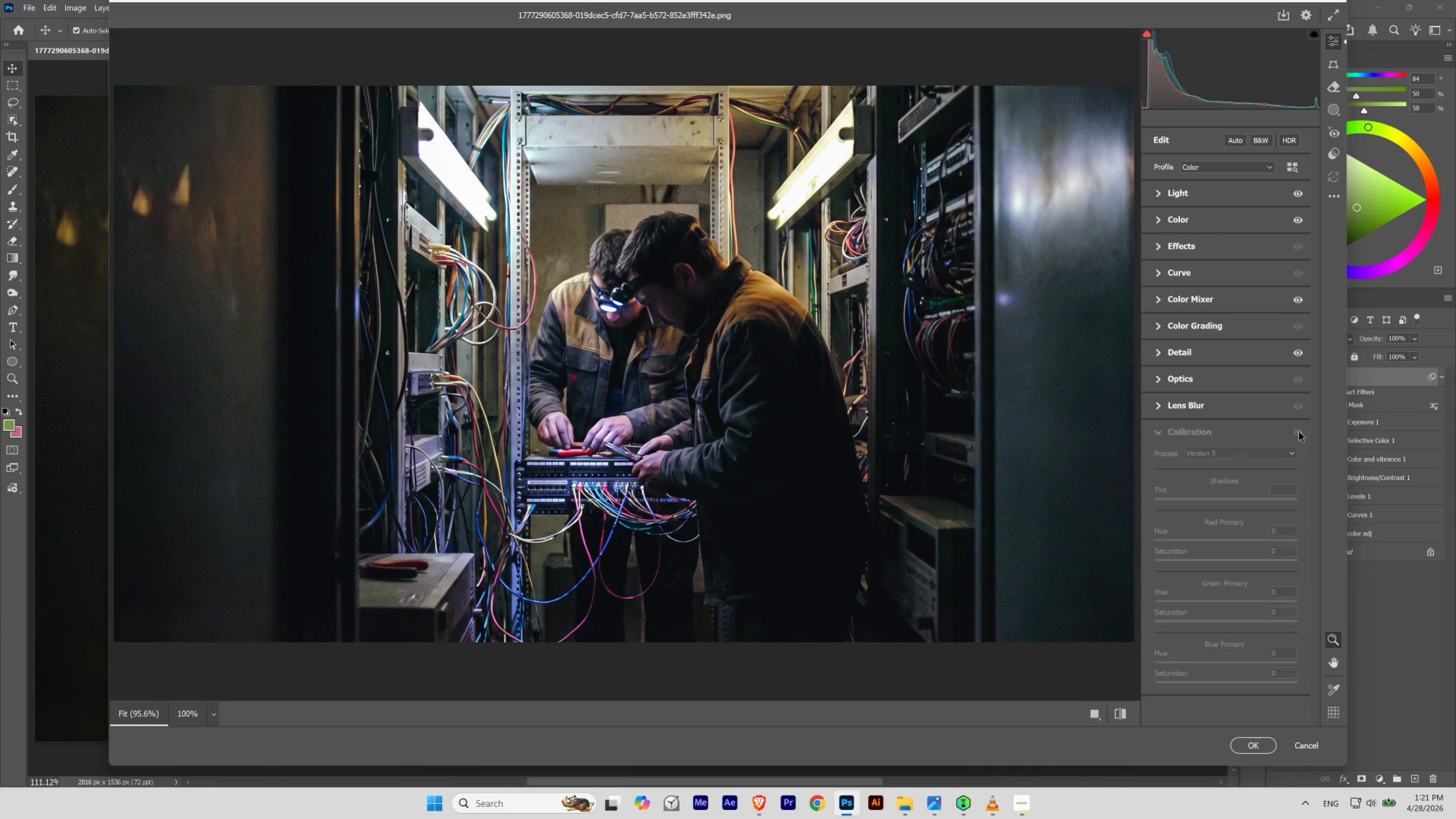 
left_click([1298, 431])
 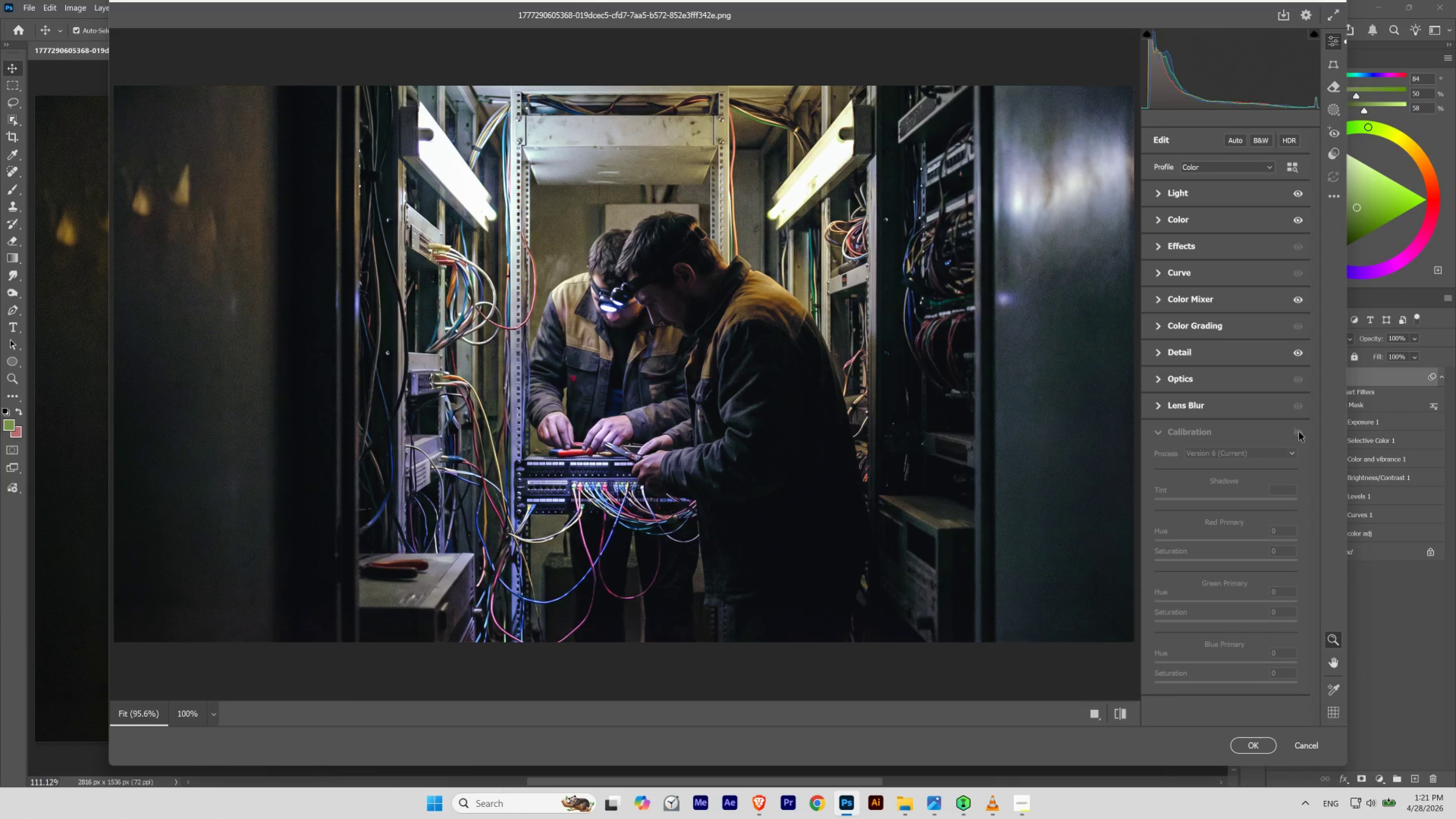 
left_click([1298, 431])
 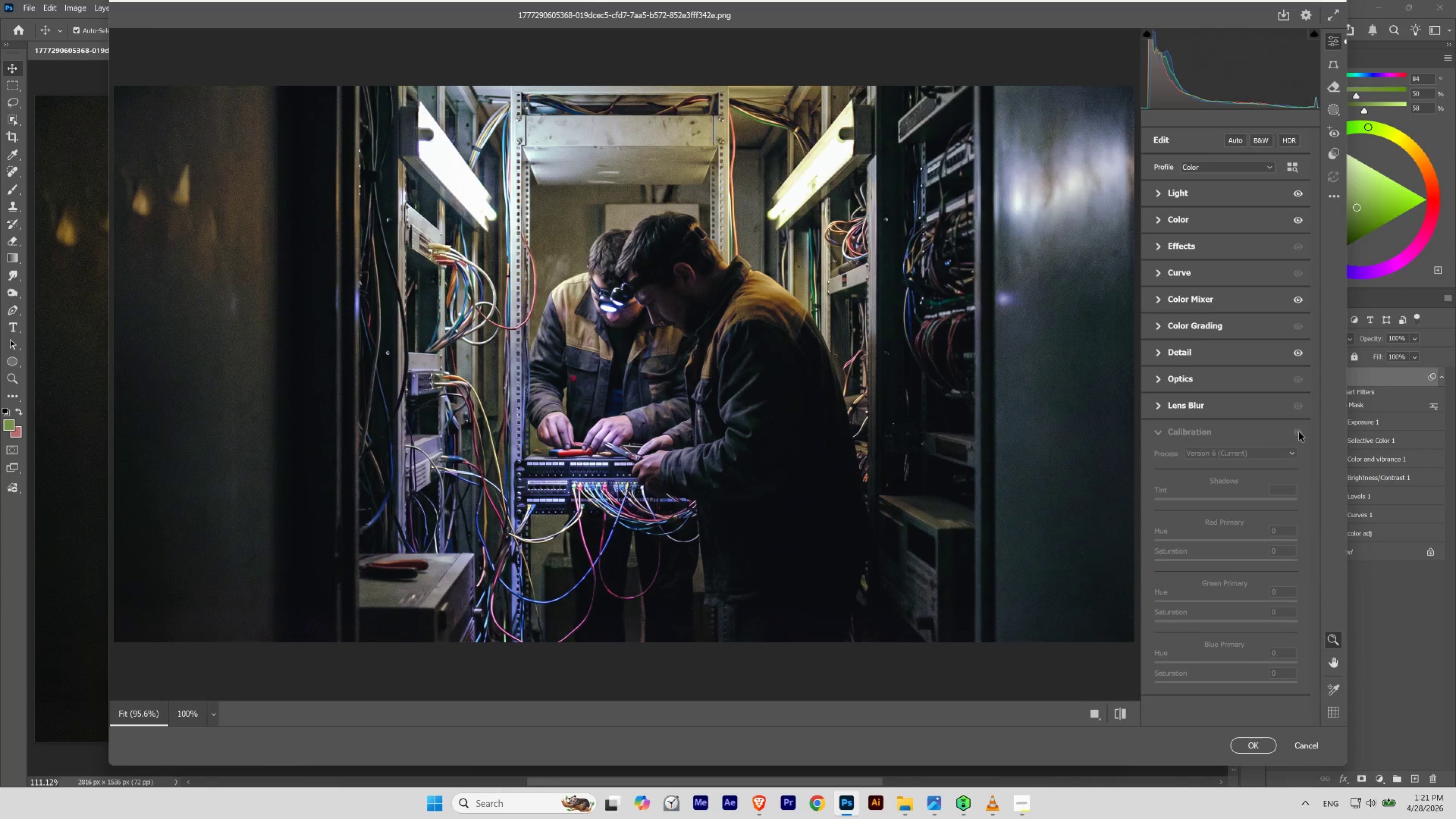 
left_click([1298, 431])
 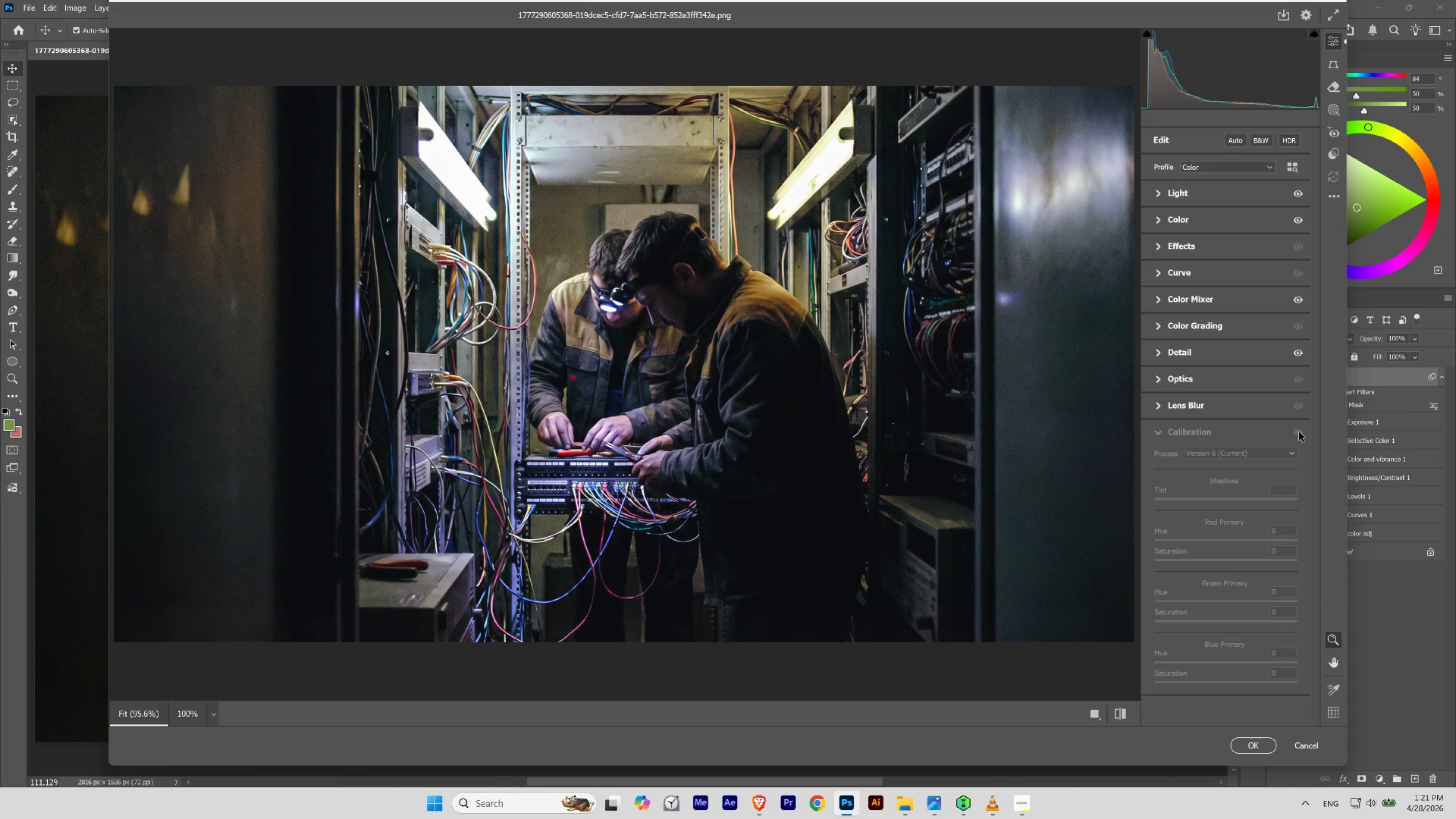 
left_click([1298, 431])
 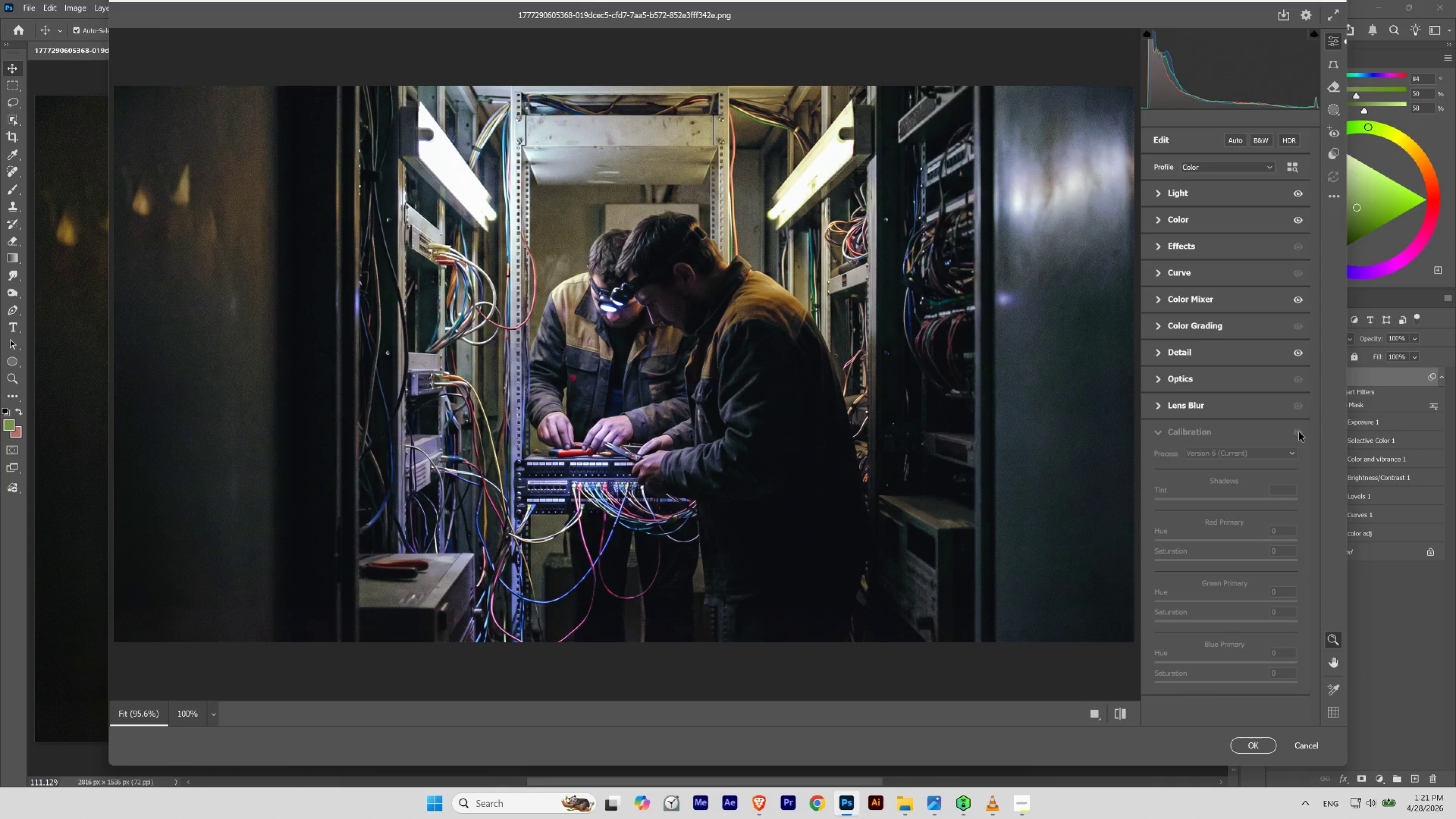 
left_click([1298, 431])
 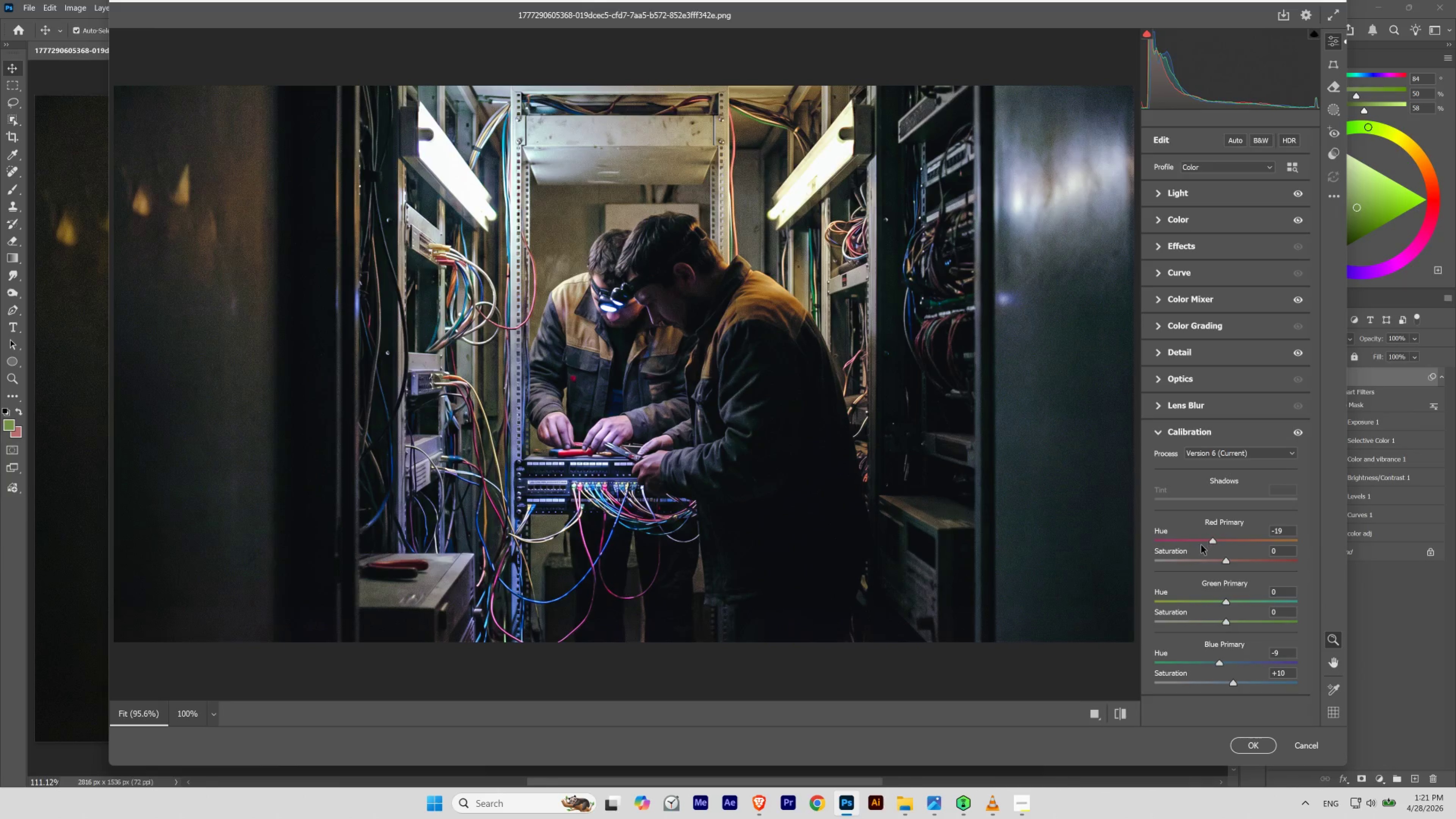 
wait(5.05)
 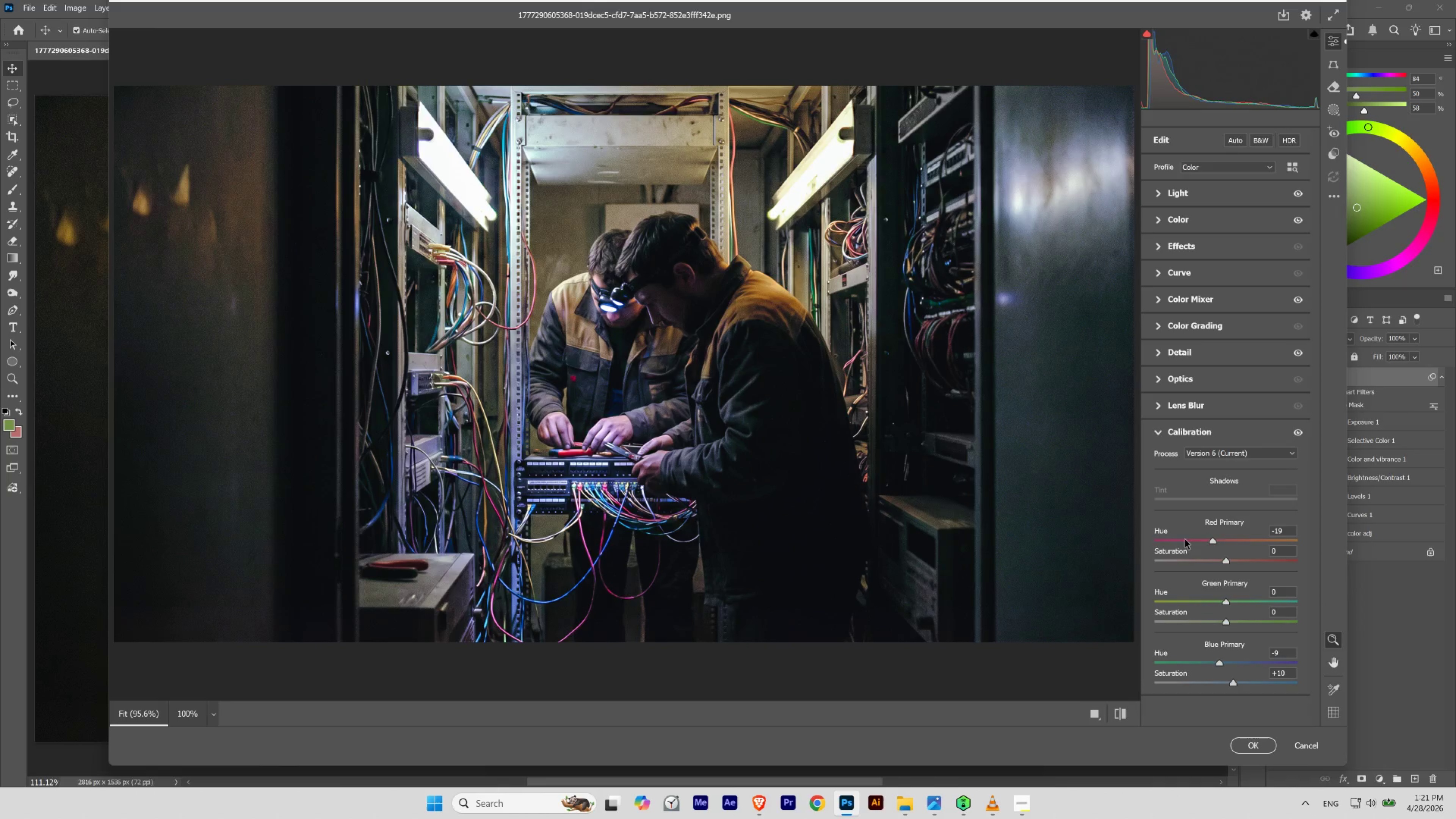 
left_click_drag(start_coordinate=[1212, 540], to_coordinate=[1215, 538])
 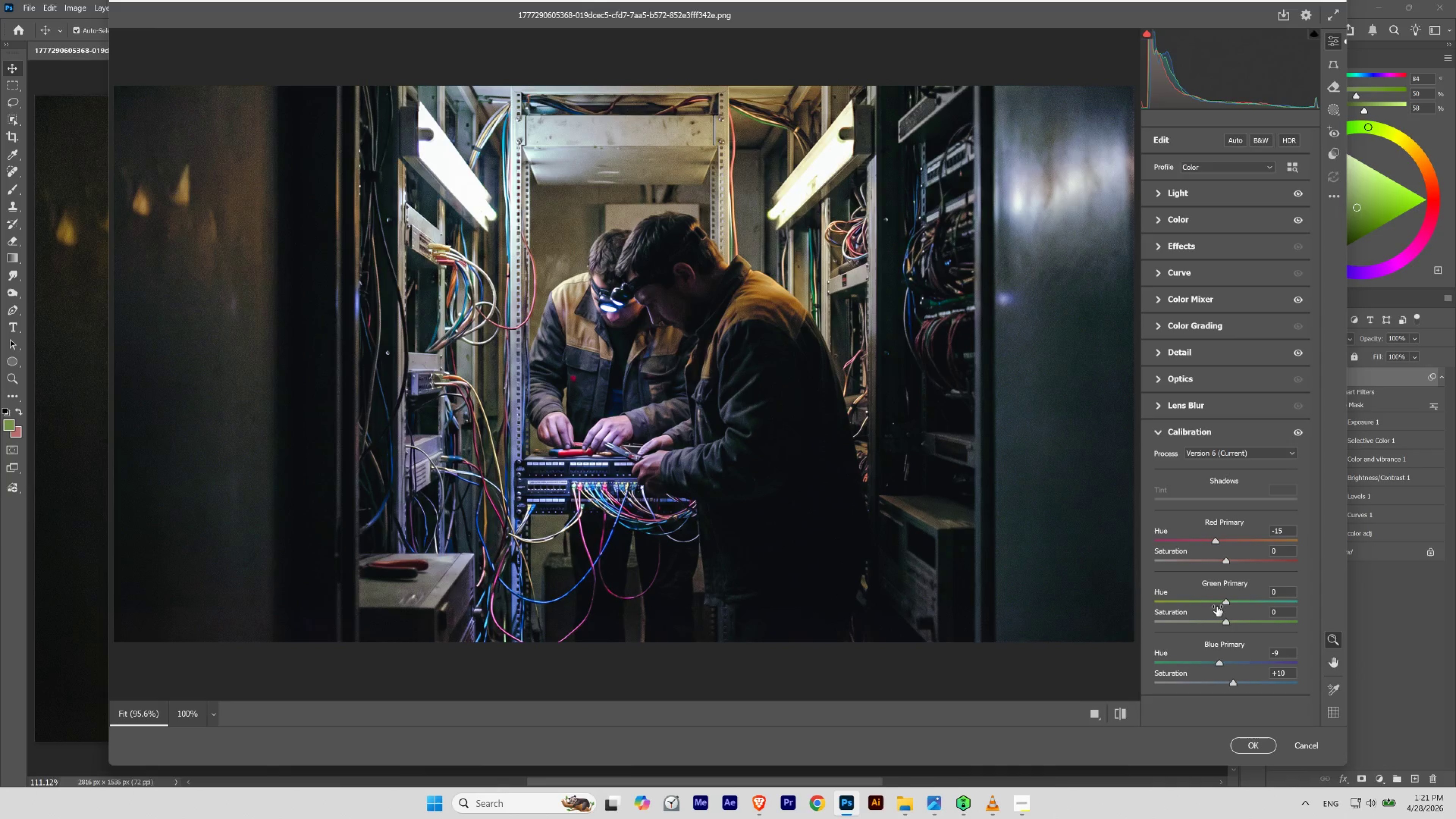 
key(Control+Z)
 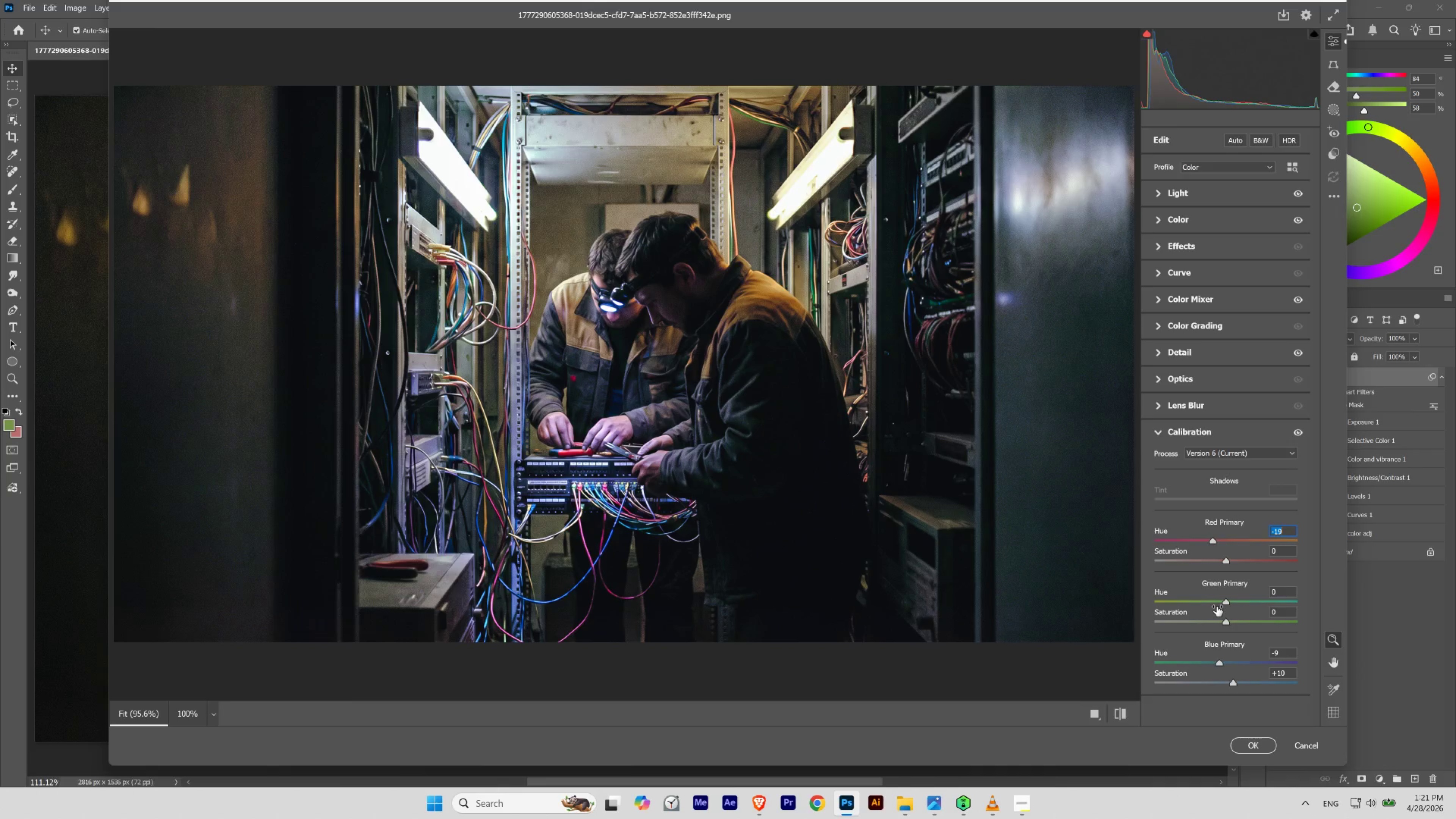 
key(Control+Shift+Z)
 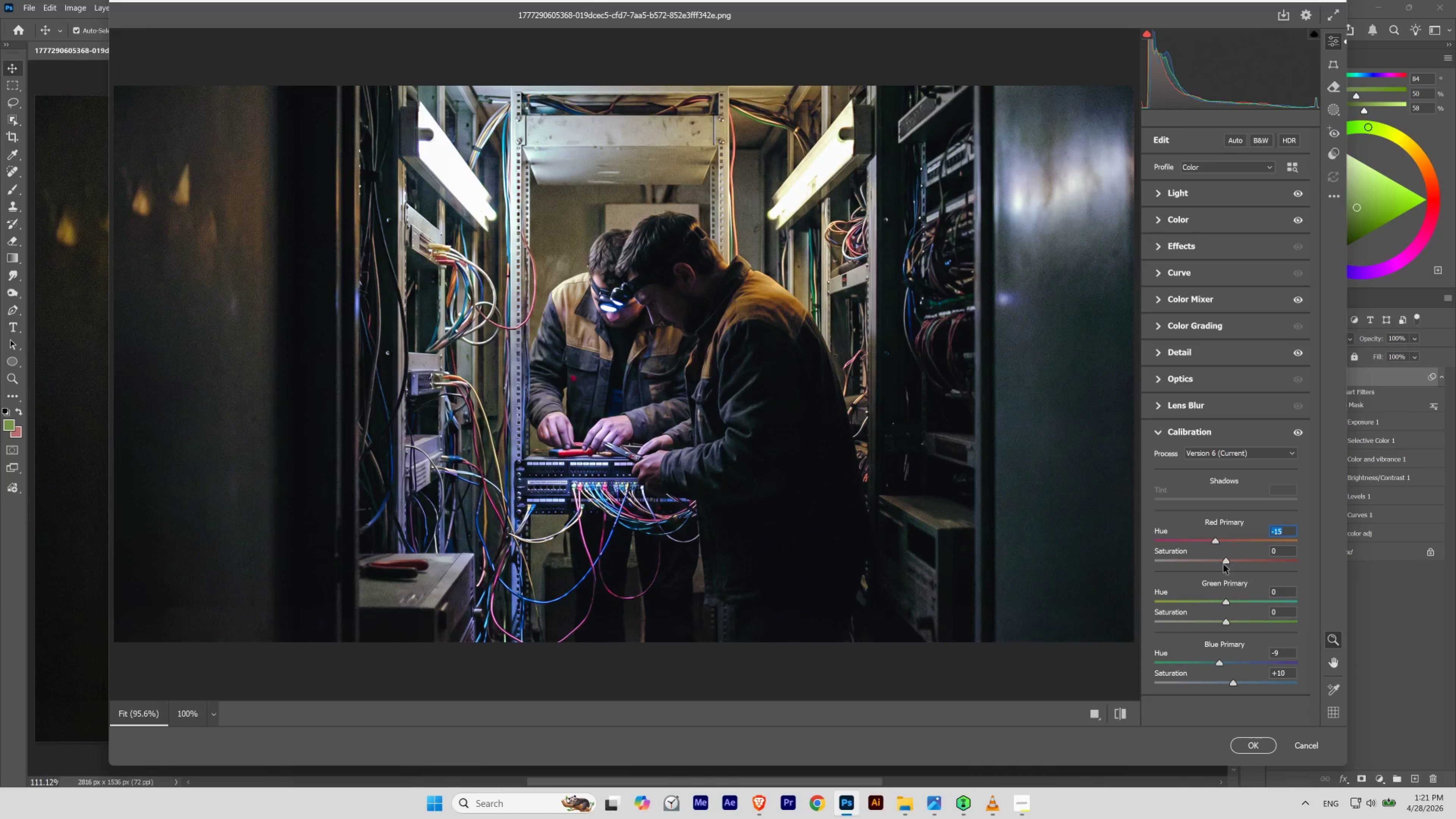 
left_click_drag(start_coordinate=[1225, 559], to_coordinate=[1231, 559])
 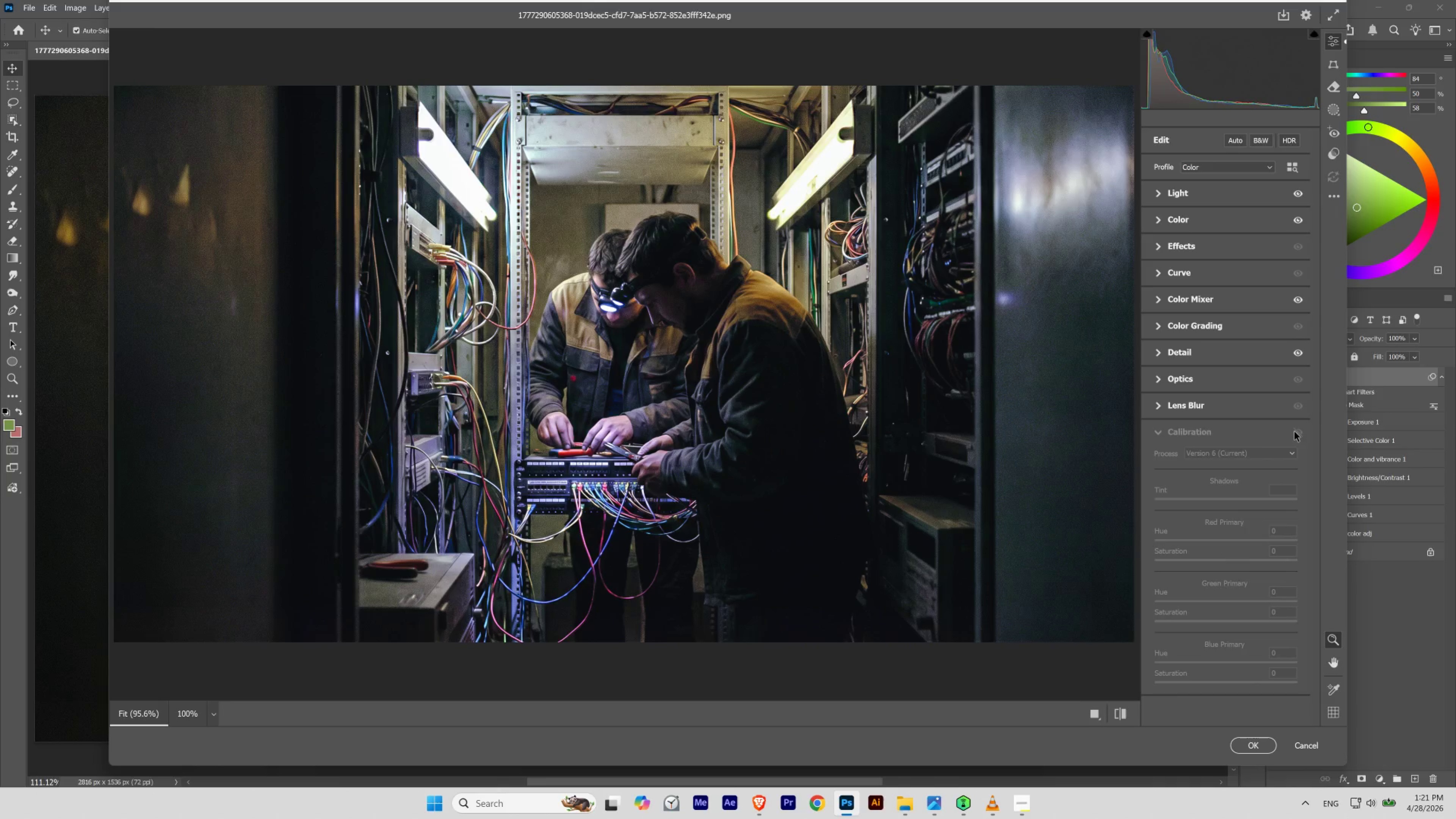 
left_click([1294, 431])
 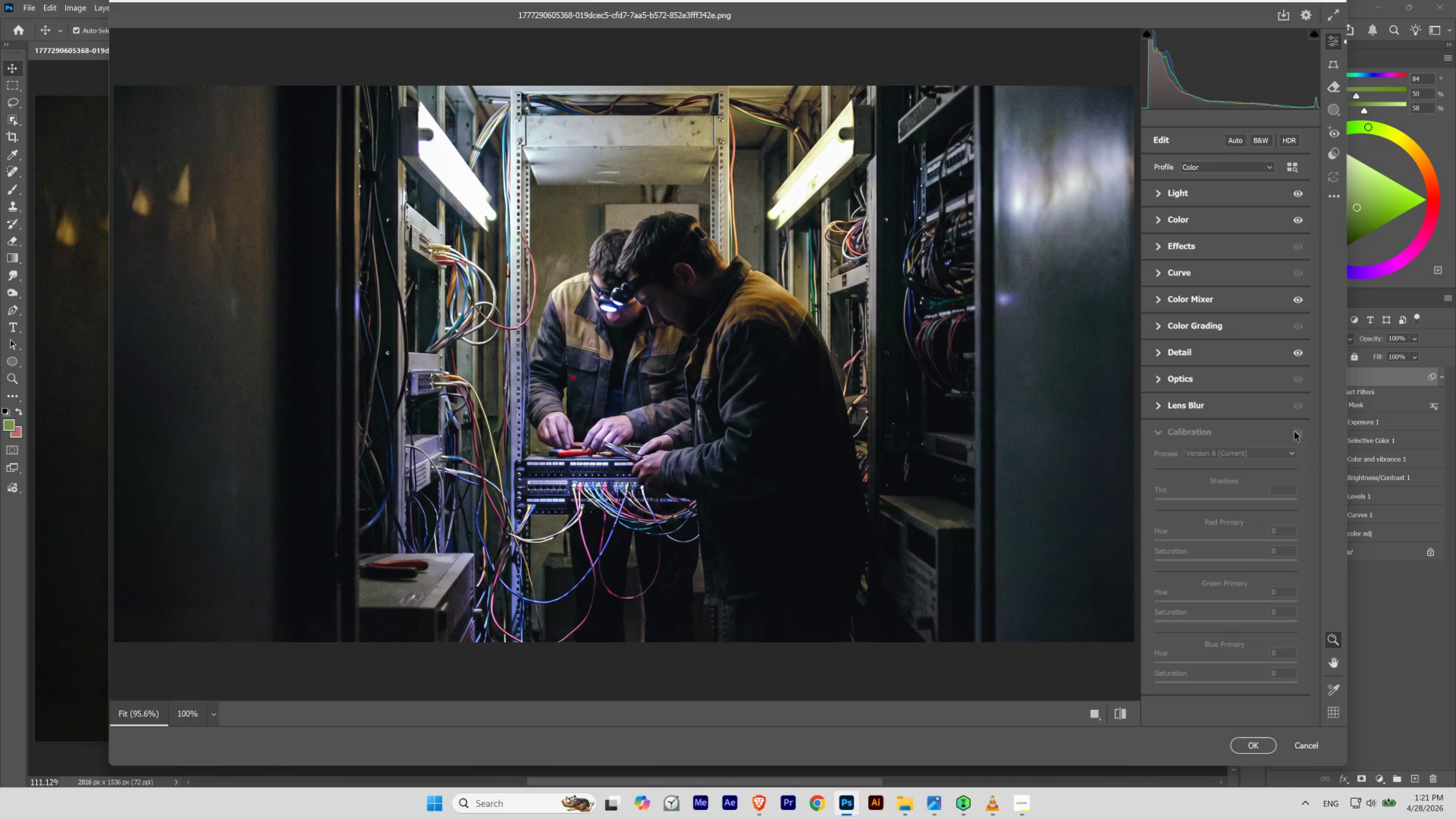 
left_click([1294, 431])
 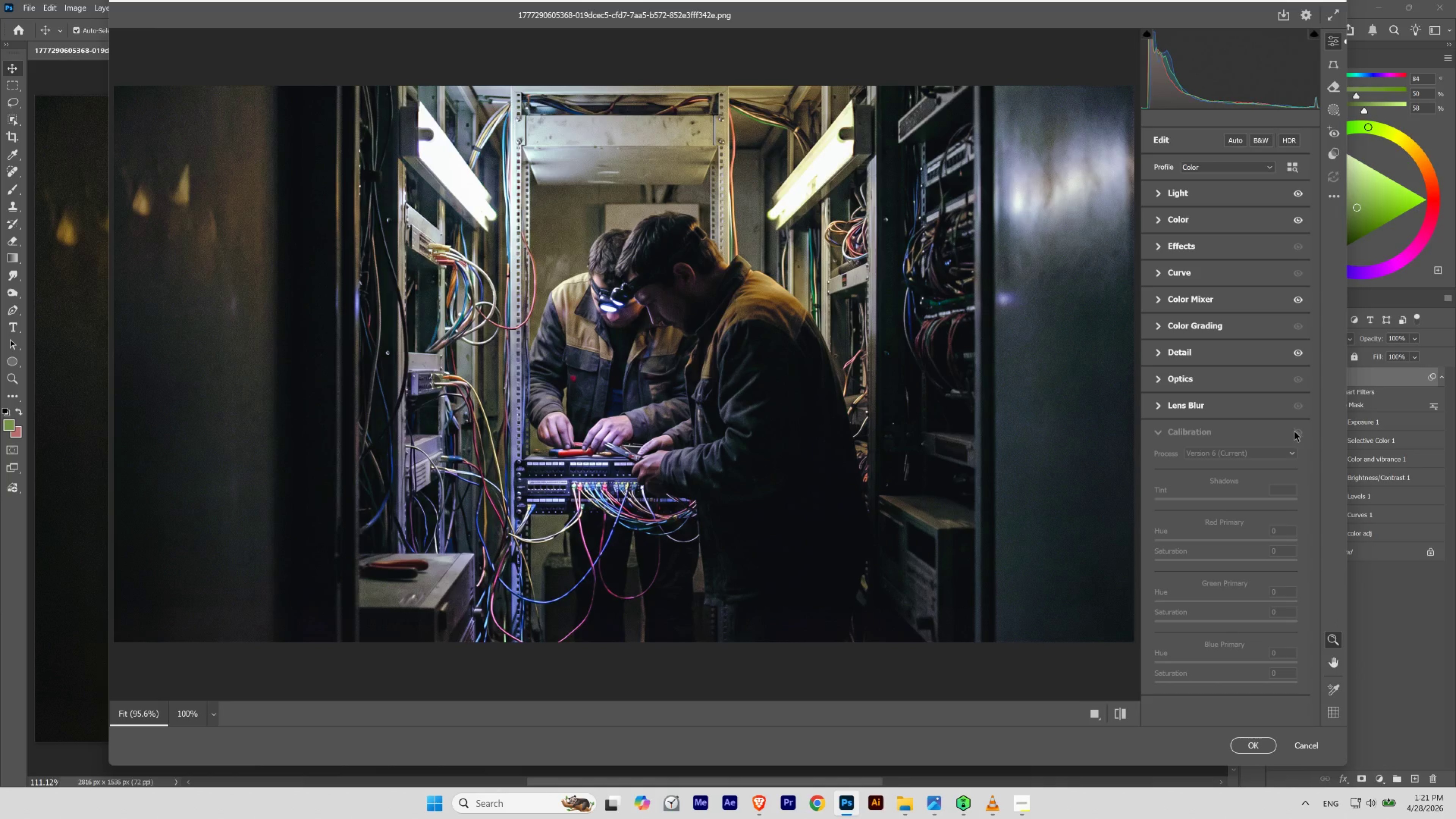 
left_click([1294, 431])
 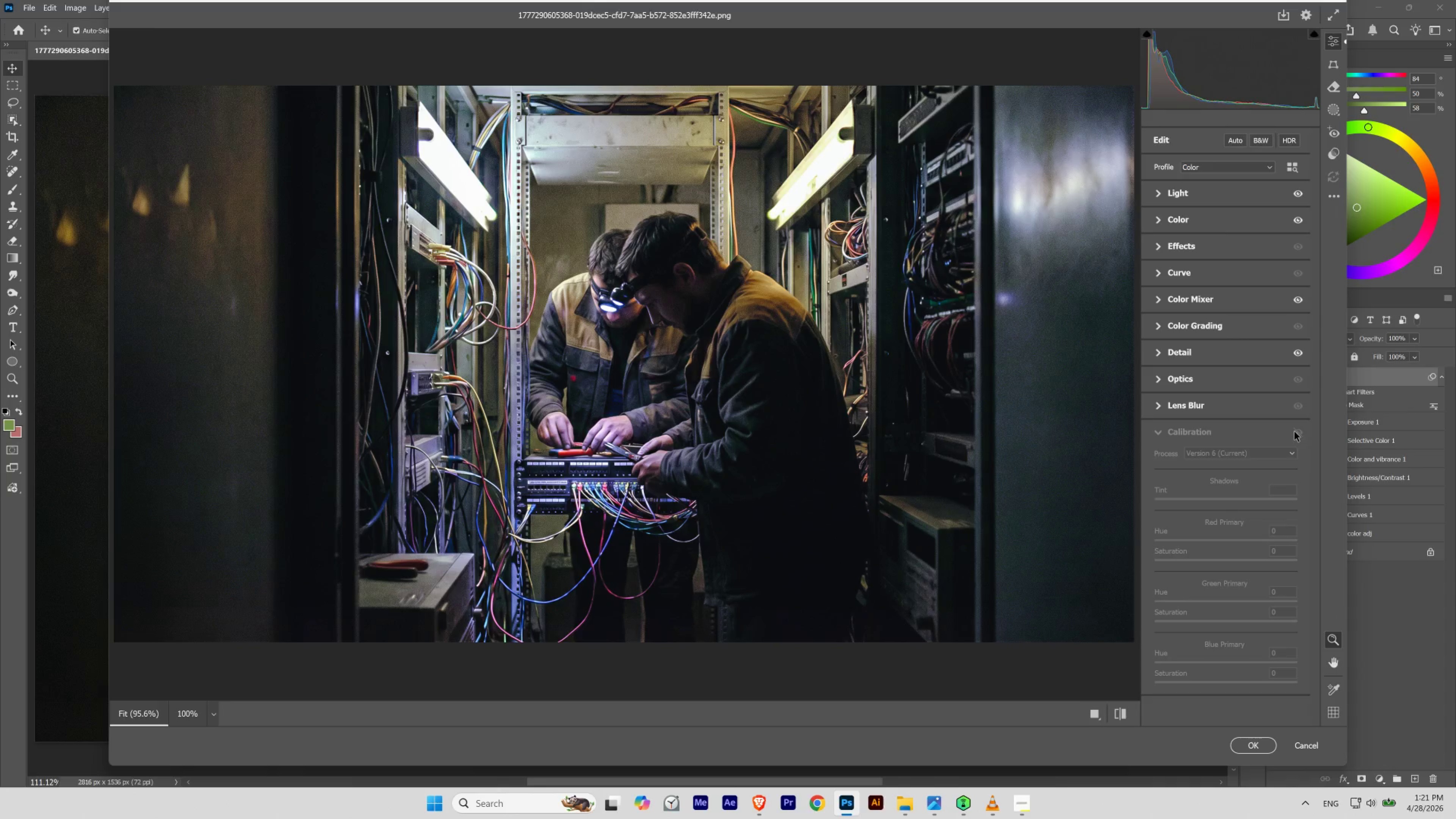 
left_click([1294, 431])
 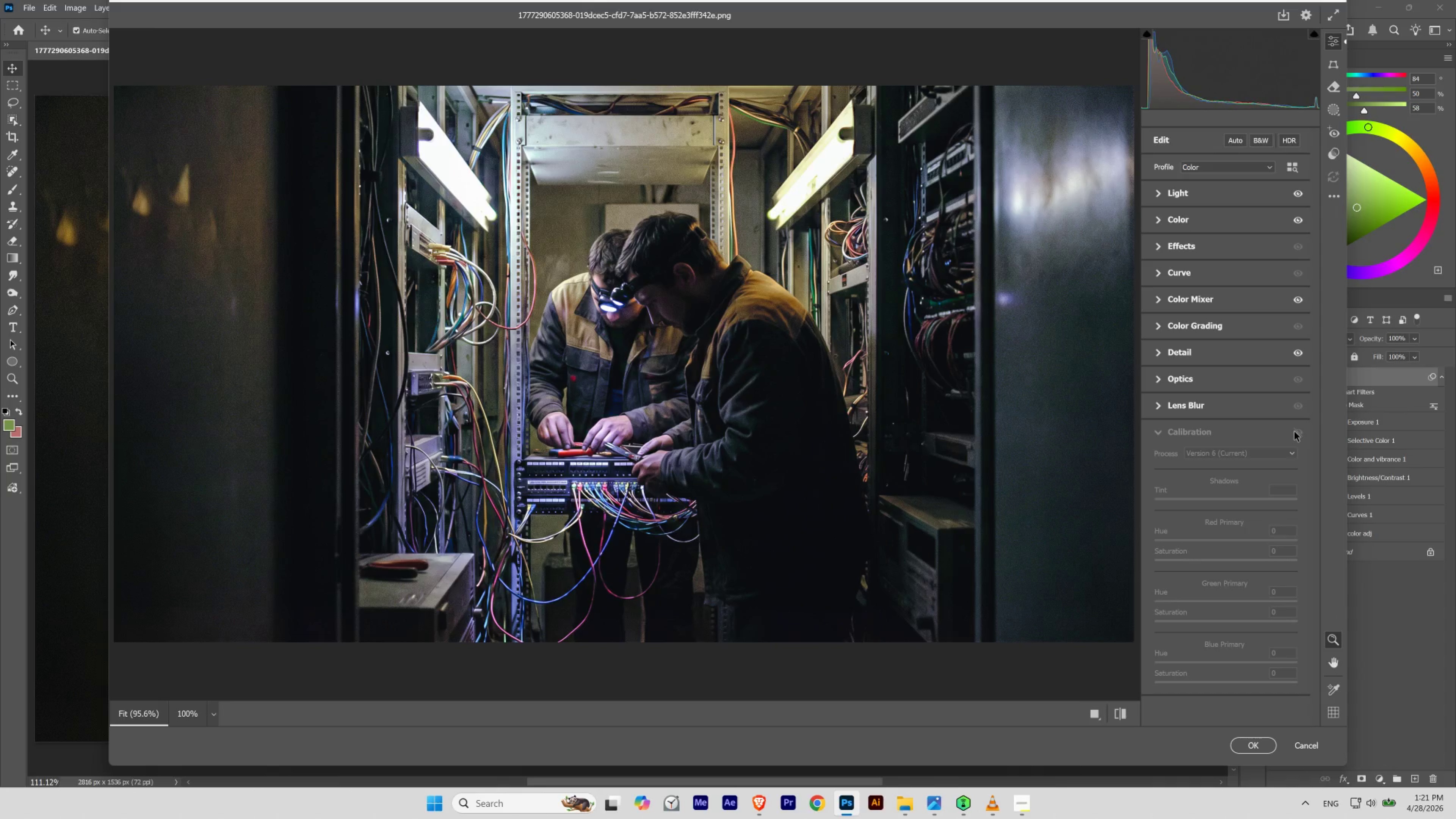 
left_click([1294, 431])
 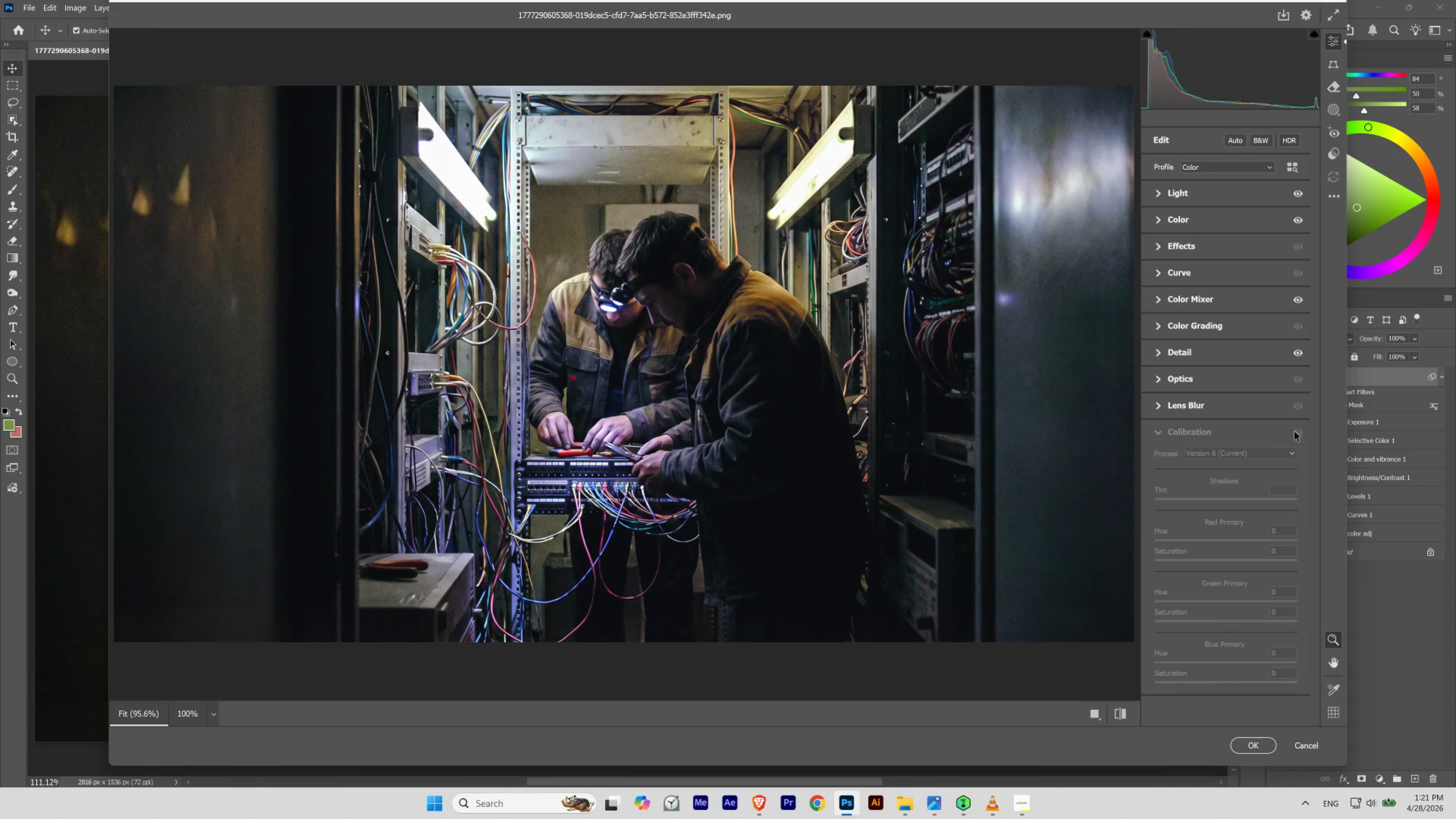 
left_click([1294, 431])
 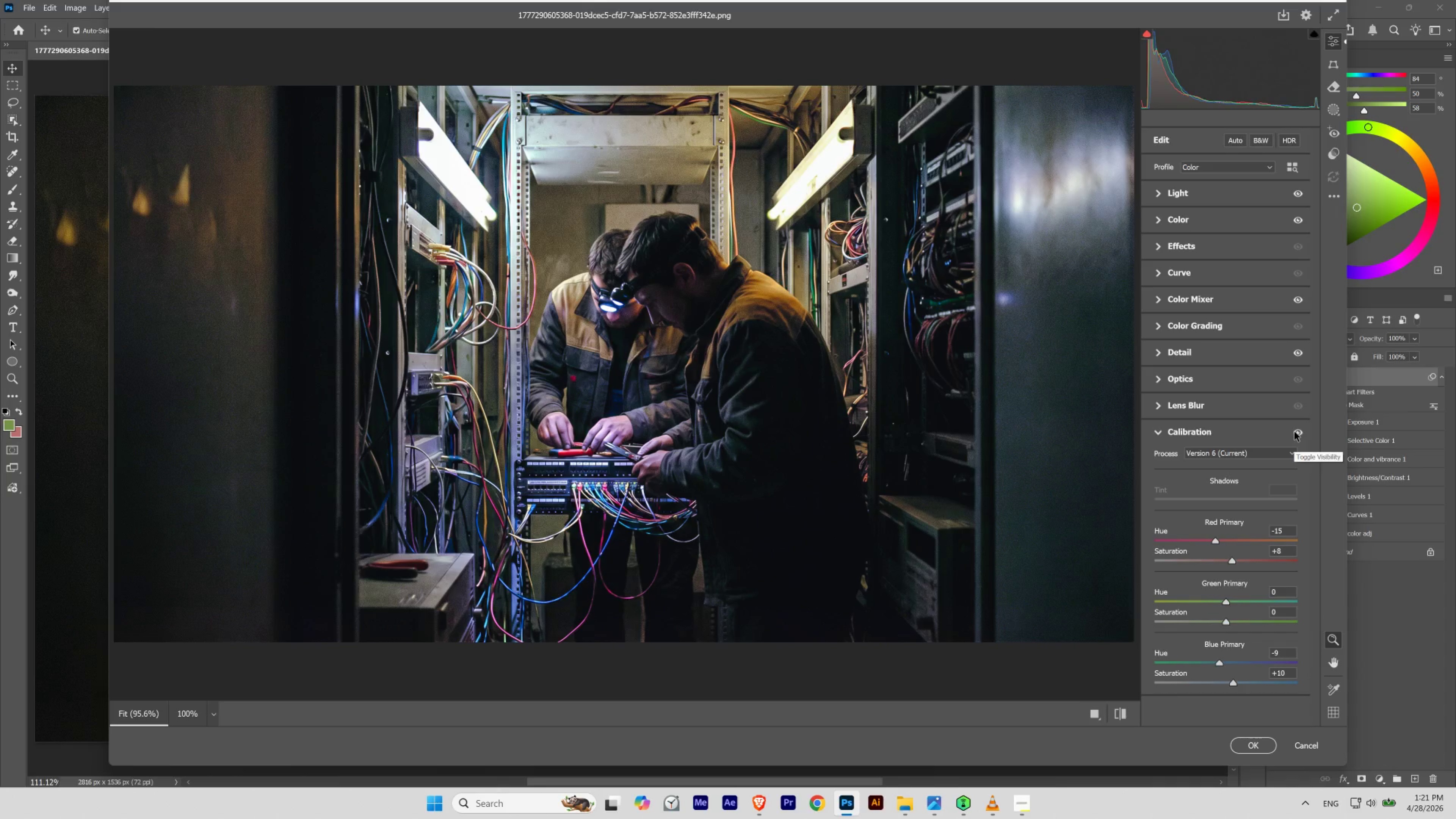 
wait(10.04)
 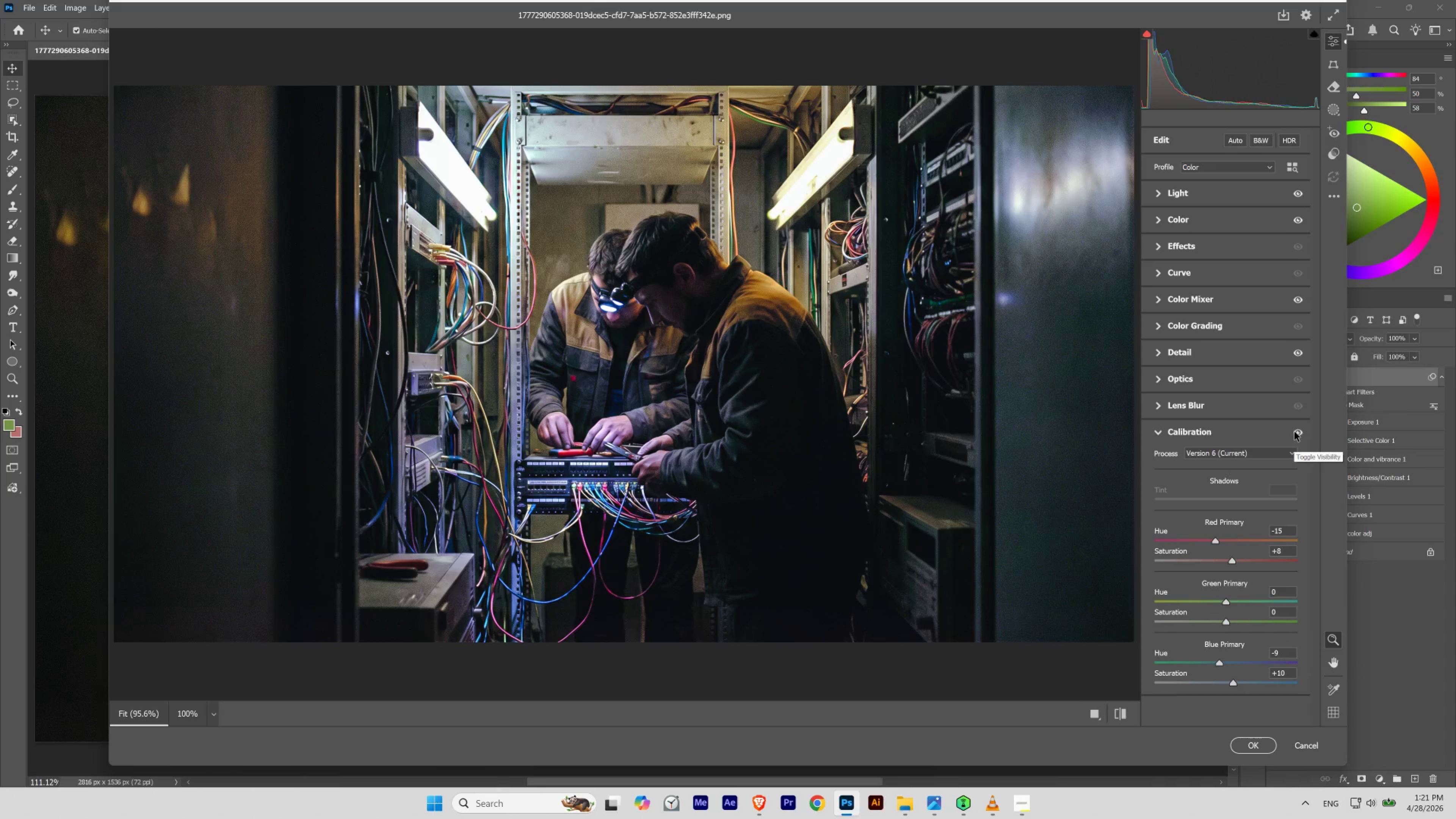 
mouse_move([1253, 734])
 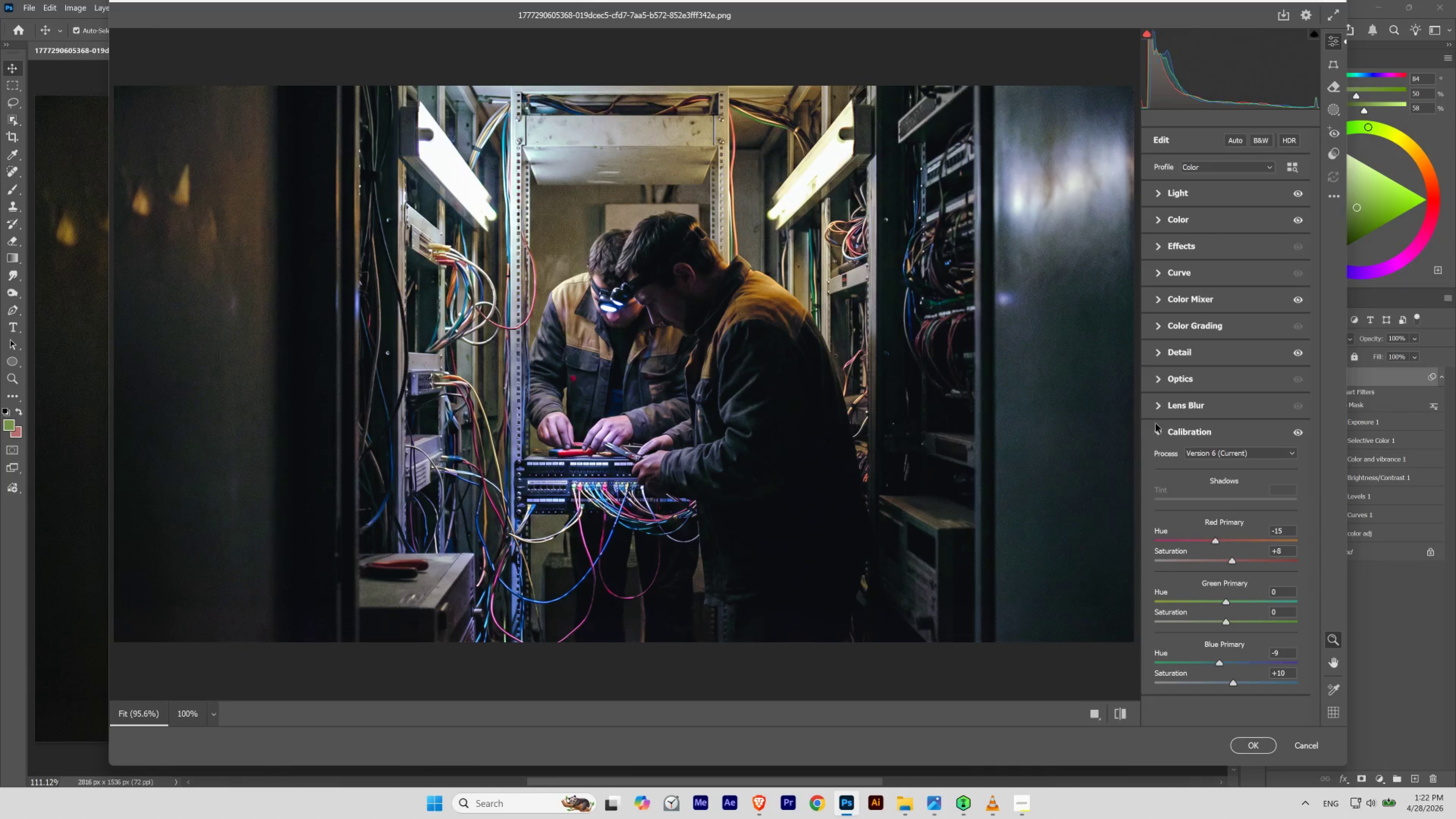 
left_click([1158, 431])
 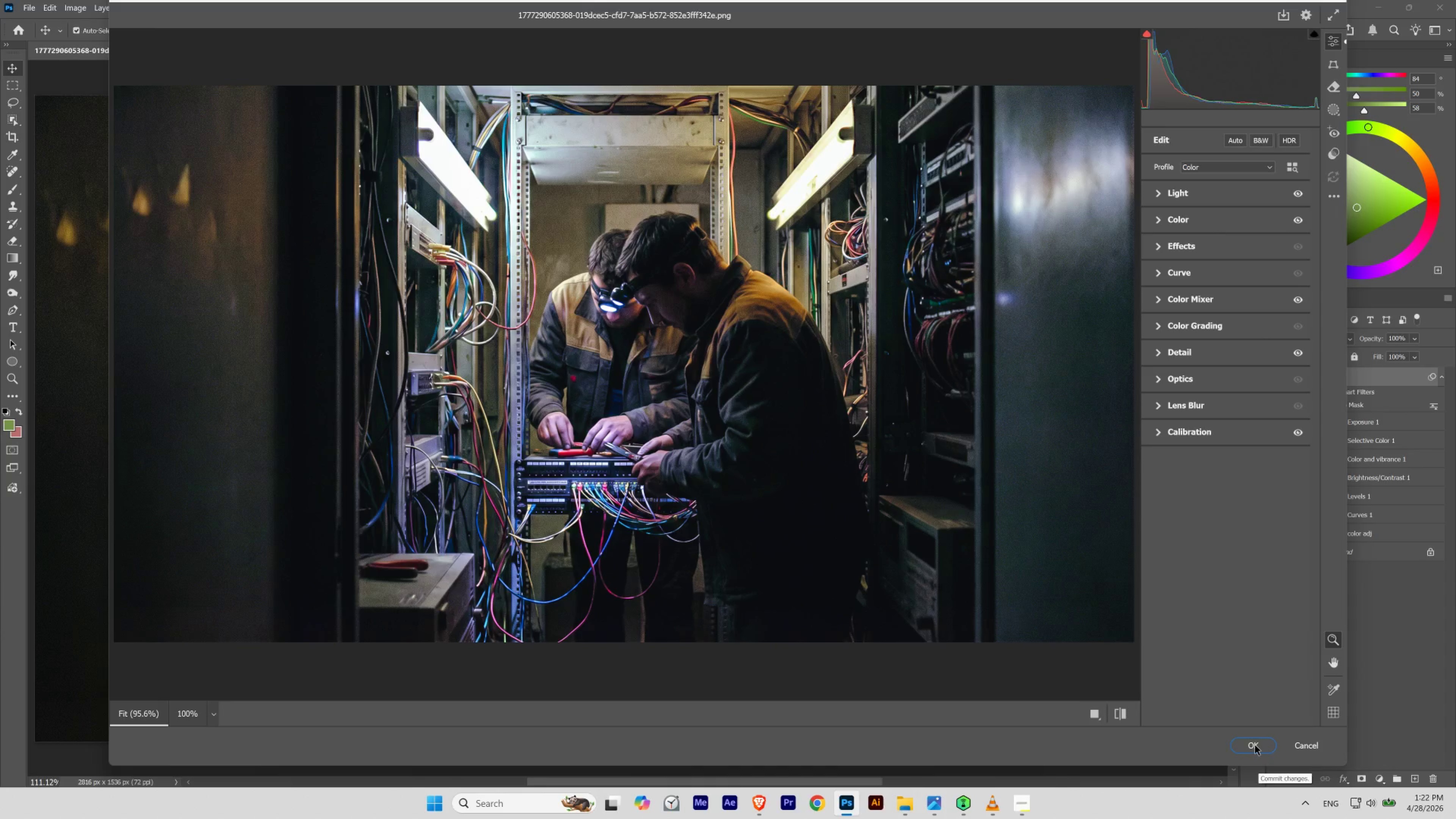 
left_click([1254, 744])
 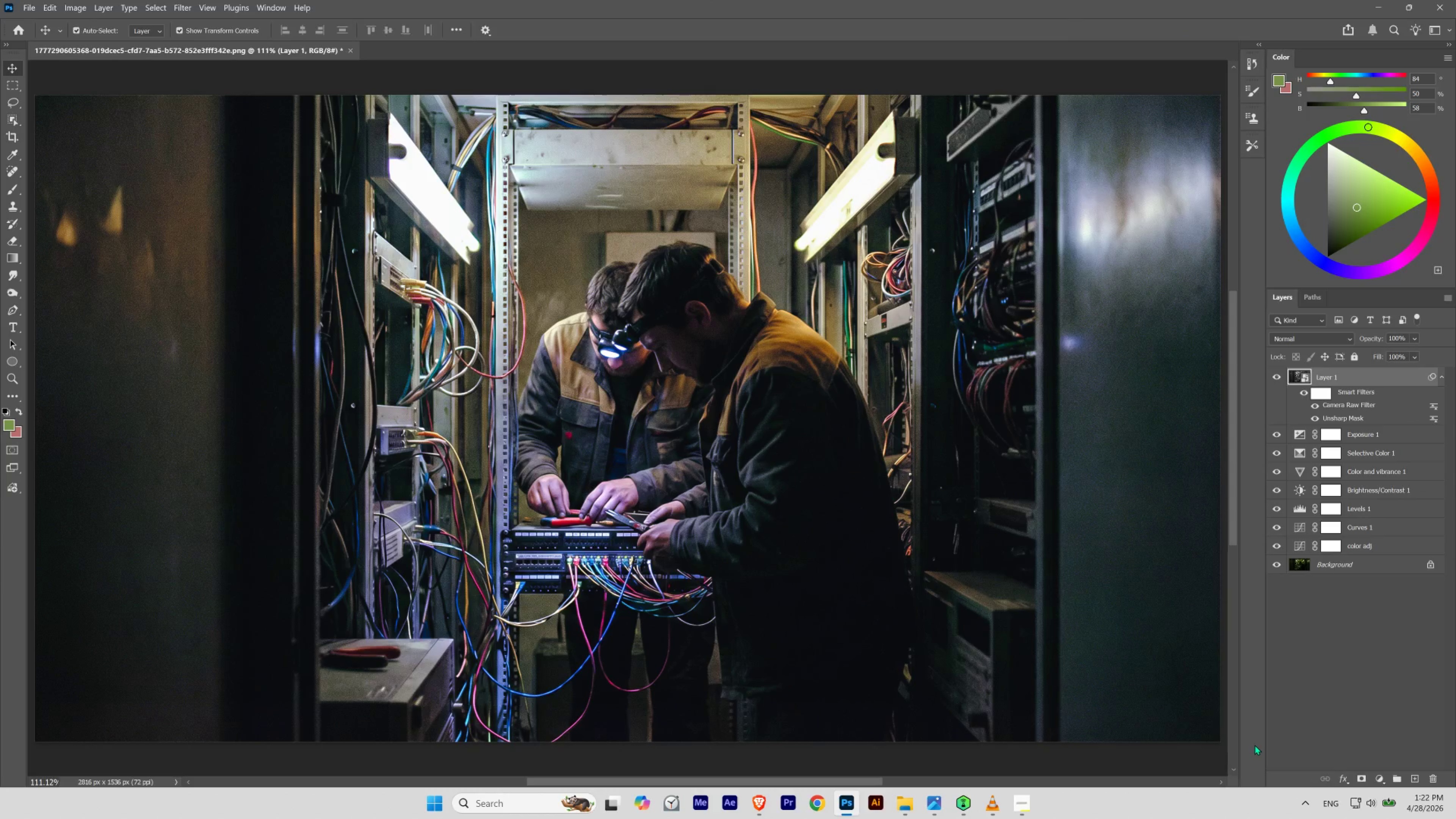 
hold_key(key=Space, duration=2.5)
 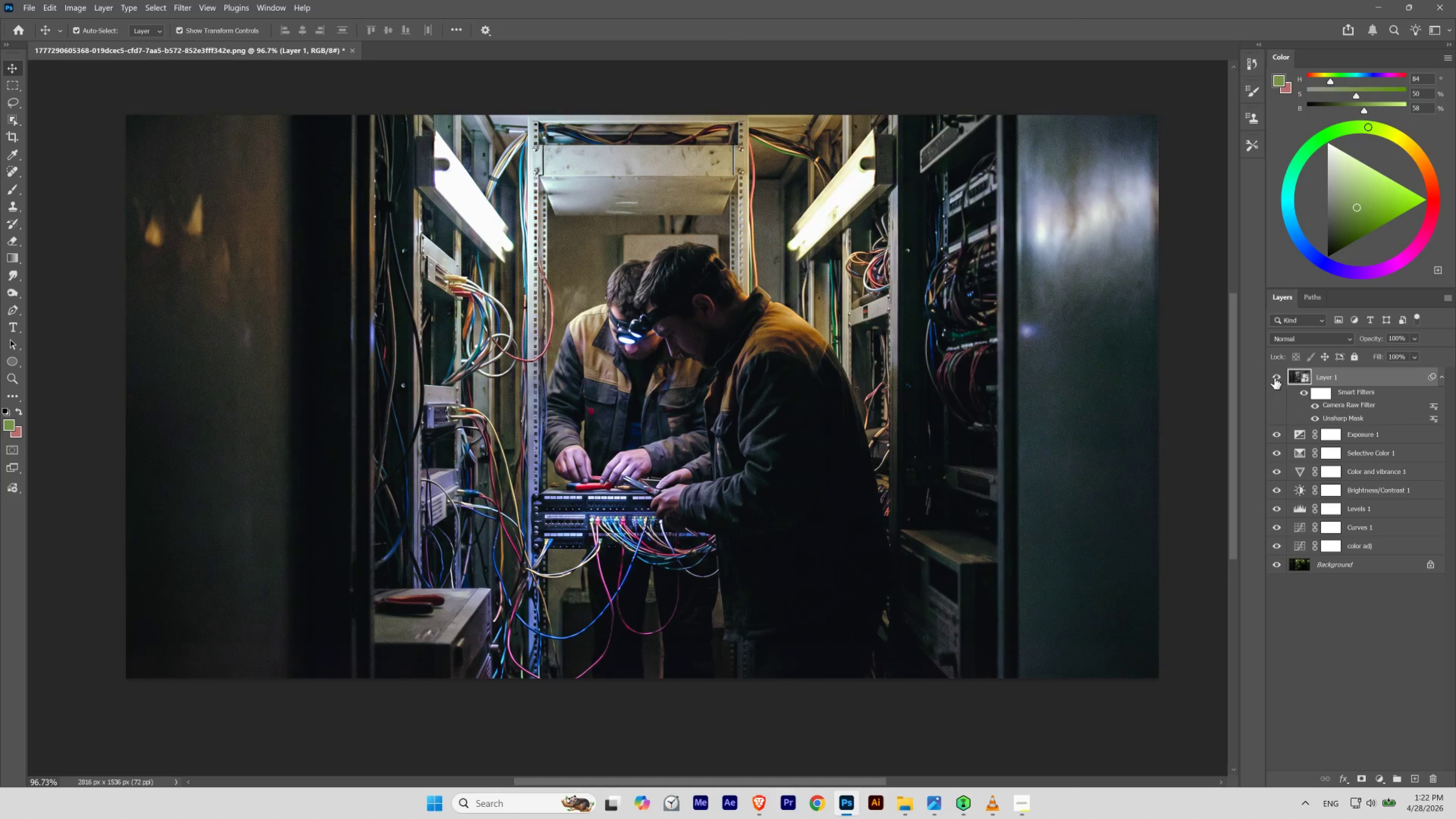 
hold_key(key=ControlLeft, duration=1.45)
left_click_drag(start_coordinate=[616, 409], to_coordinate=[607, 412])
 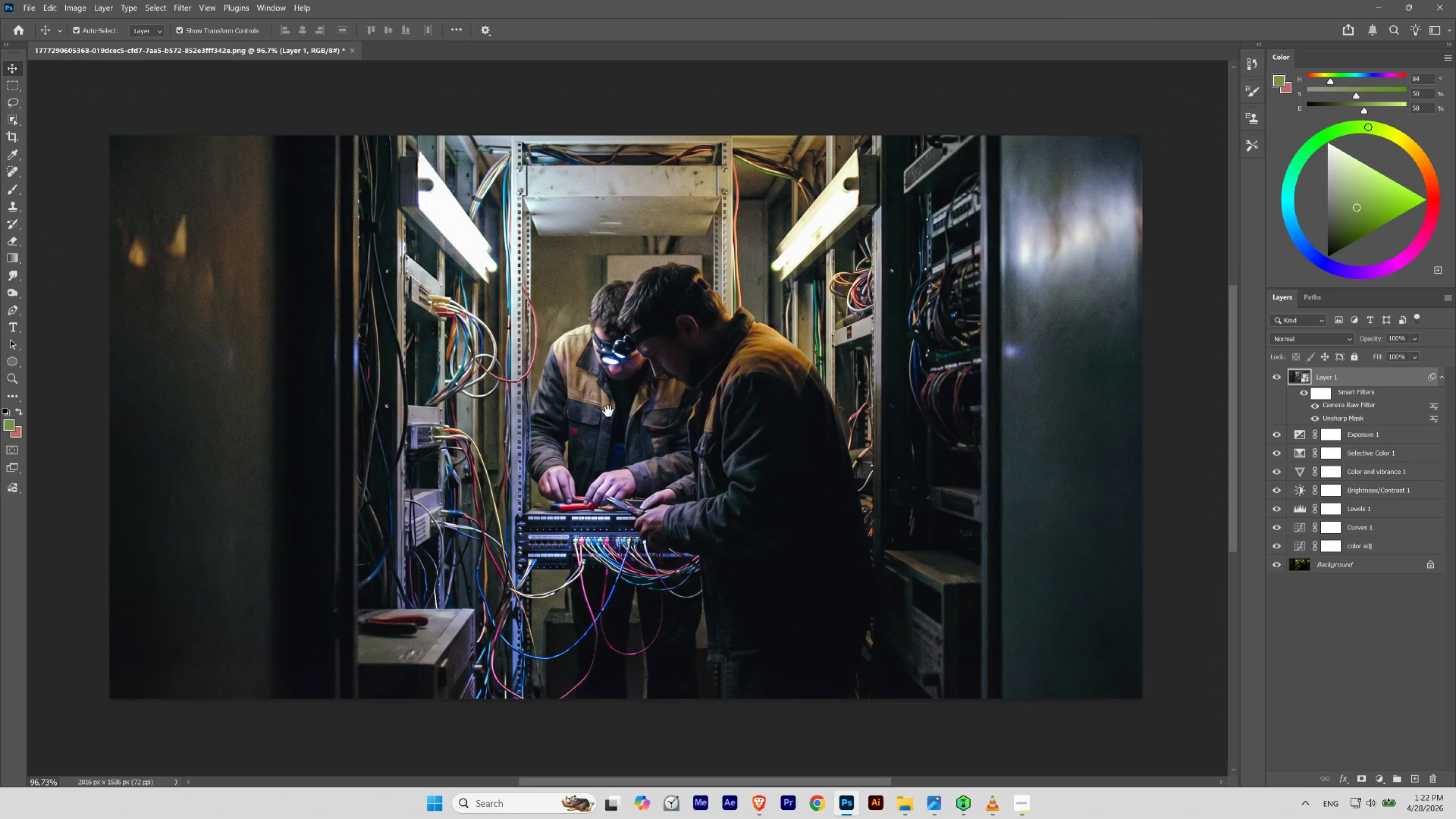 
left_click_drag(start_coordinate=[608, 412], to_coordinate=[624, 391])
 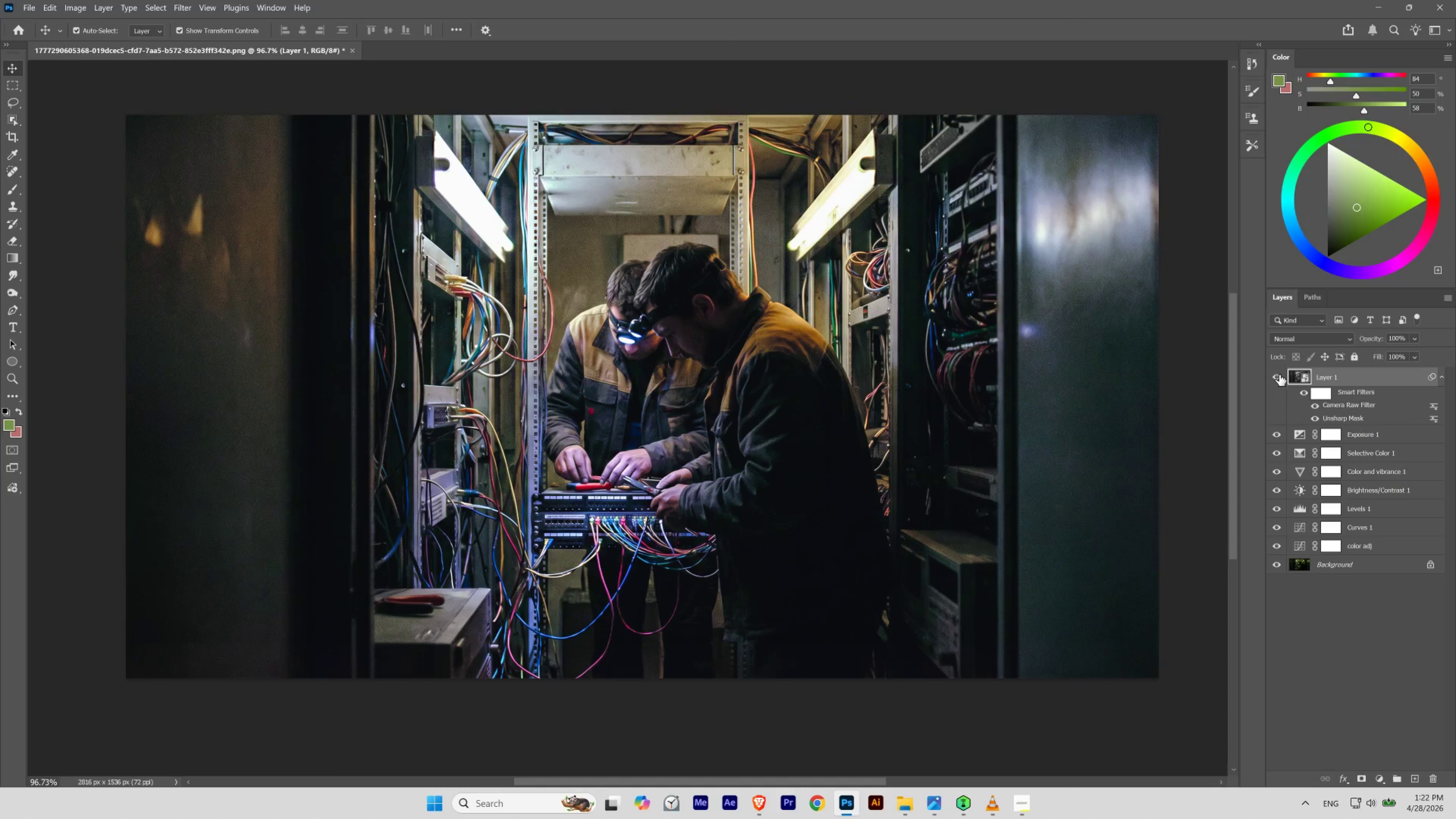 
left_click([1279, 374])
 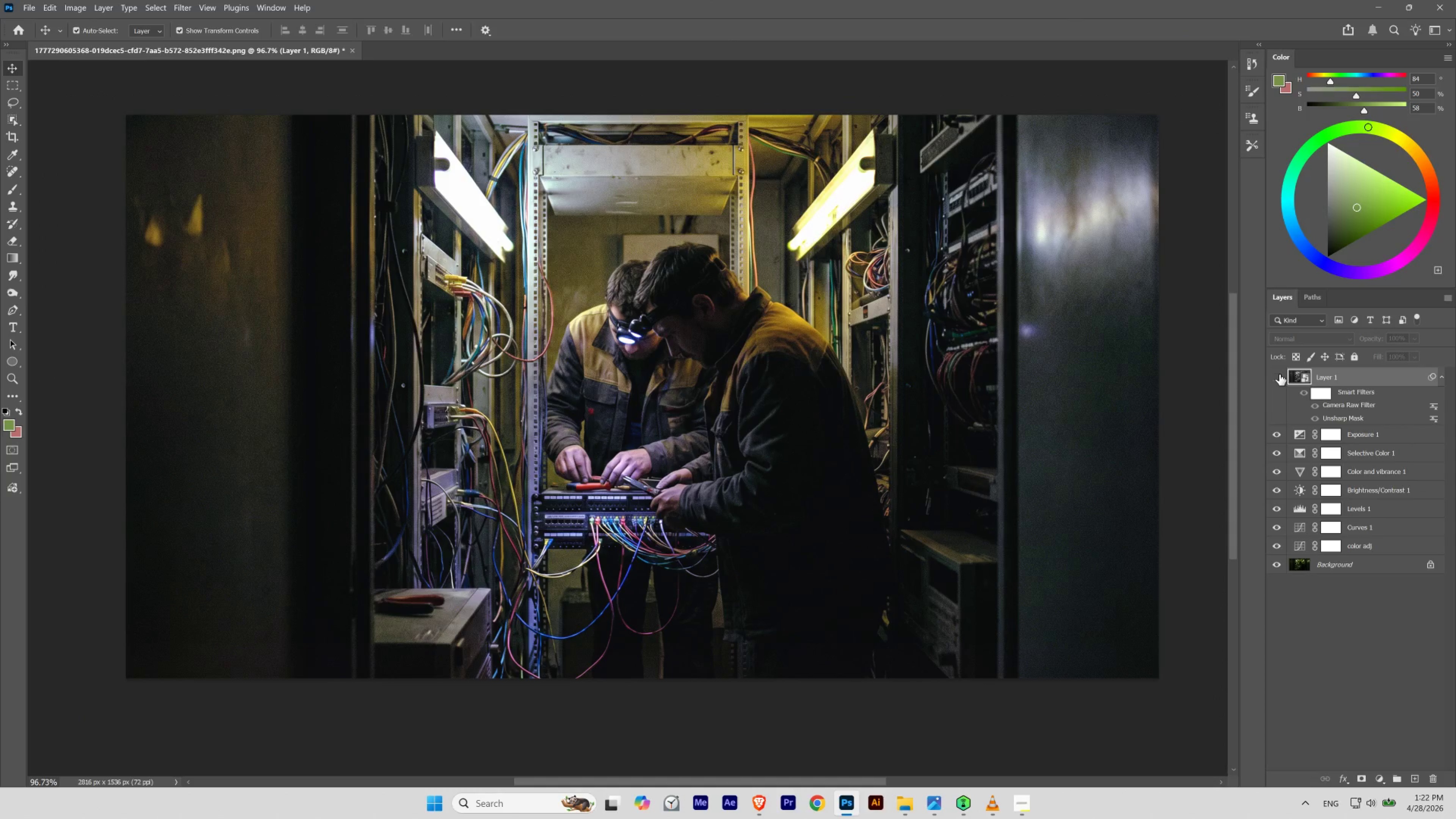 
left_click([1279, 374])
 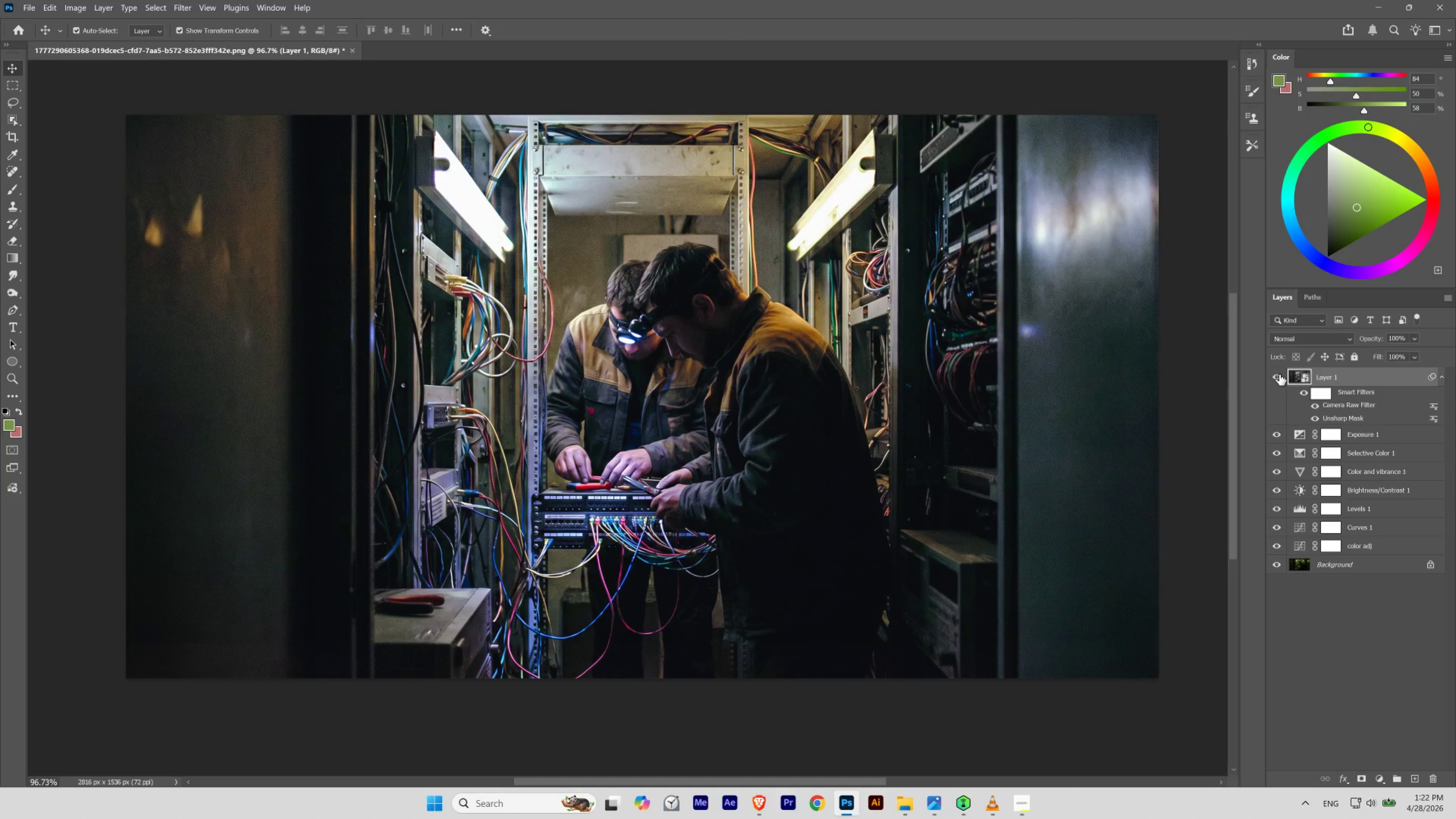 
left_click([1279, 374])
 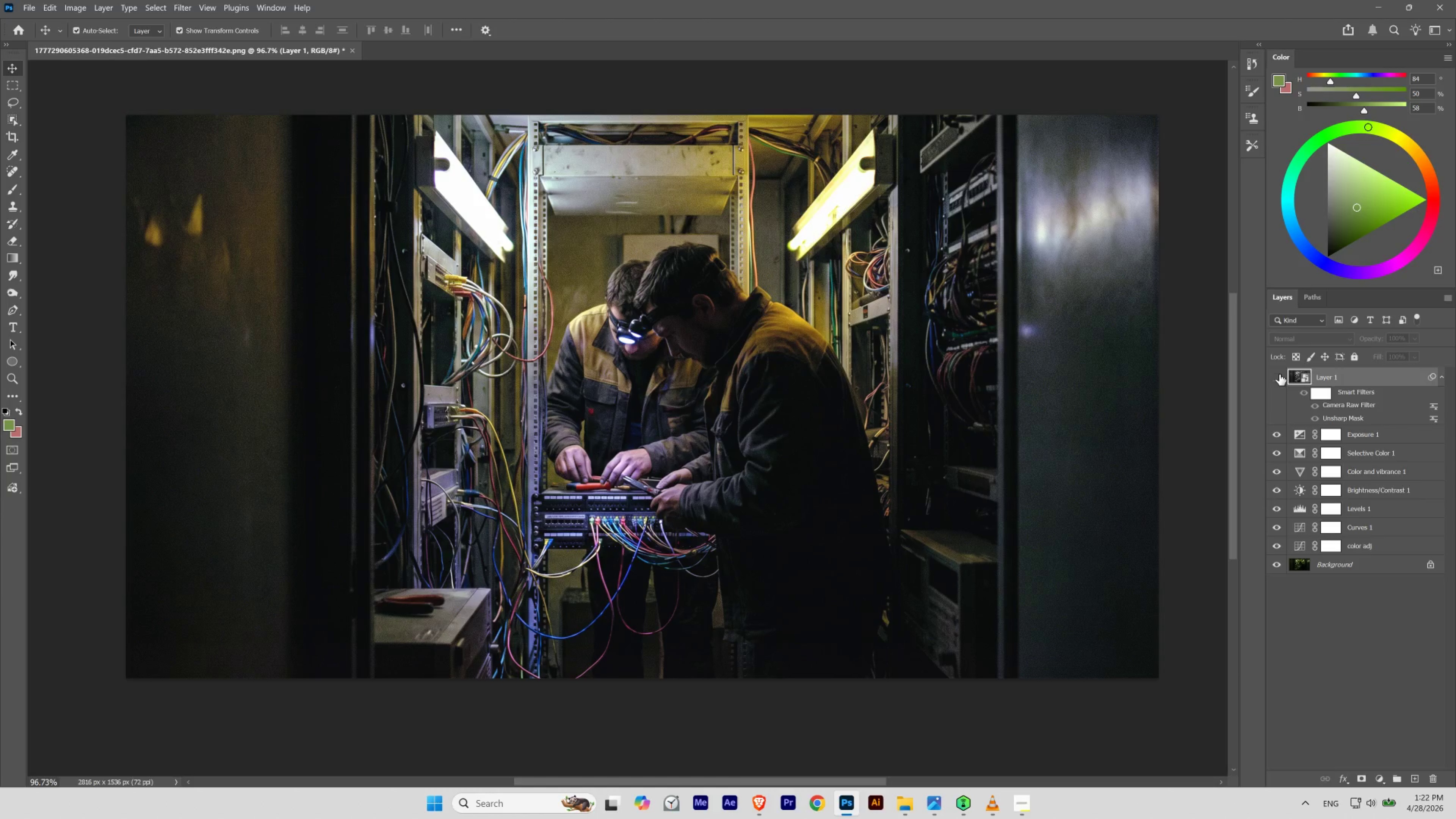 
left_click([1279, 374])
 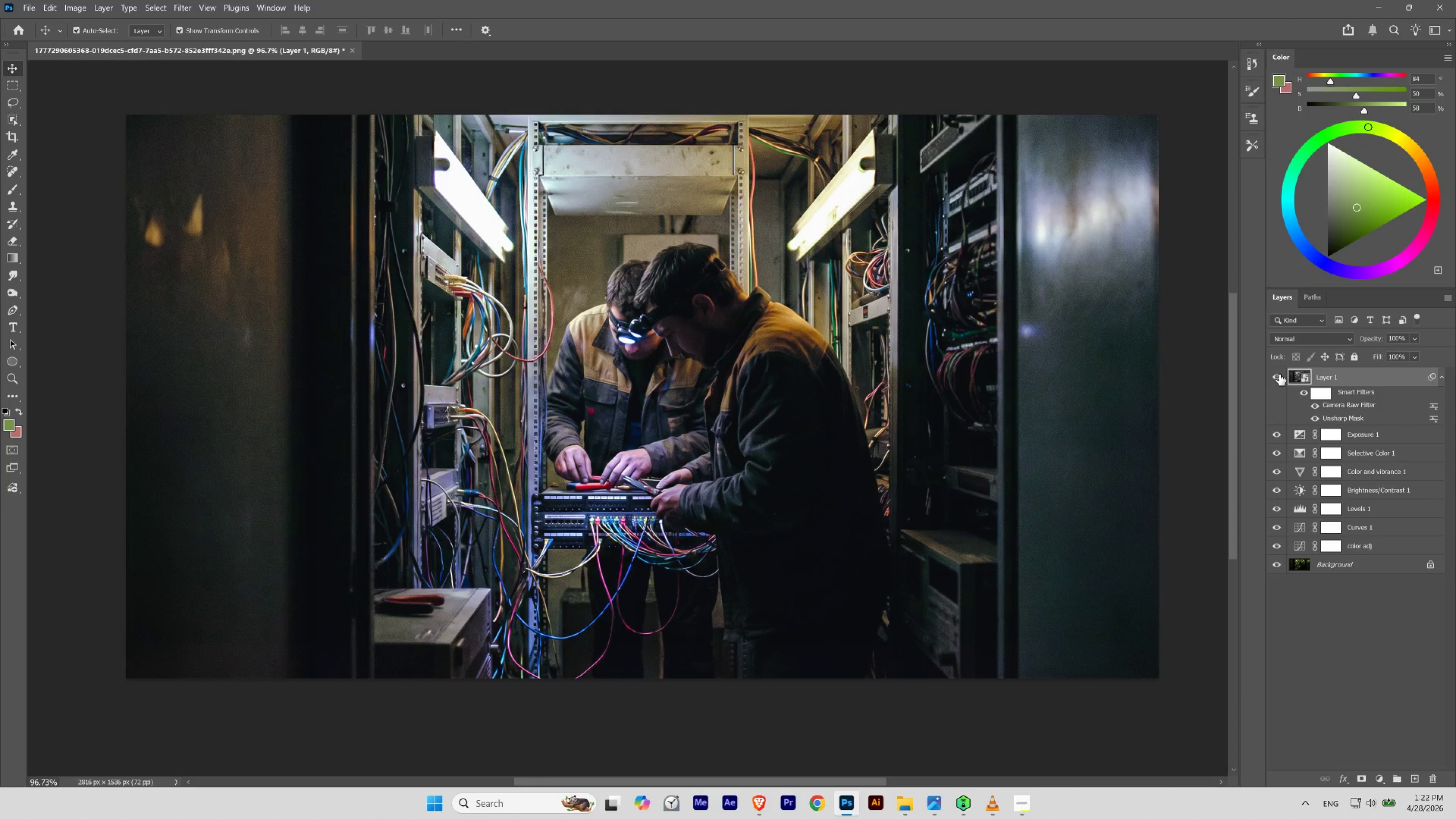 
left_click([1279, 374])
 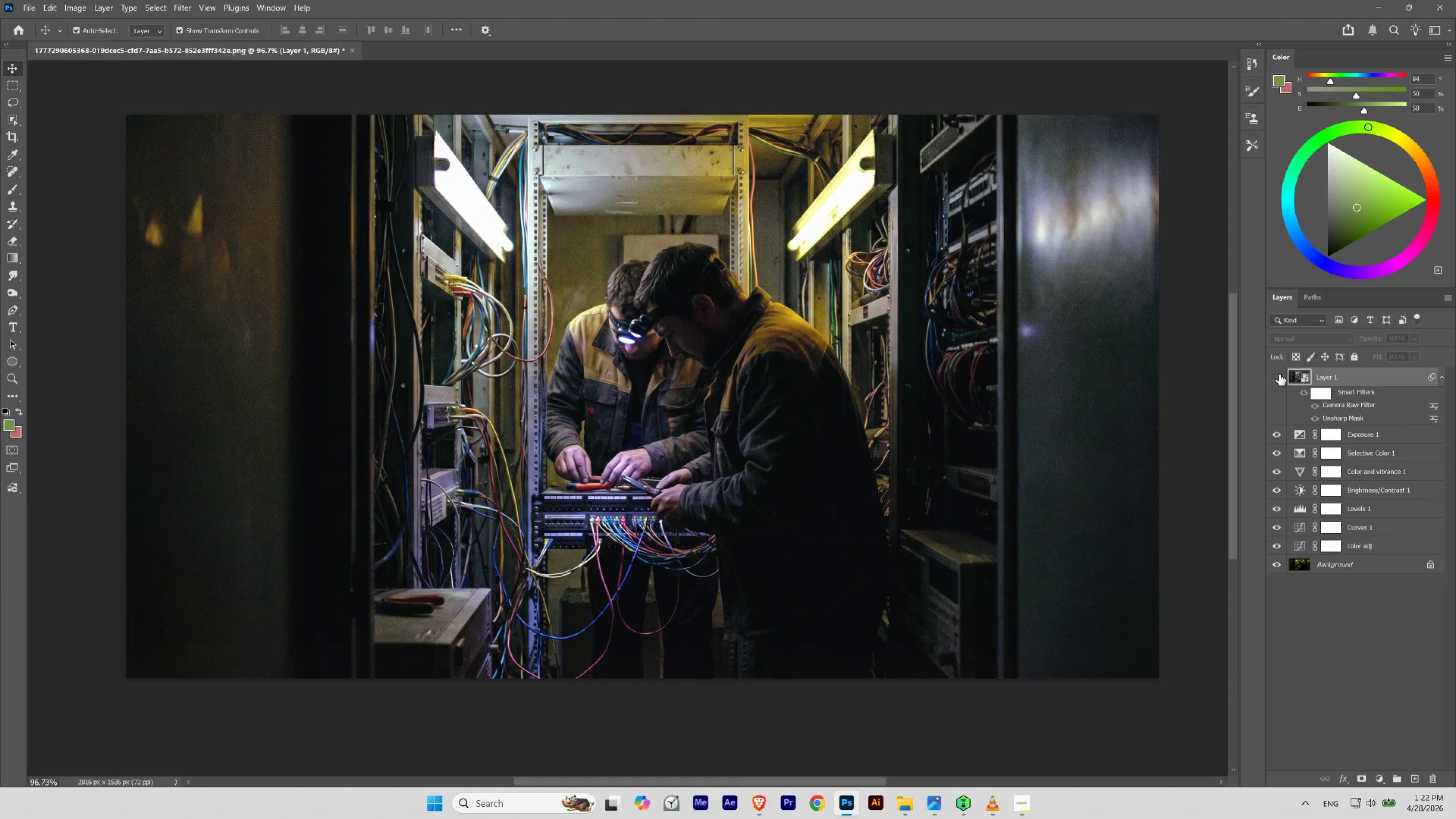 
left_click([1279, 374])
 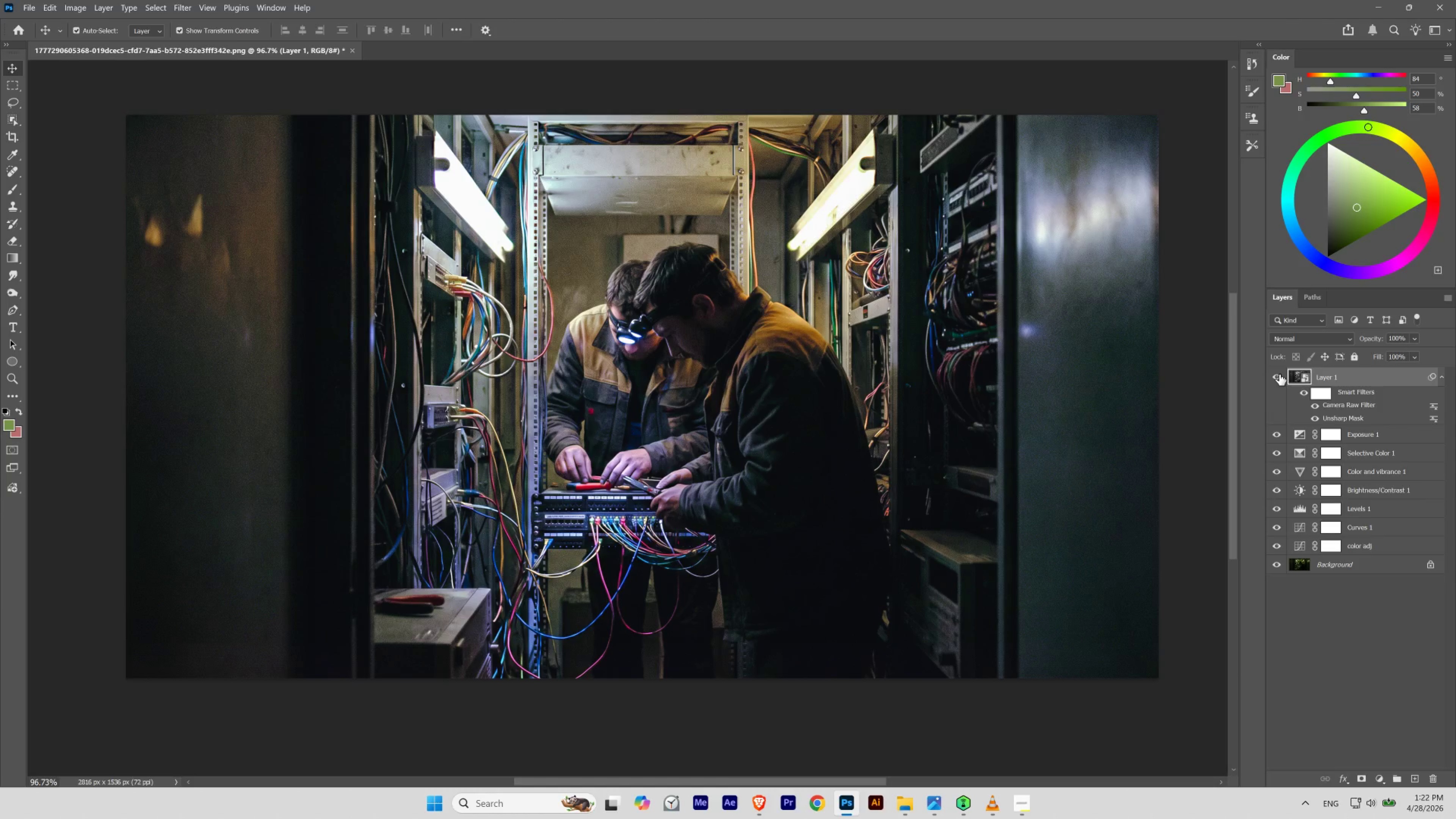 
left_click([1279, 374])
 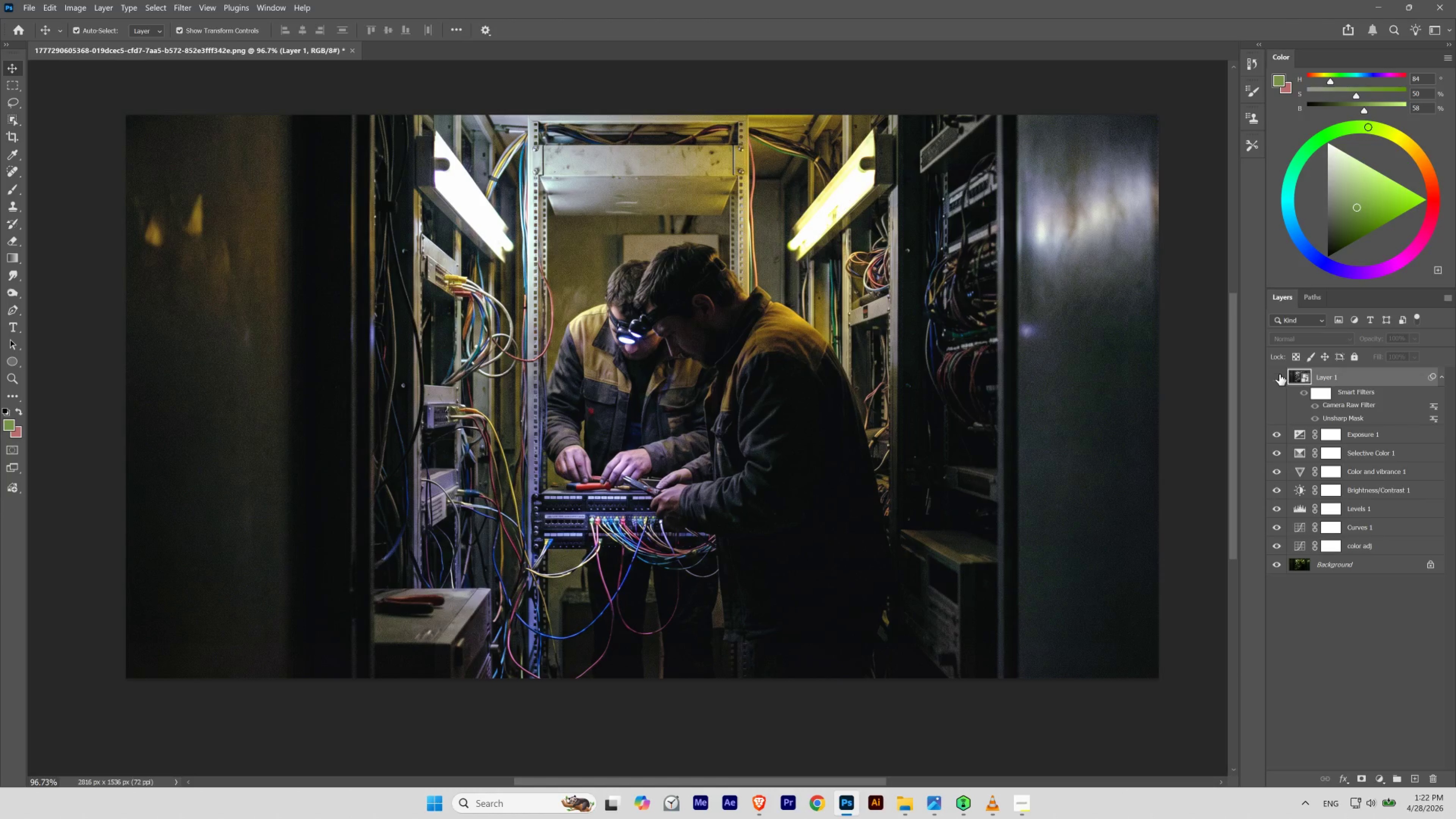 
left_click([1279, 374])
 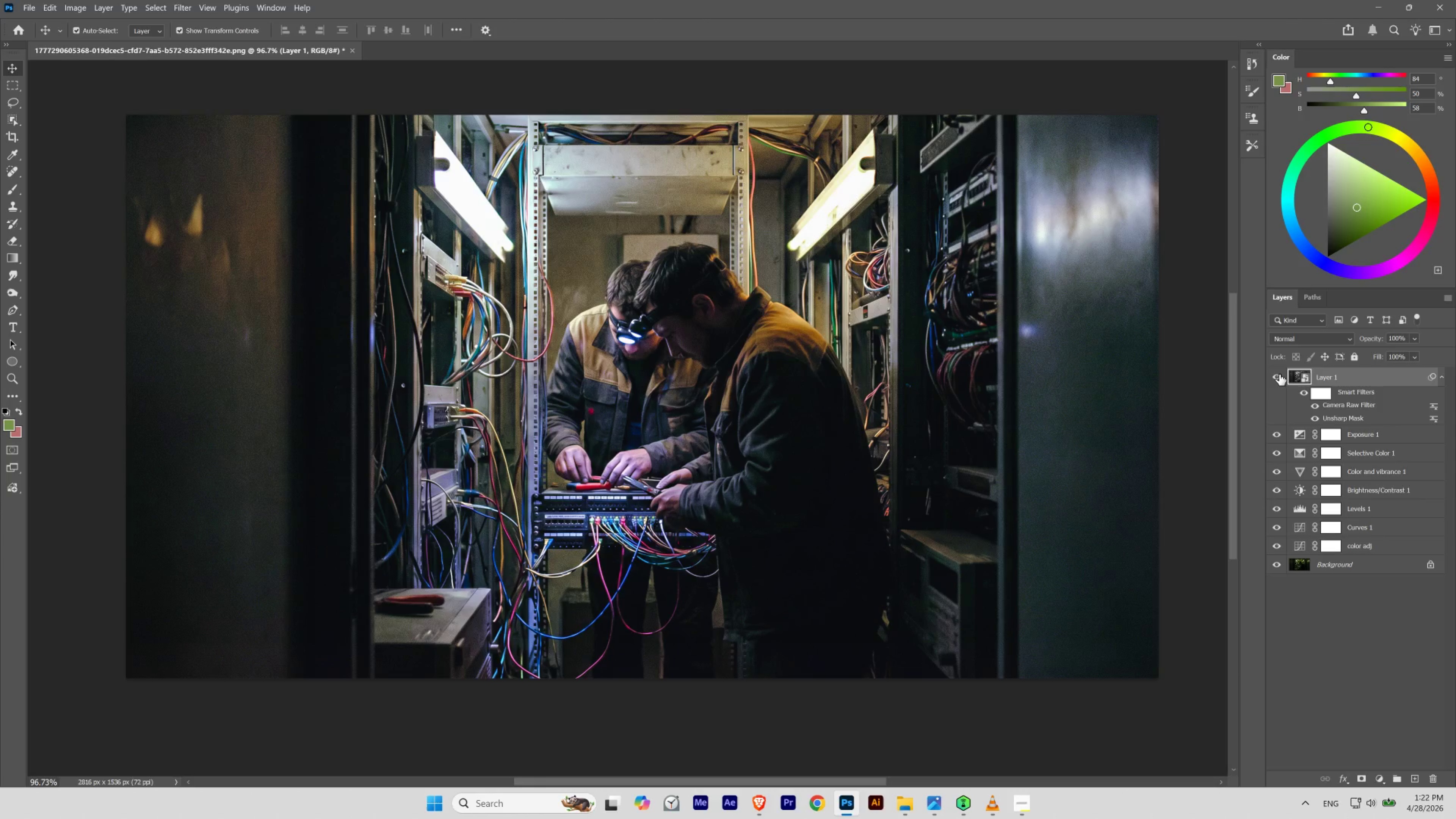 
left_click([1279, 374])
 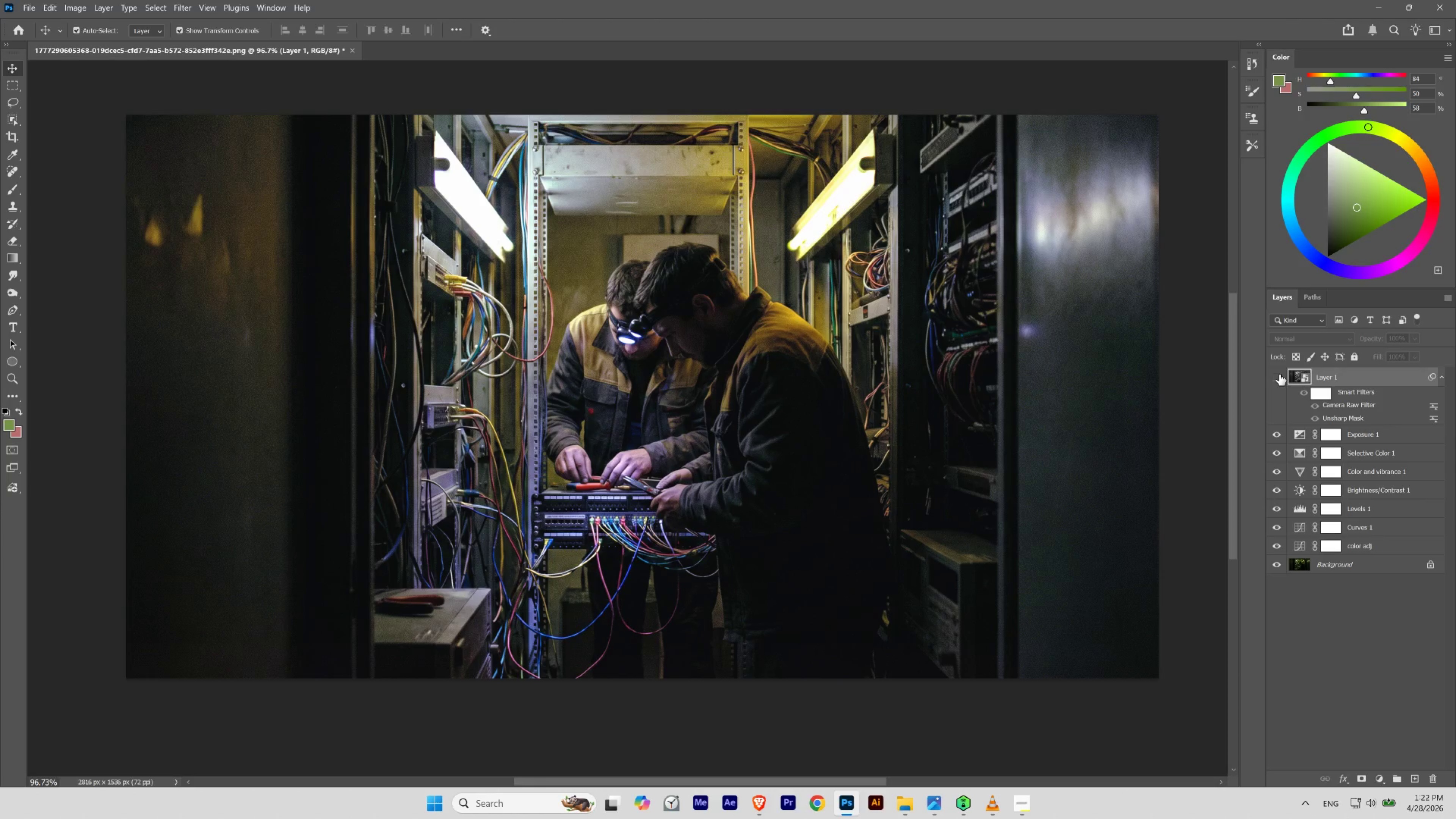 
key(VolumeDown)
 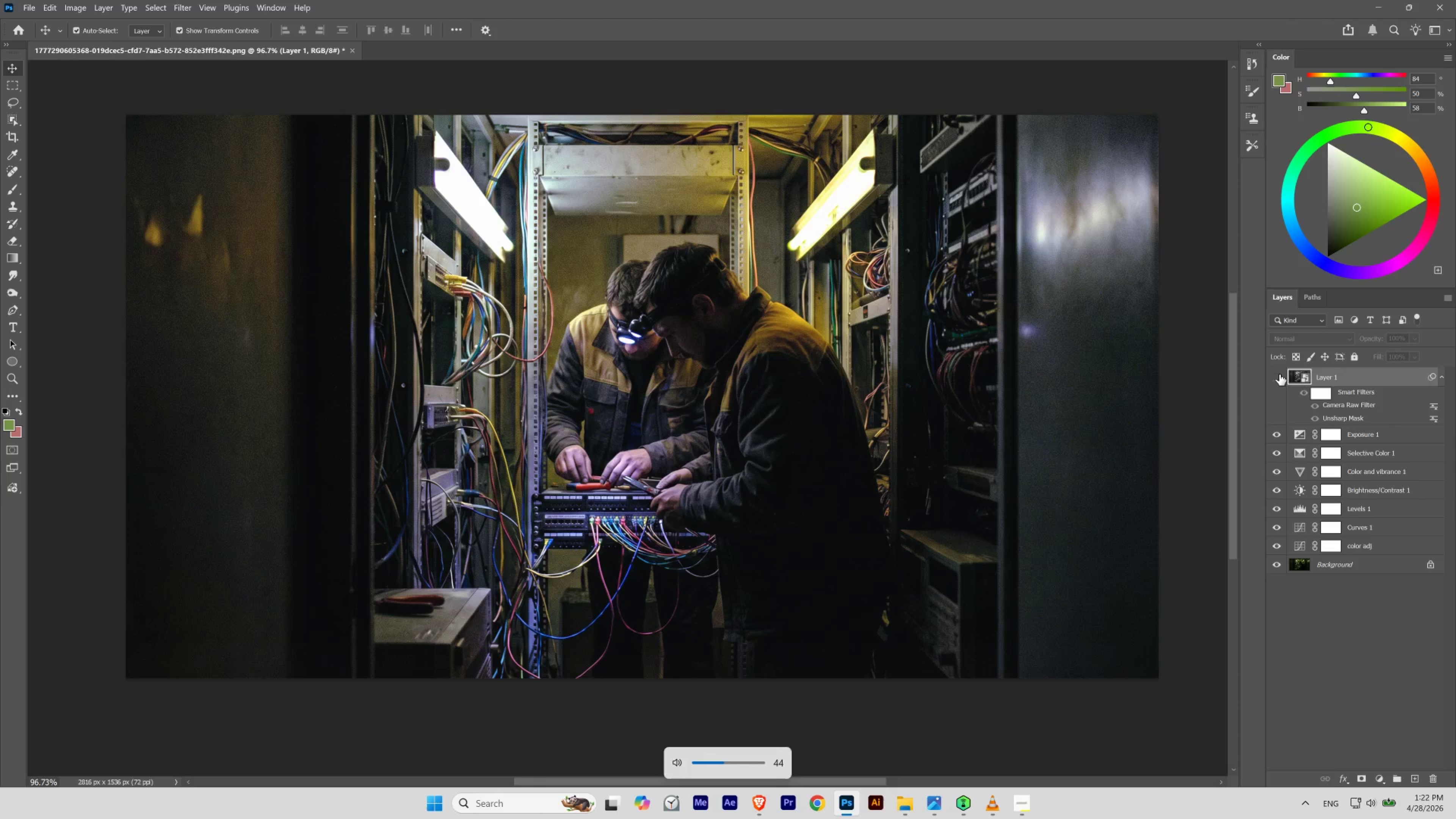 
key(VolumeDown)
 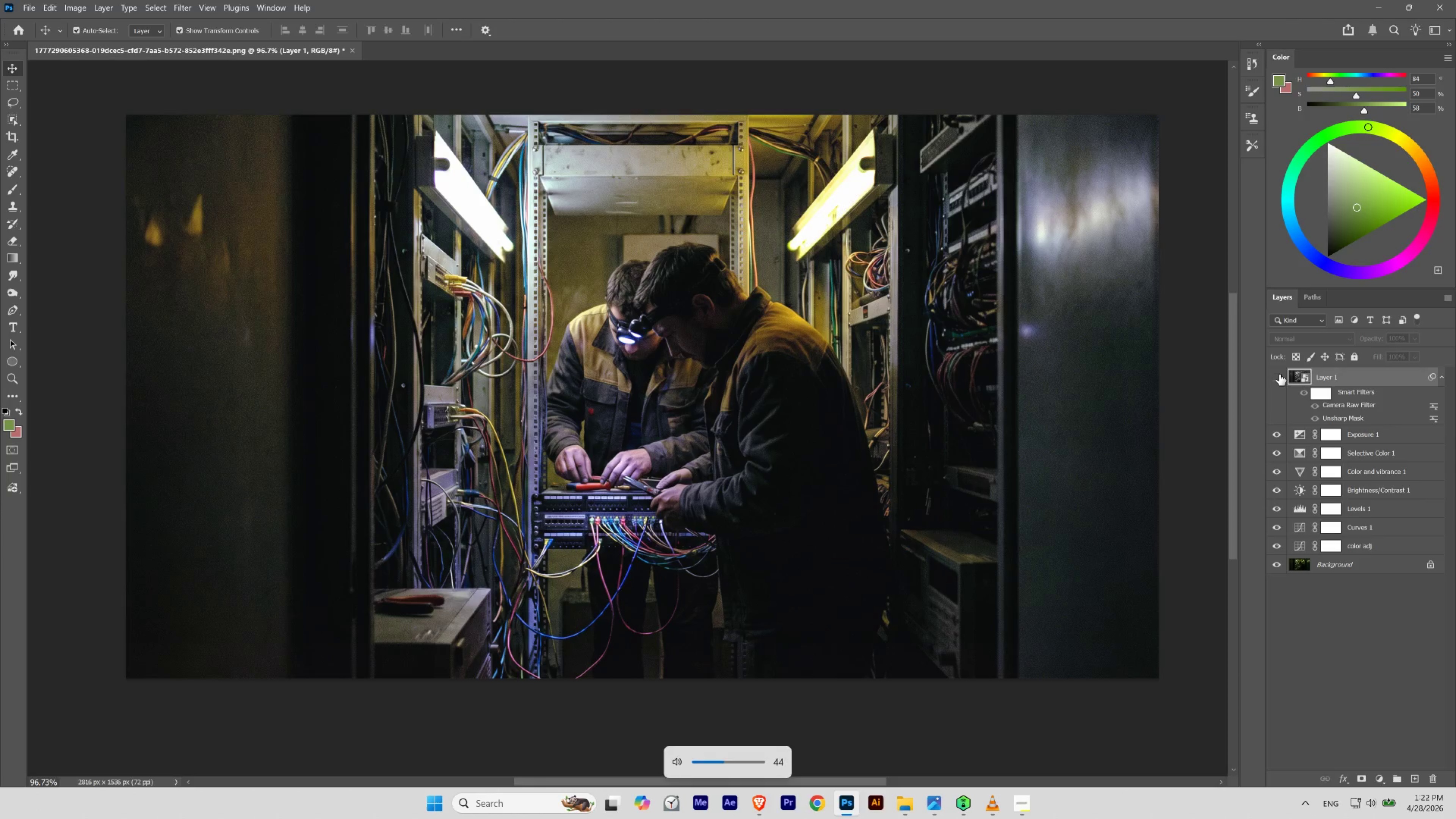 
key(VolumeDown)
 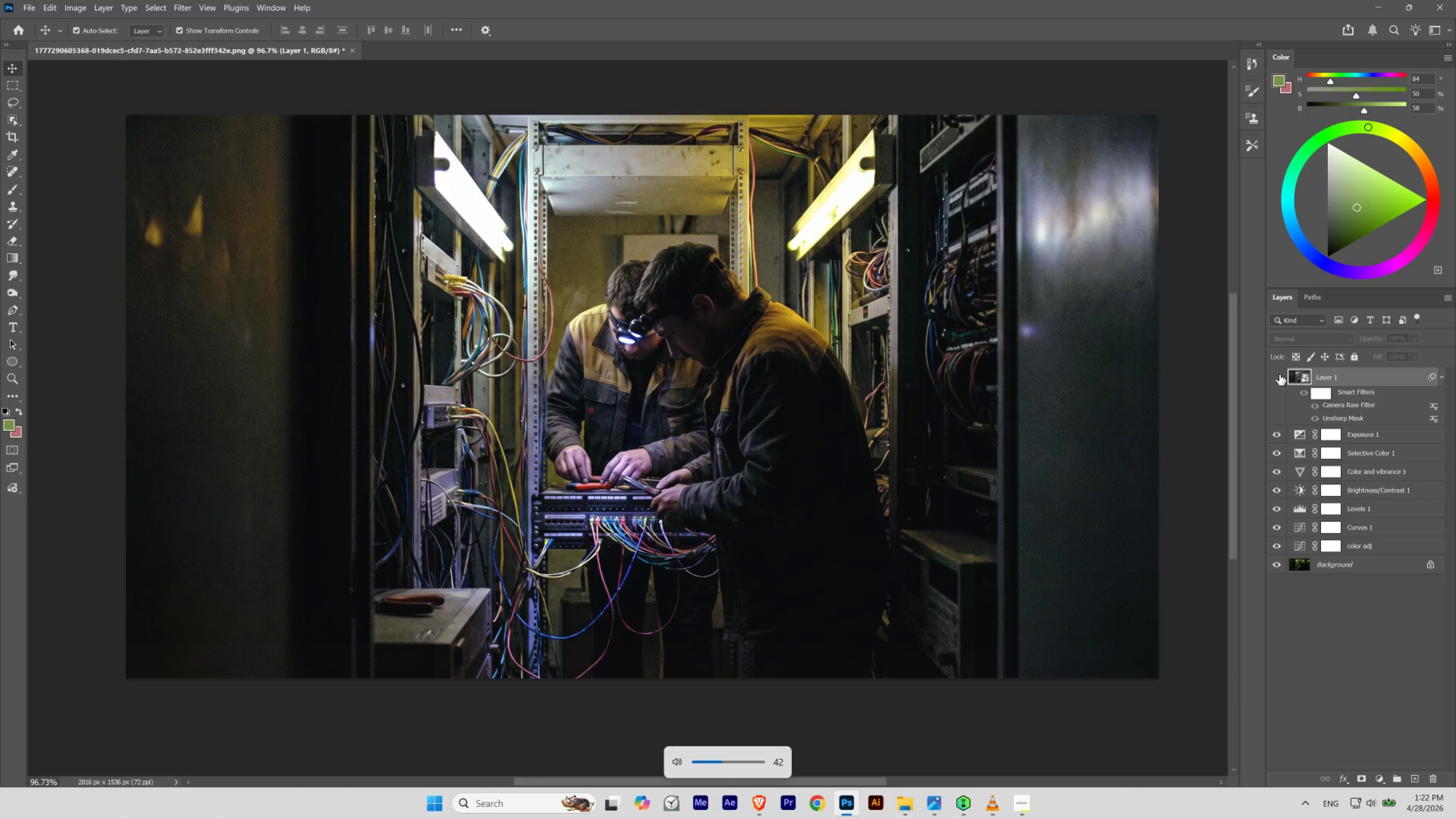 
key(VolumeDown)
 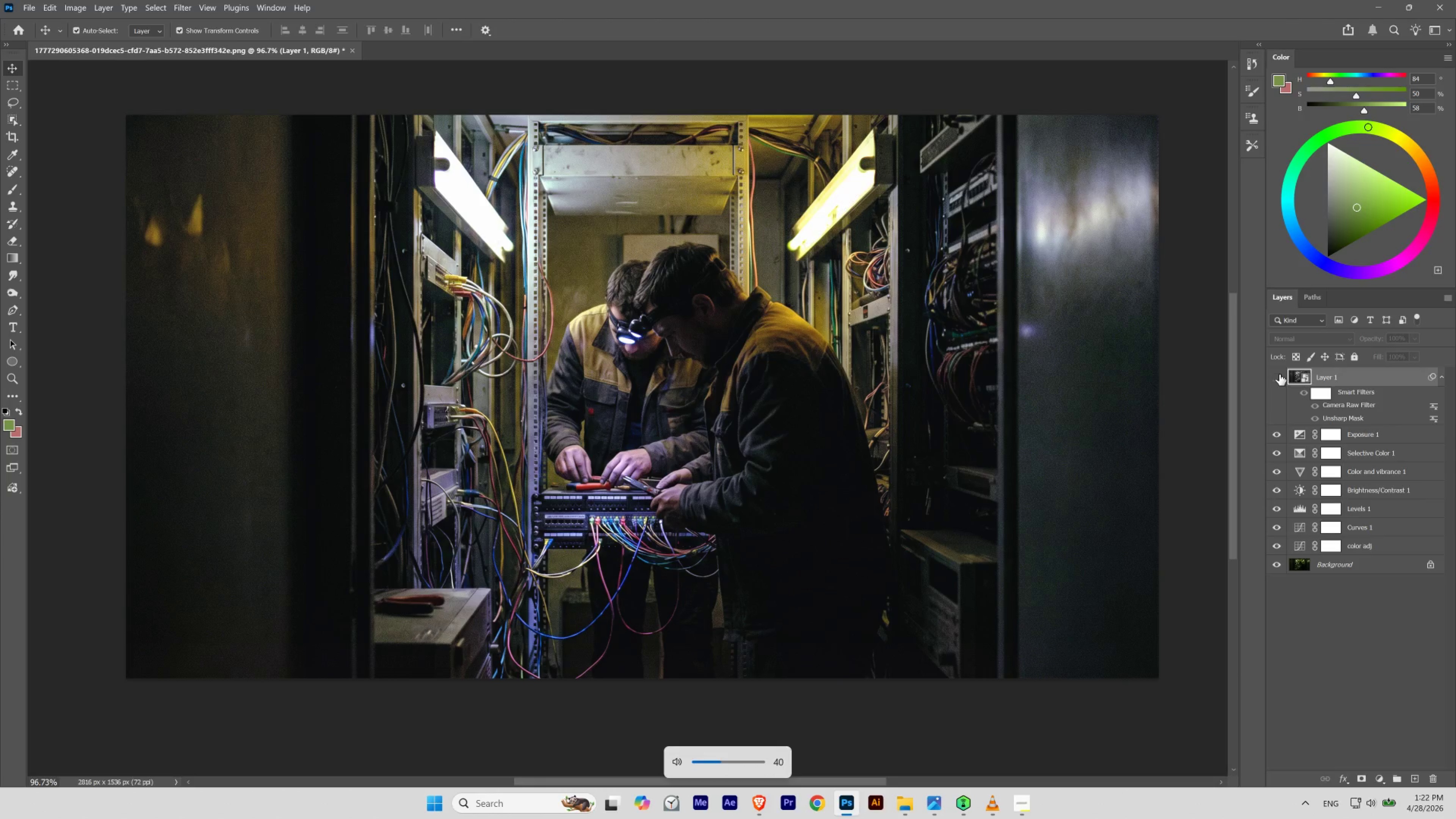 
left_click([1279, 374])
 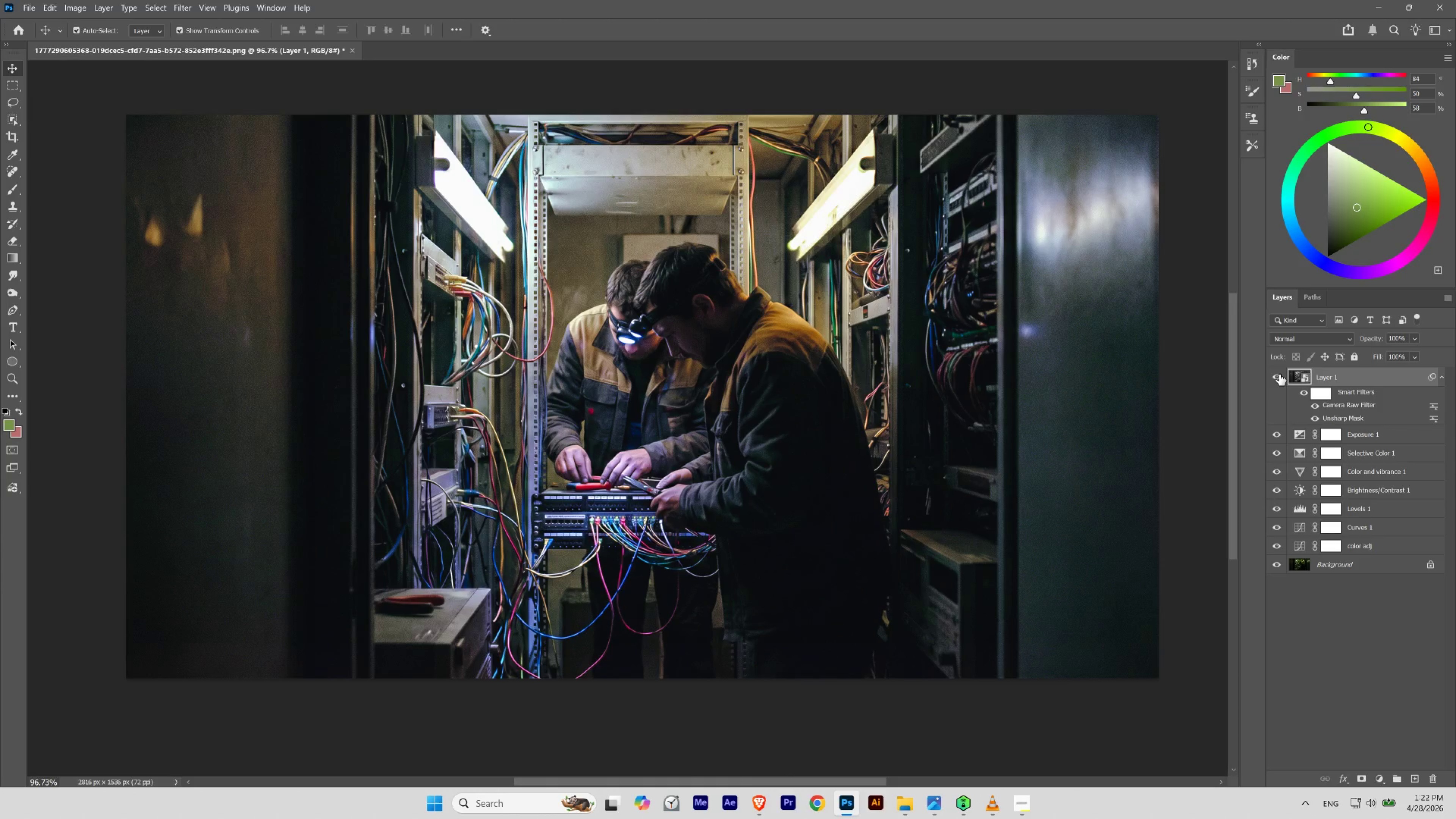 
left_click([1279, 374])
 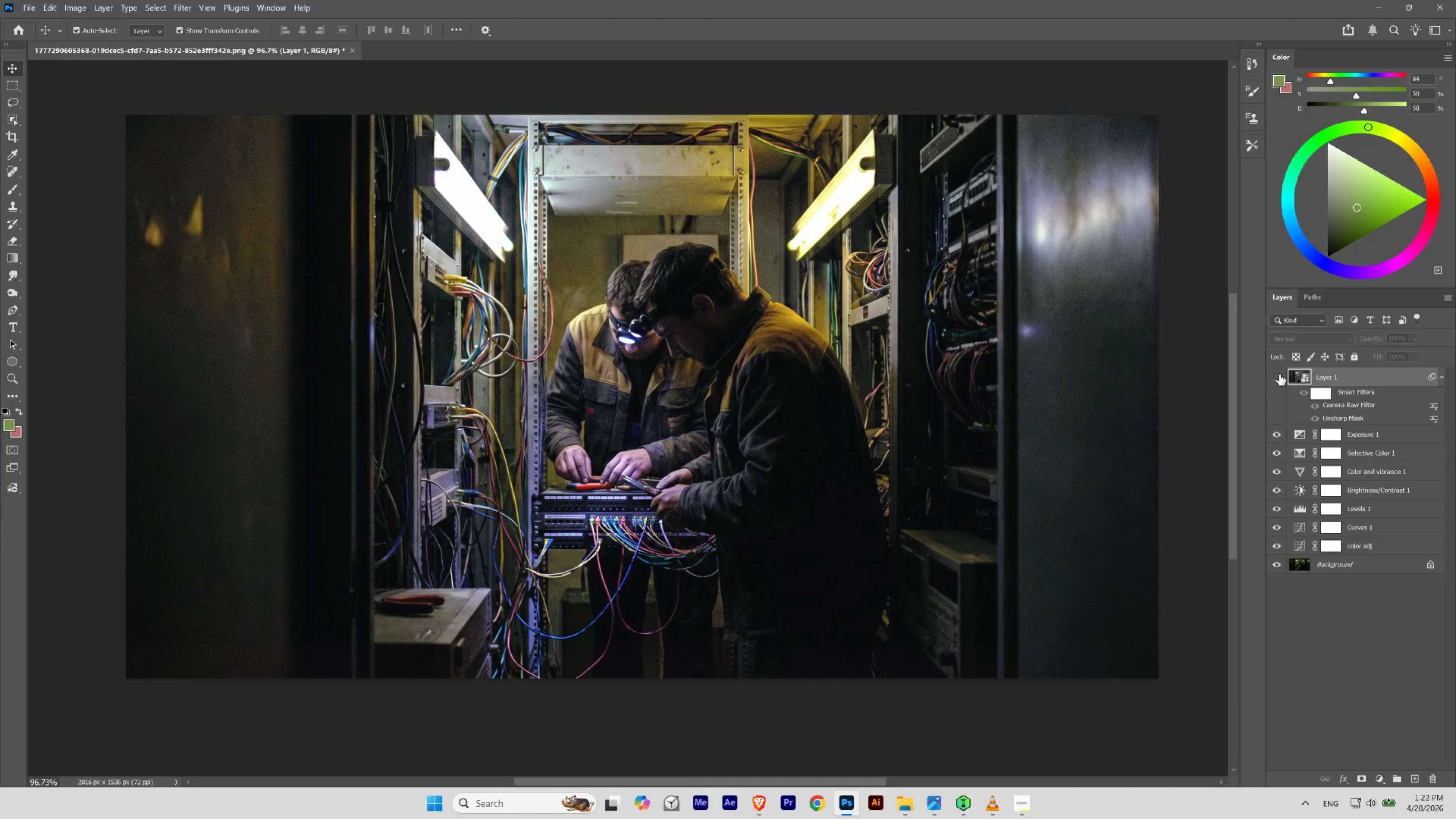 
left_click([1279, 374])
 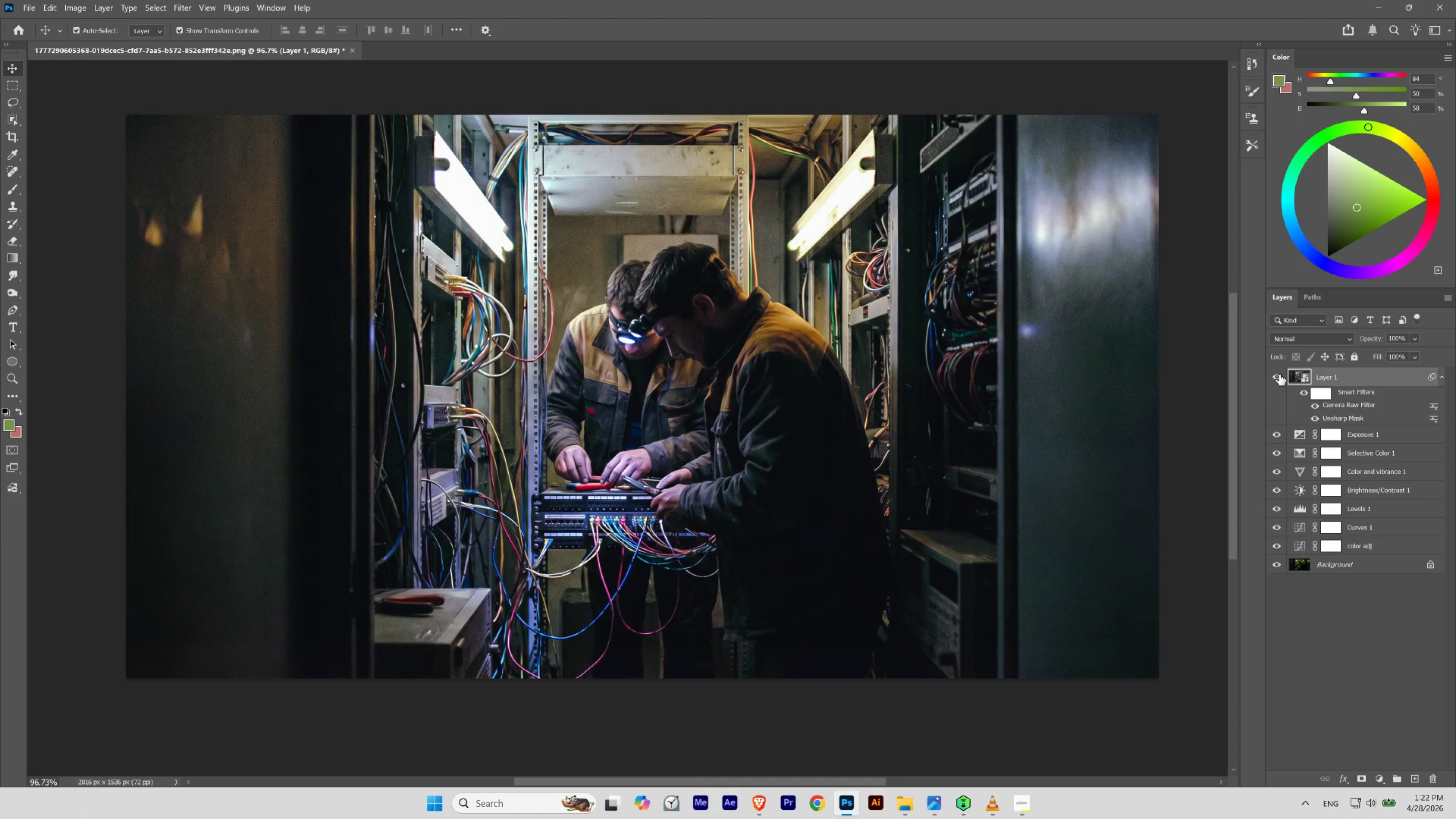 
left_click([1279, 374])
 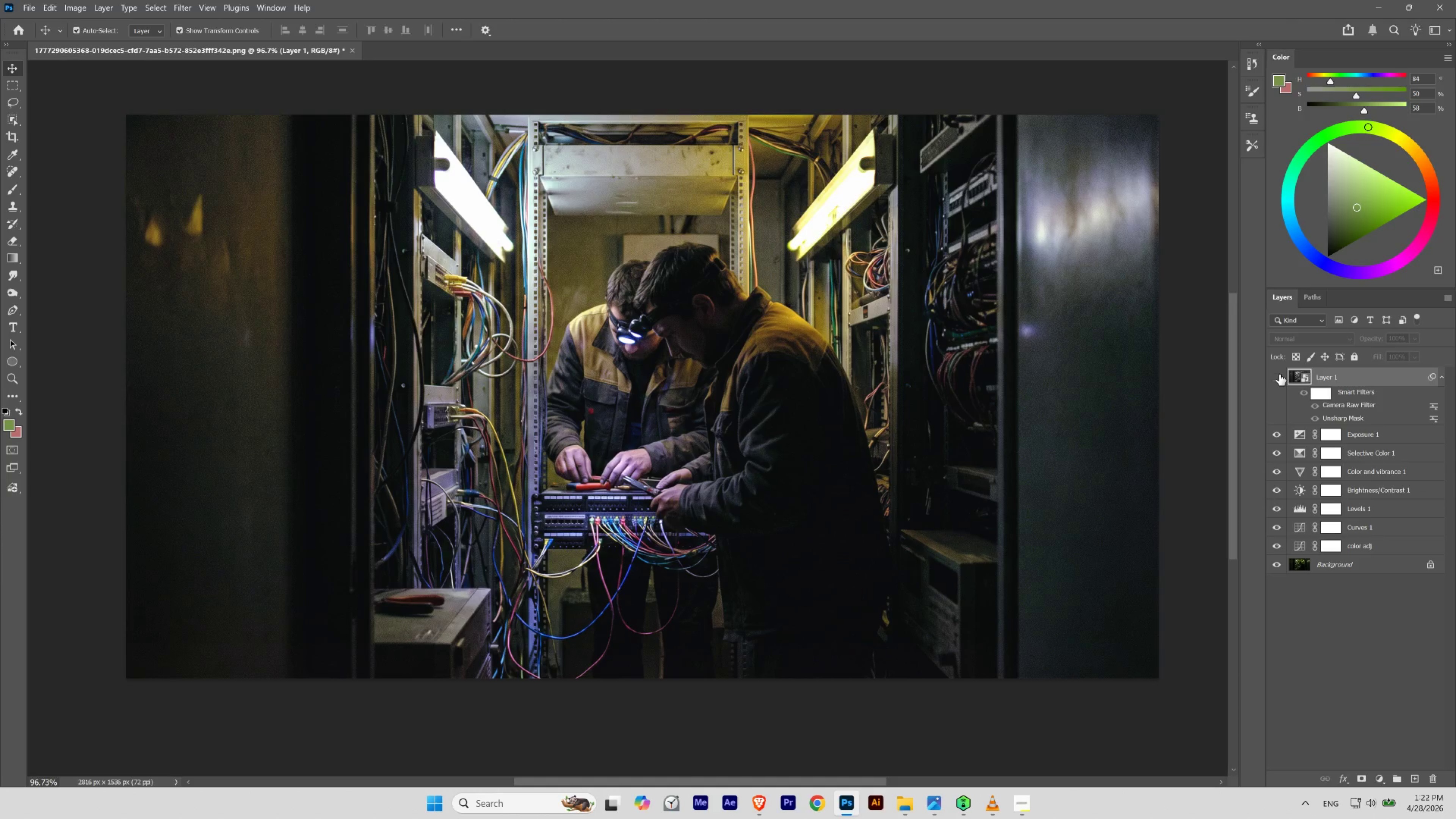 
left_click([1279, 374])
 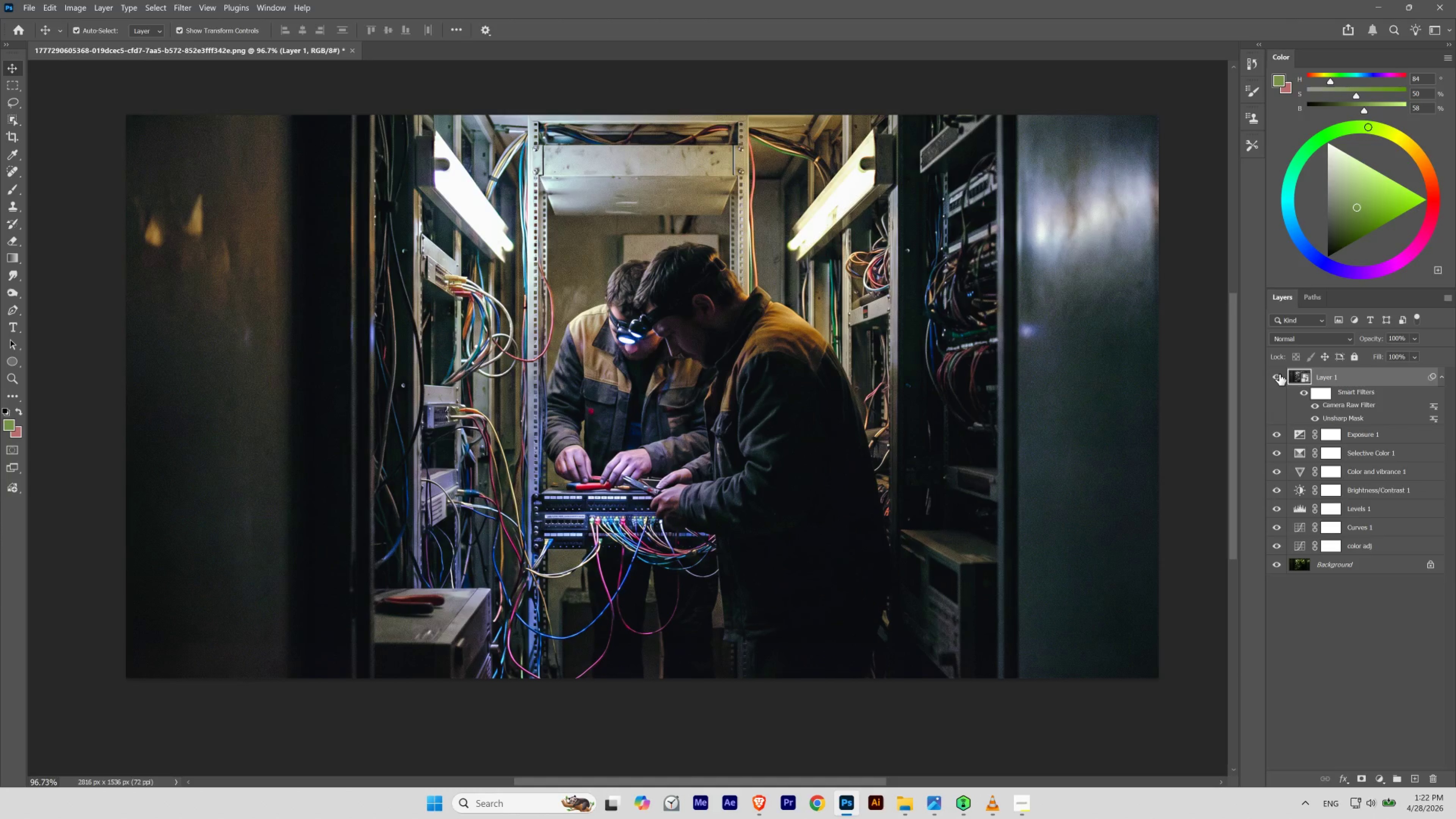 
left_click([1279, 374])
 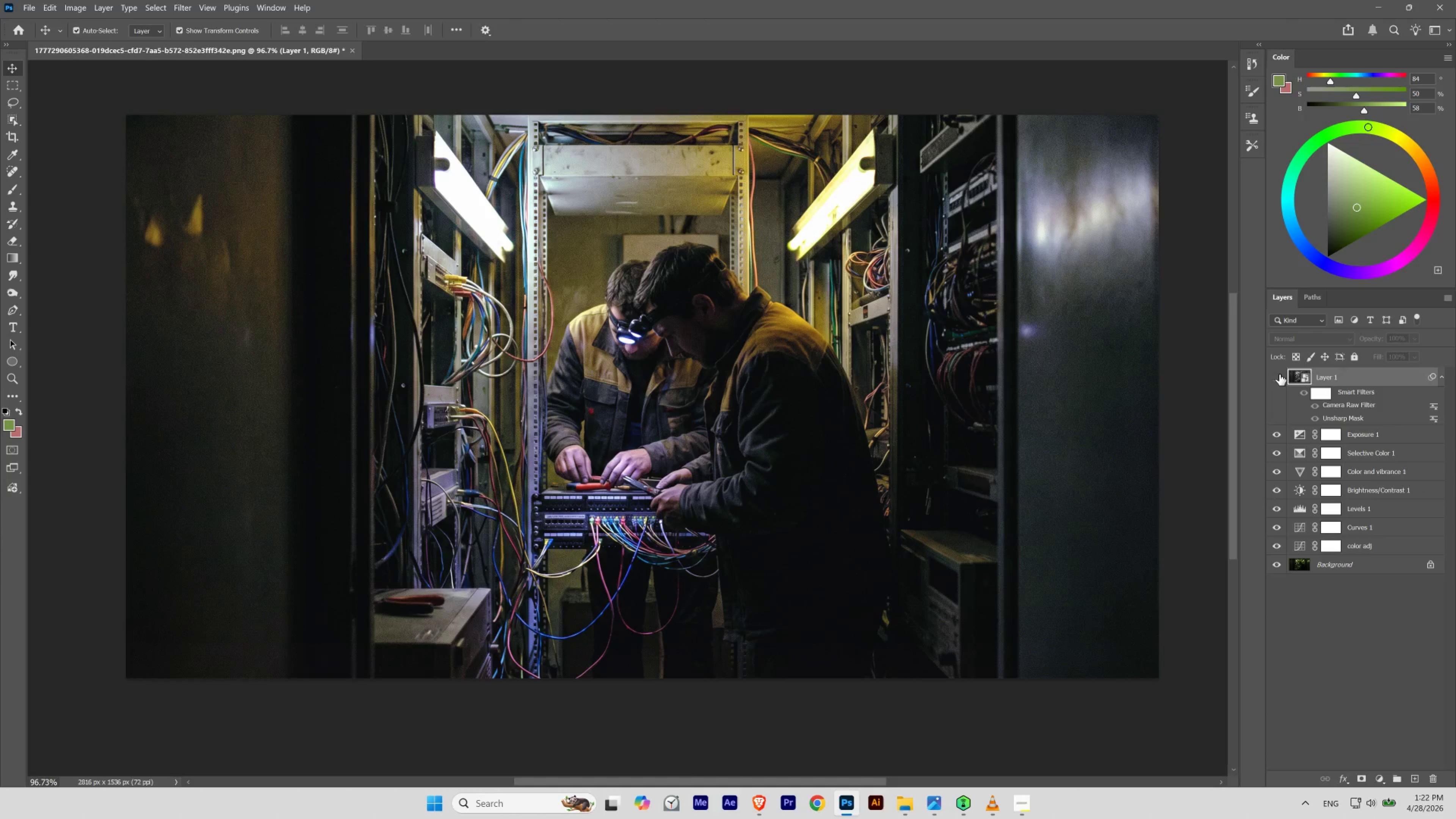 
left_click([1279, 374])
 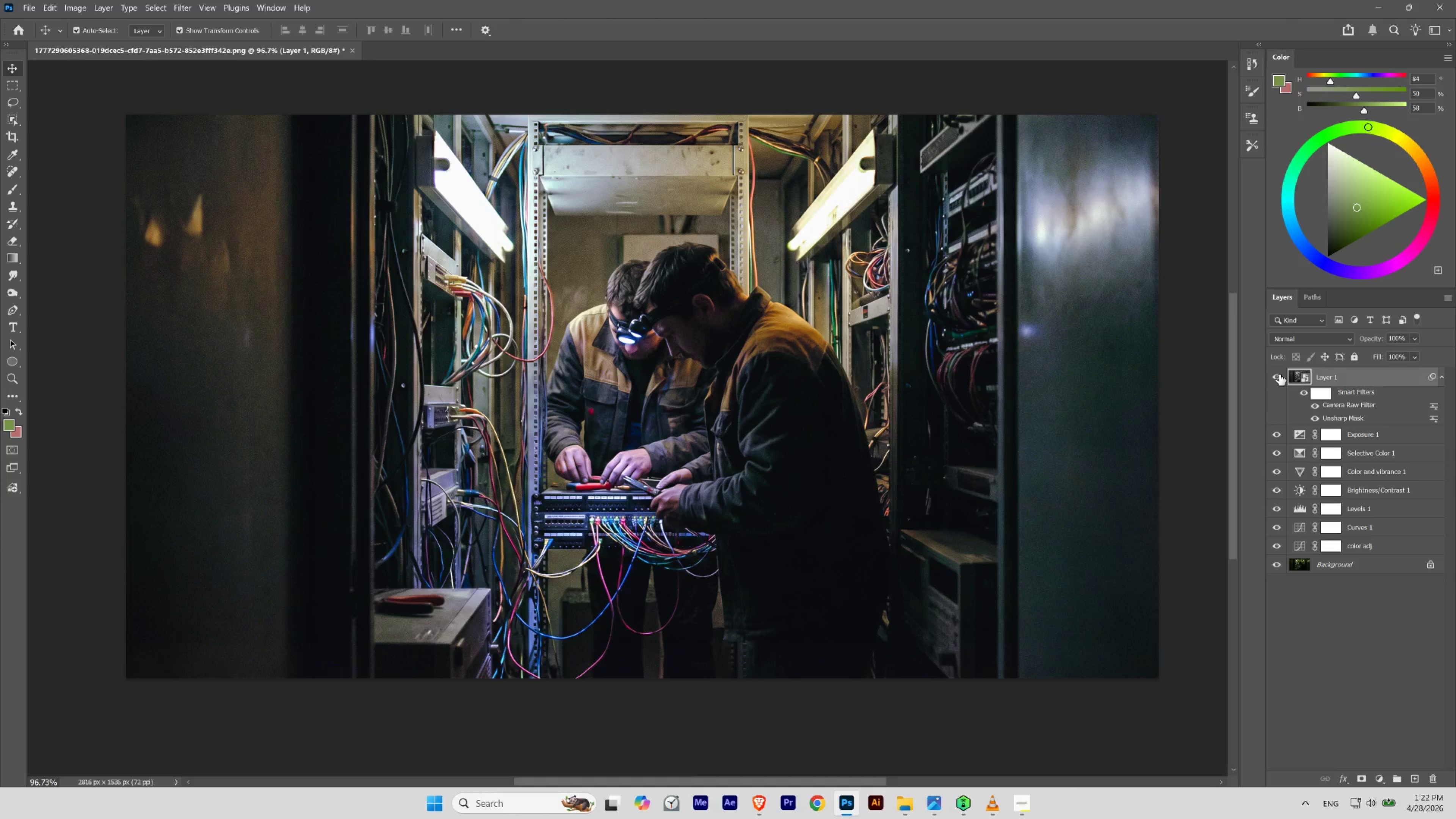 
left_click([1279, 374])
 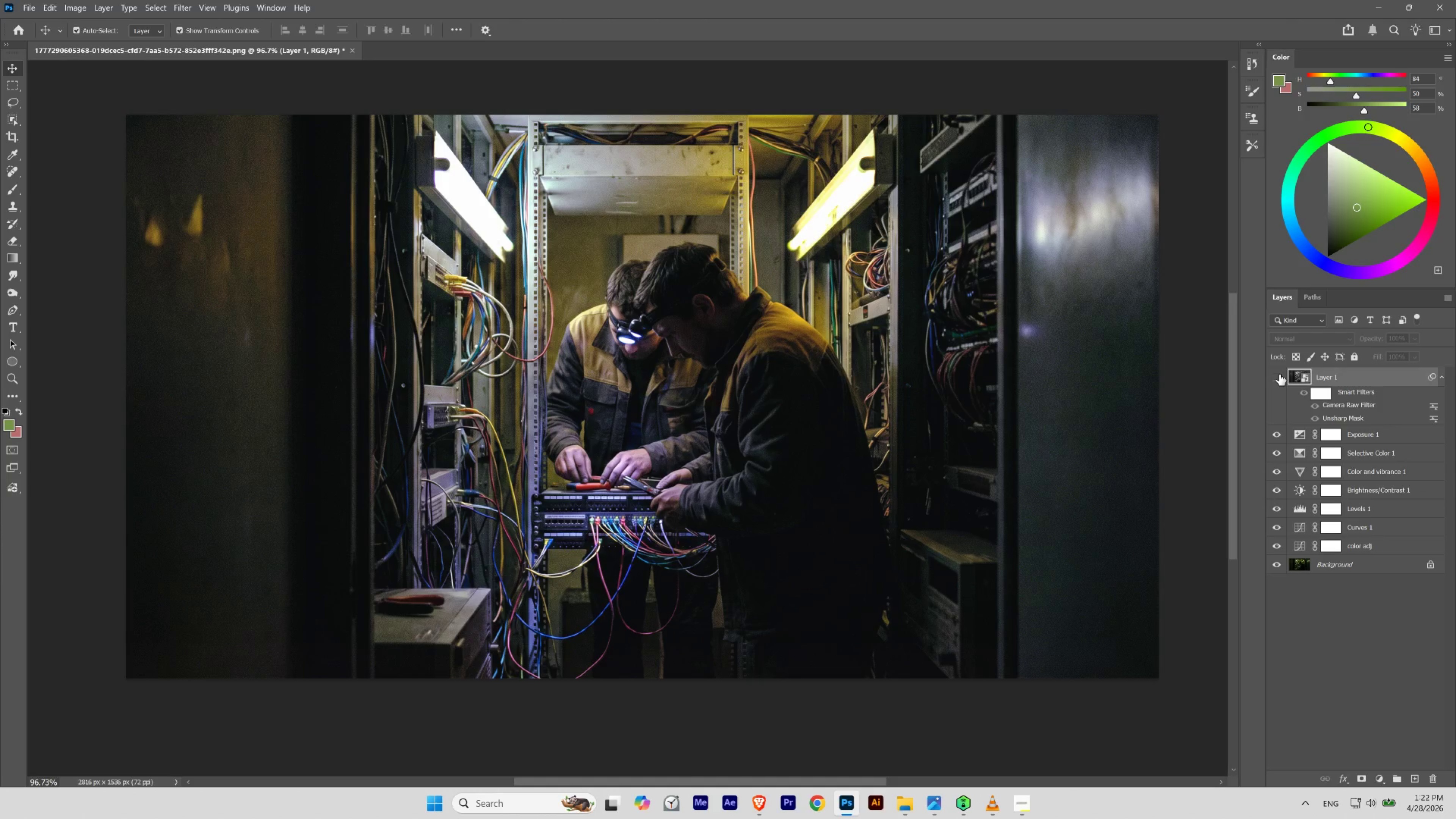 
left_click([1279, 374])
 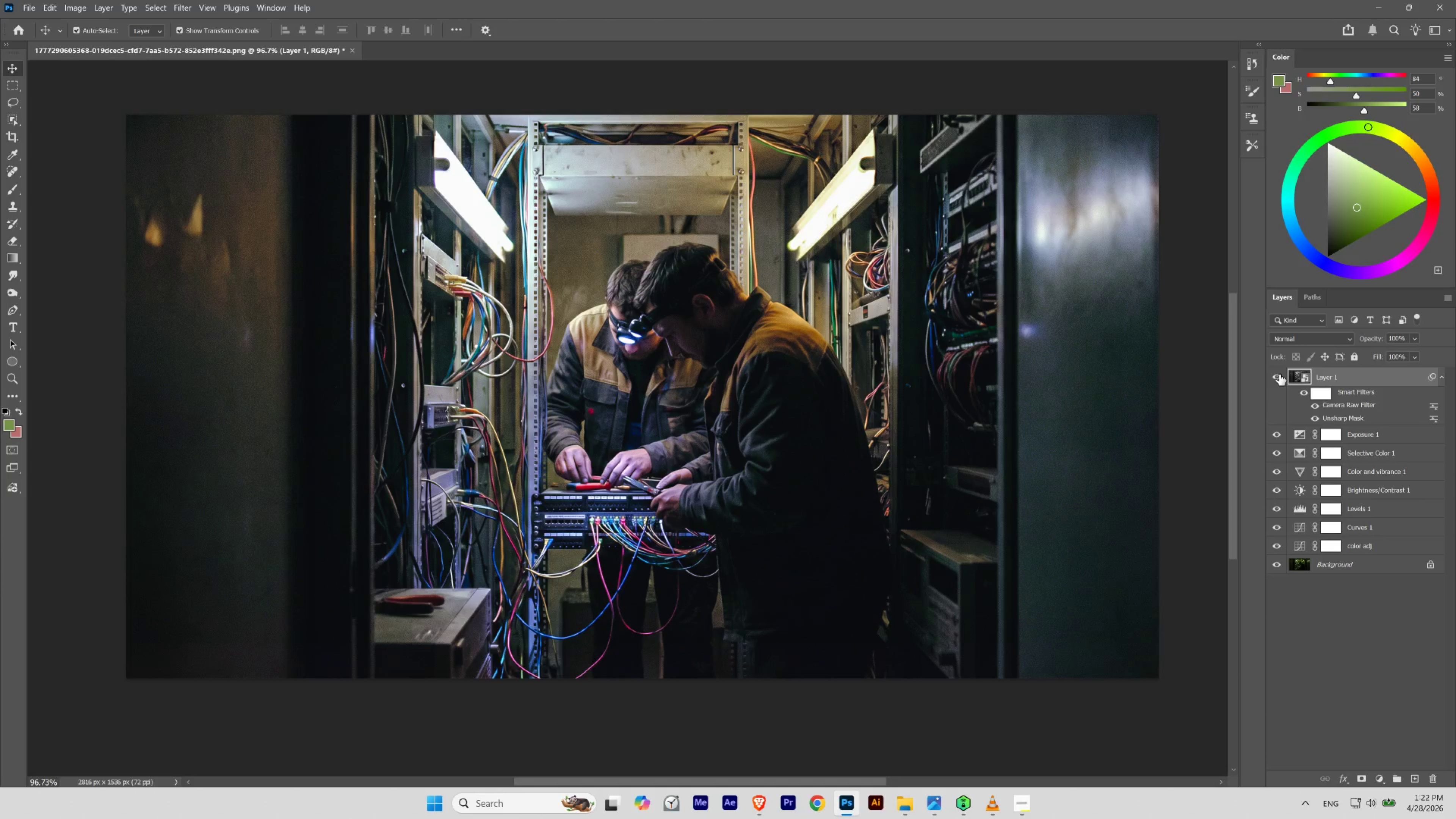 
left_click([1279, 374])
 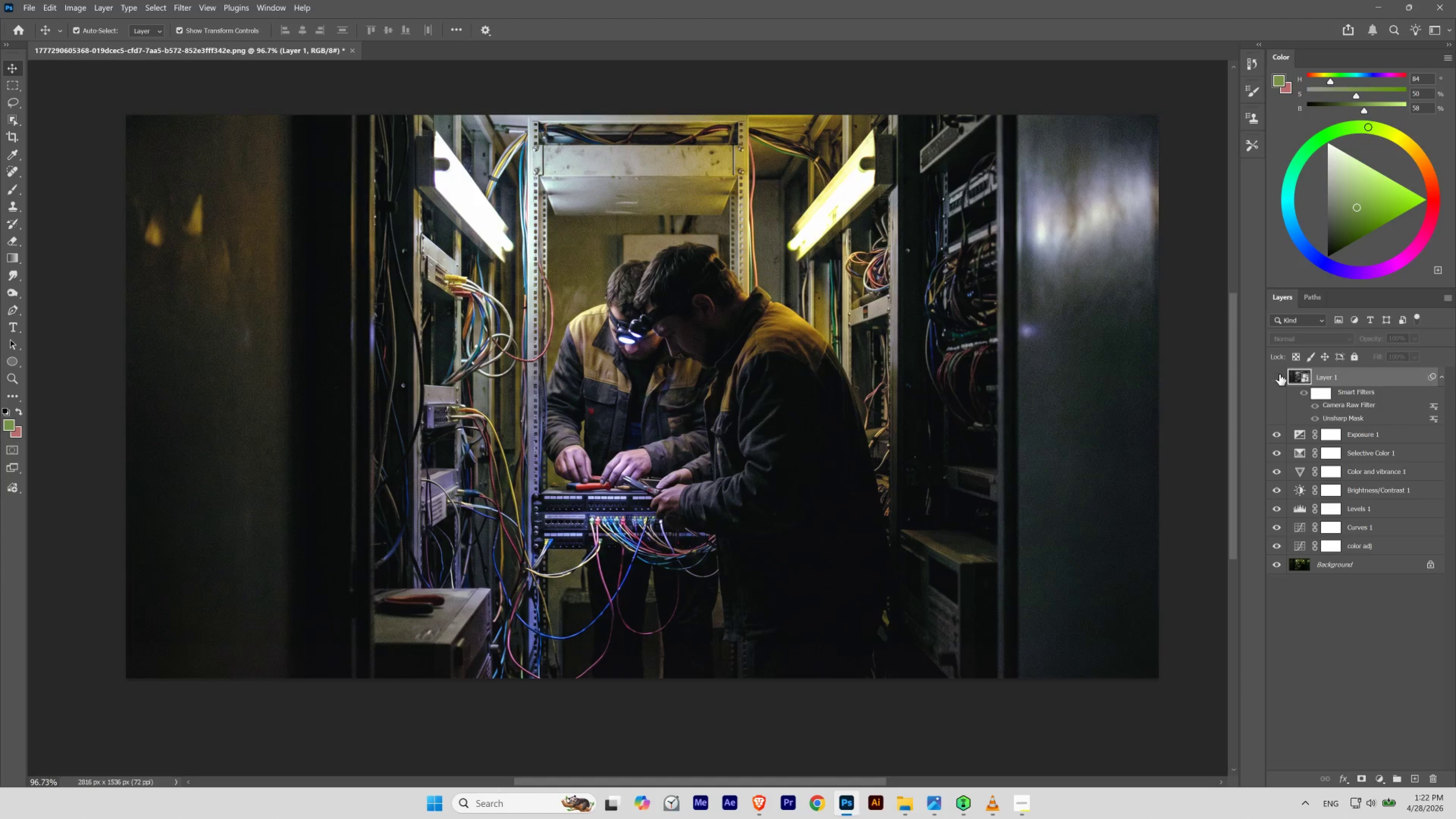 
left_click([1279, 374])
 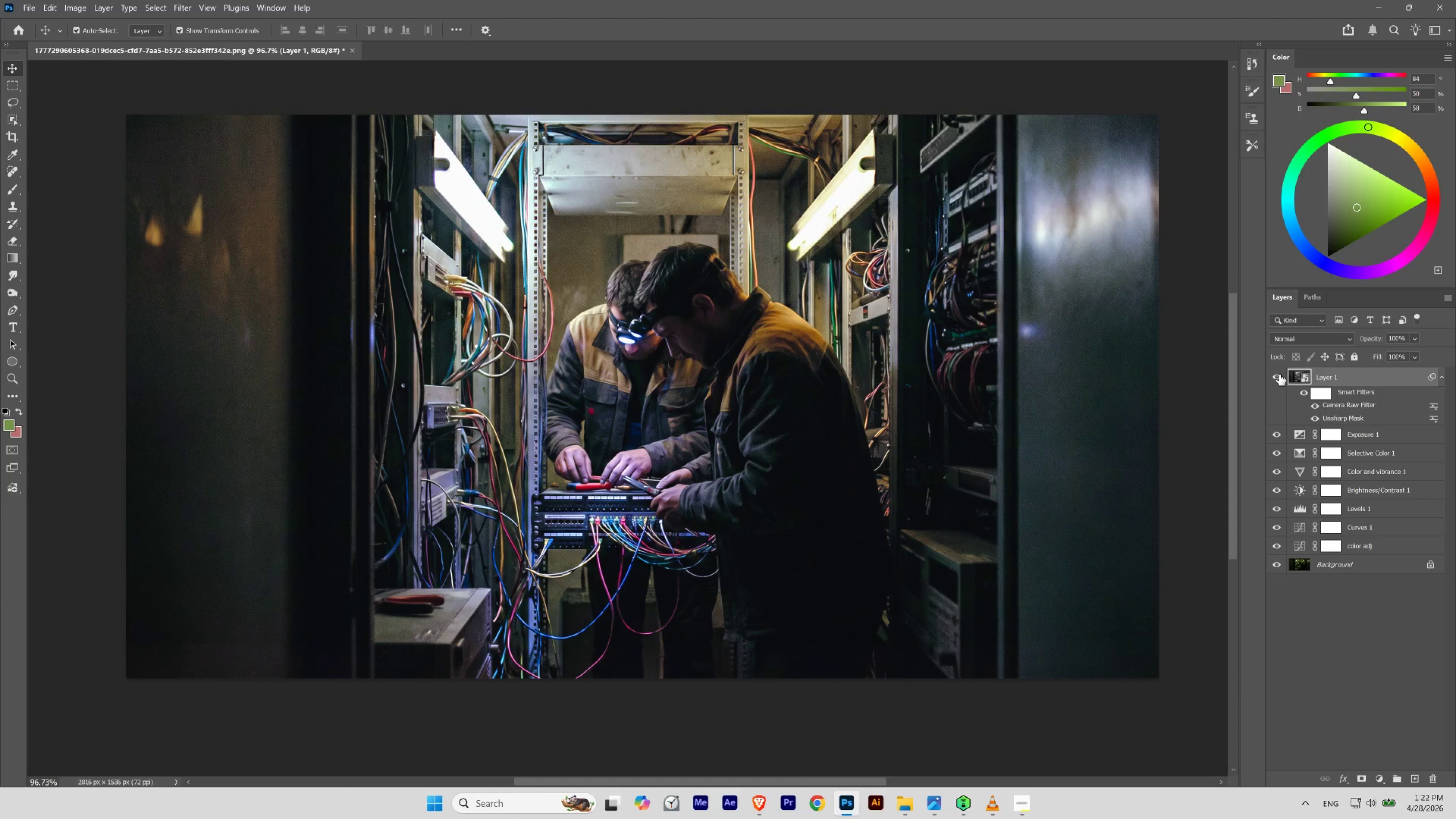 
wait(9.85)
 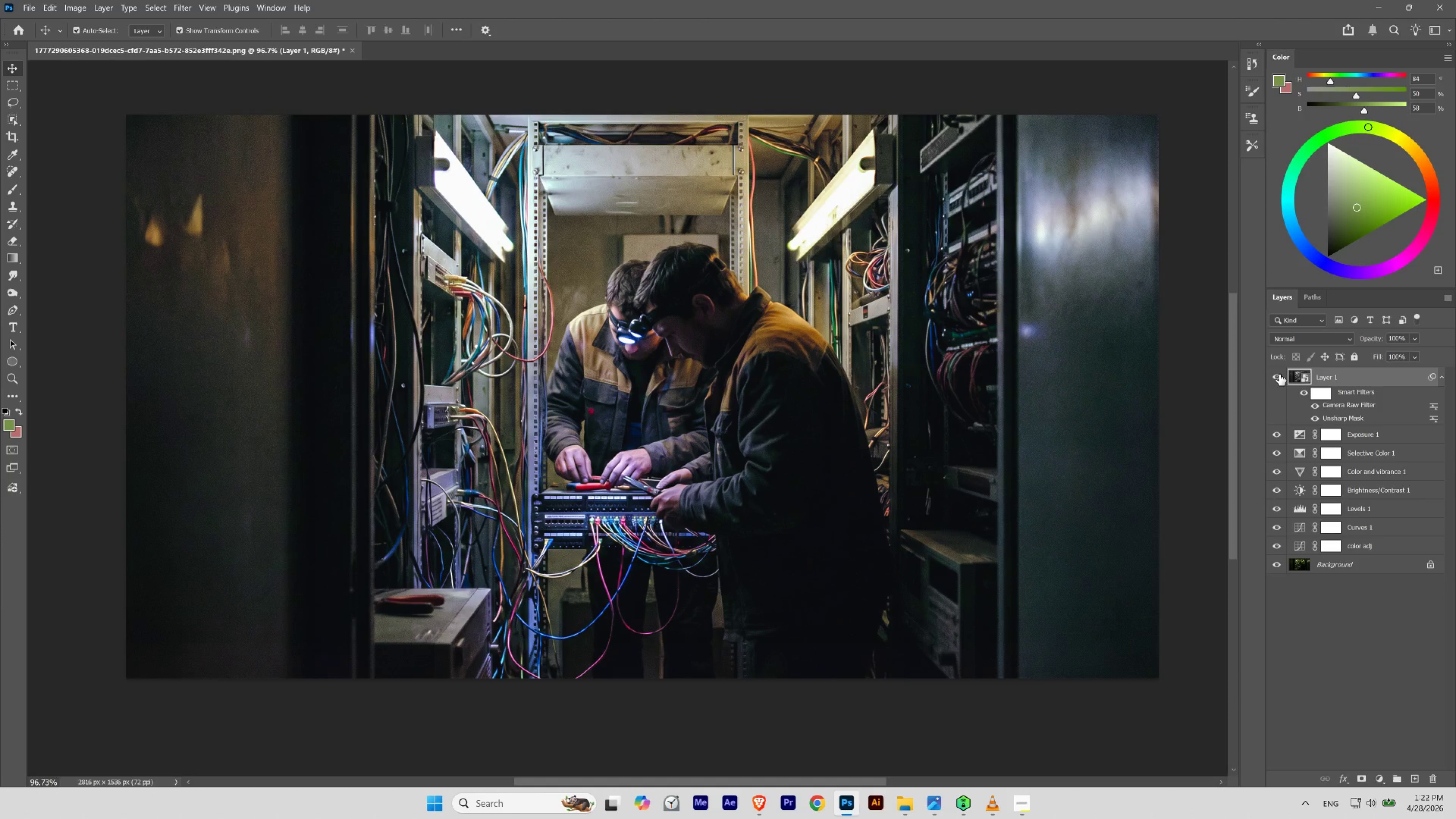 
hold_key(key=ControlLeft, duration=1.14)
 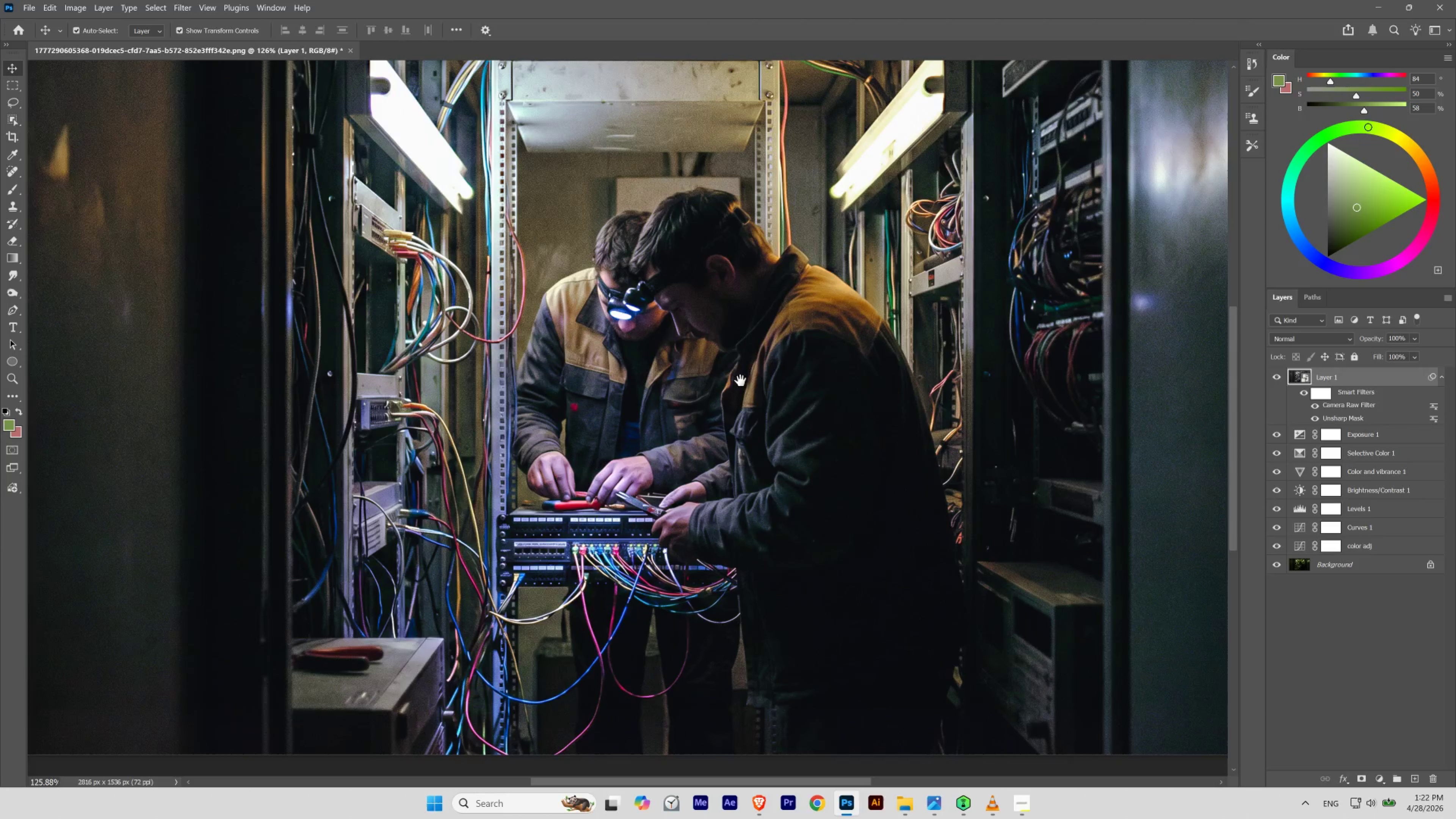 
hold_key(key=Space, duration=1.63)
 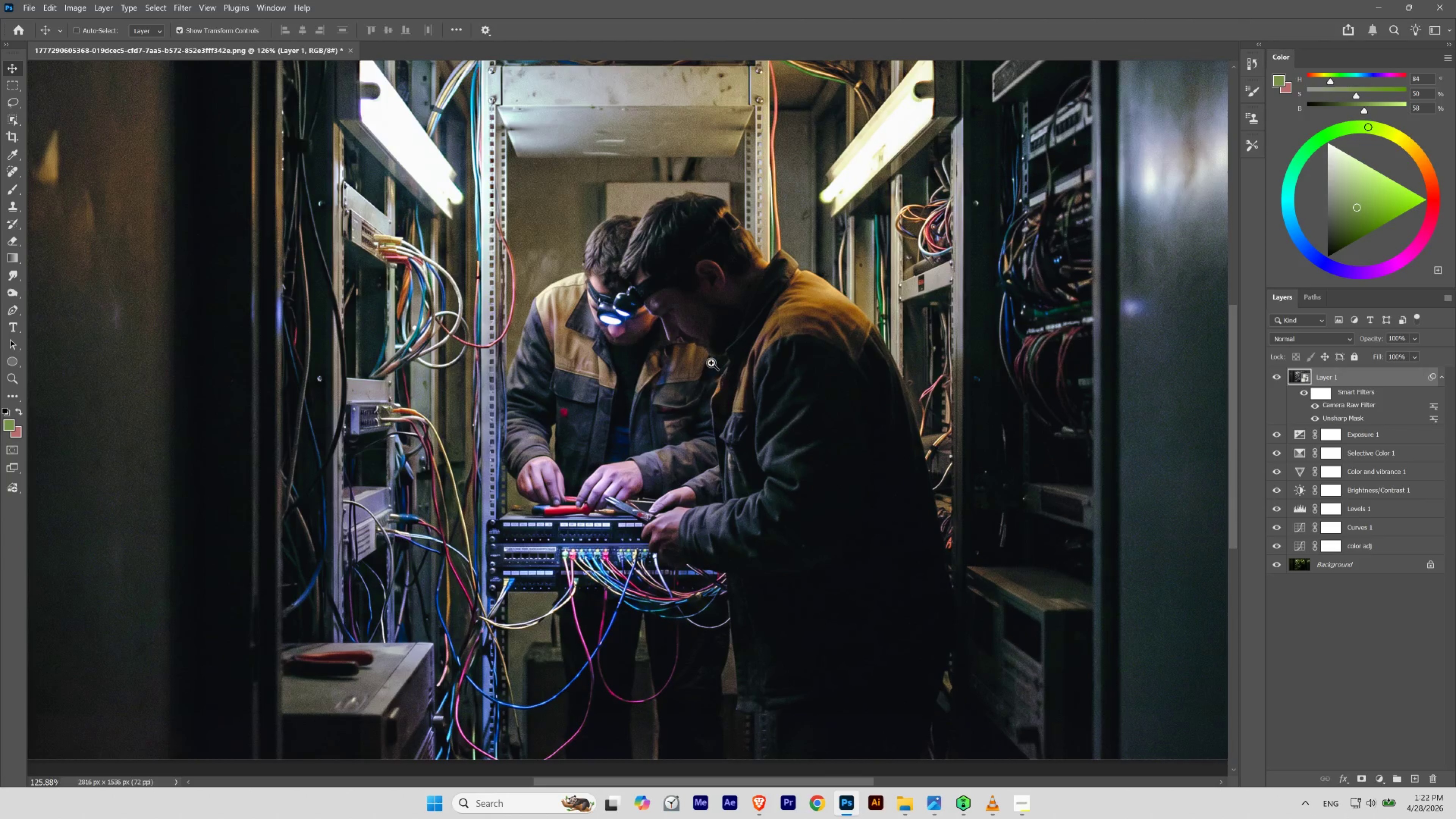 
left_click_drag(start_coordinate=[646, 425], to_coordinate=[656, 435])
 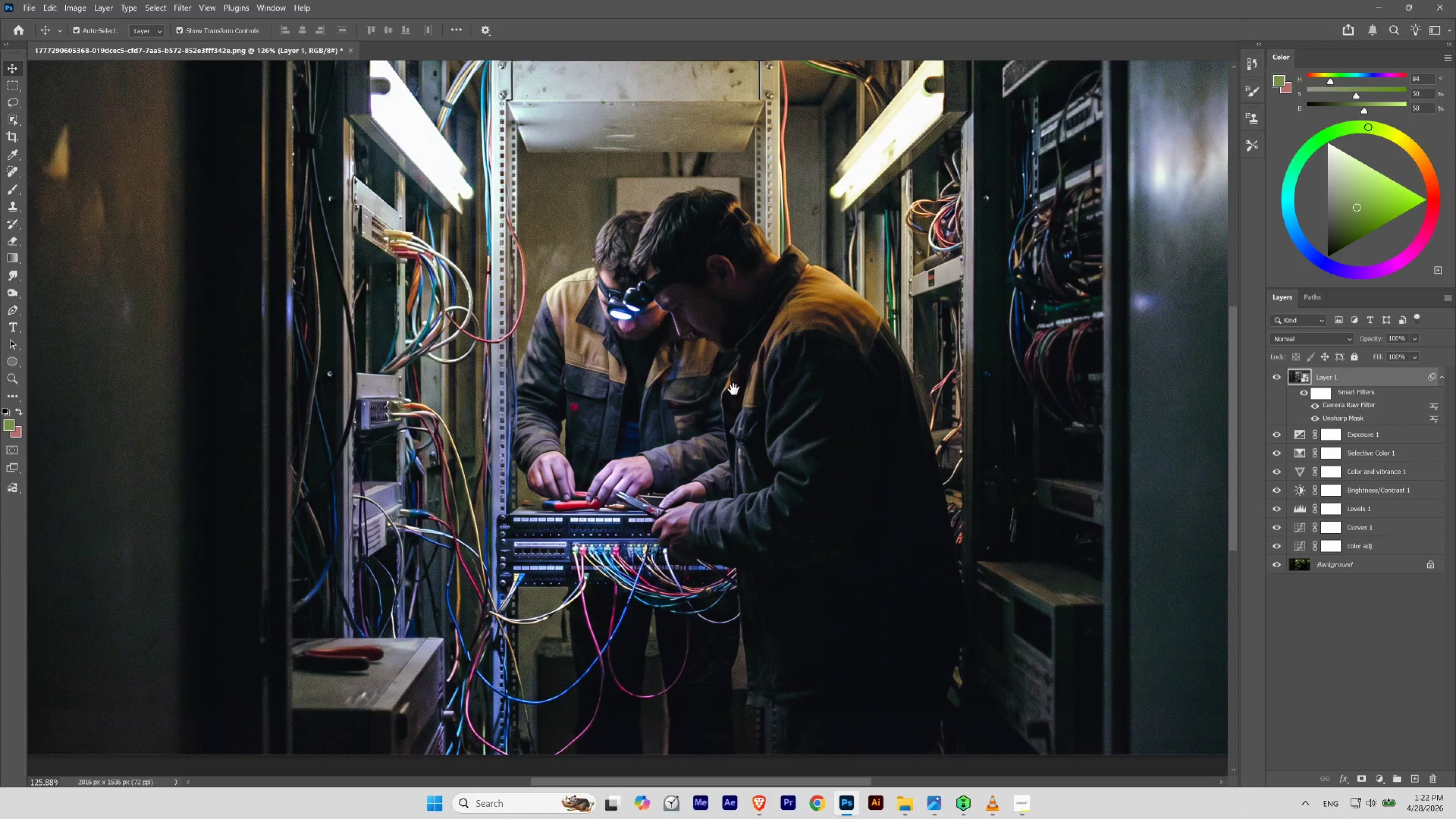 
left_click_drag(start_coordinate=[741, 381], to_coordinate=[731, 385])
 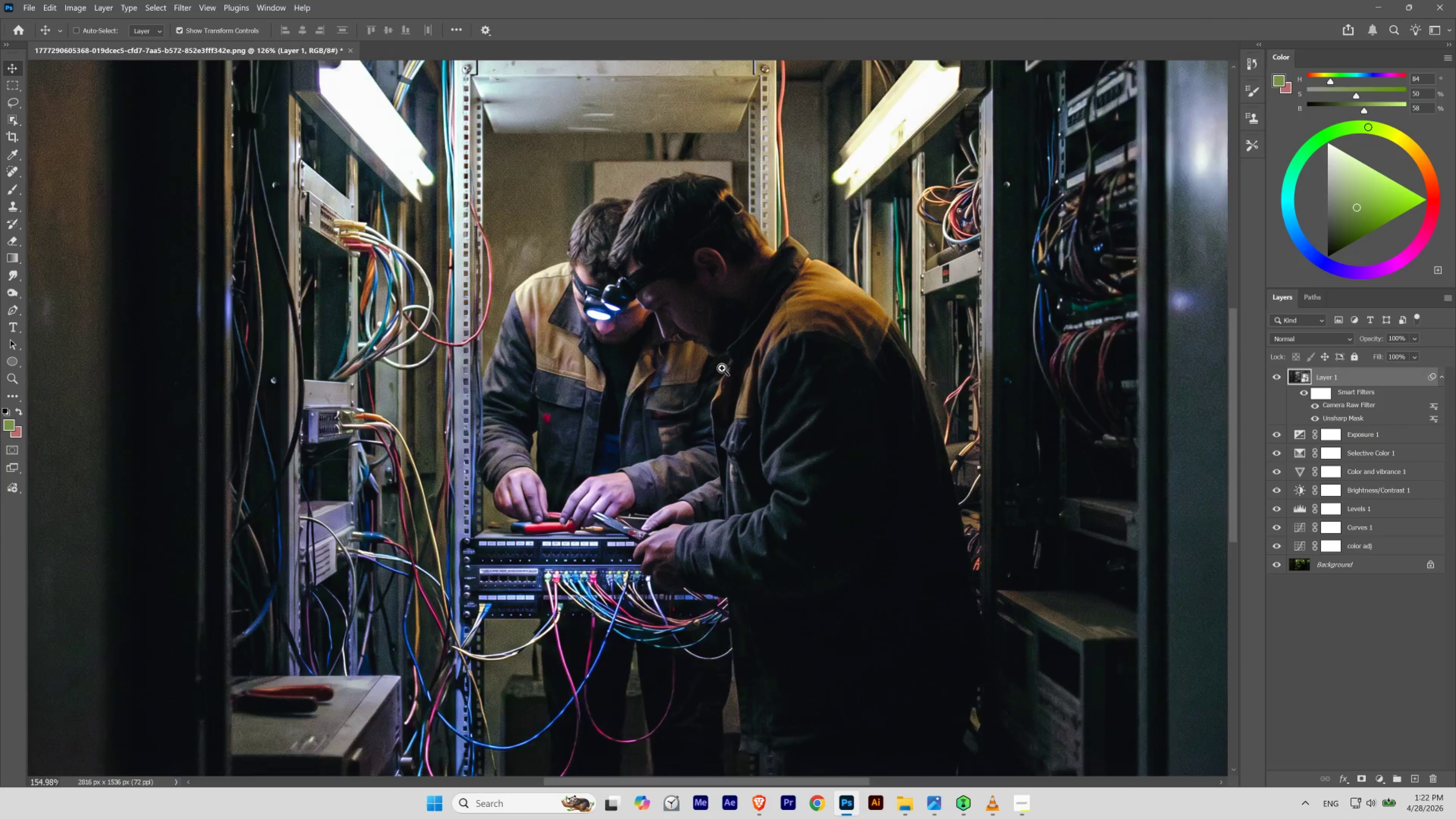 
hold_key(key=Space, duration=1.56)
 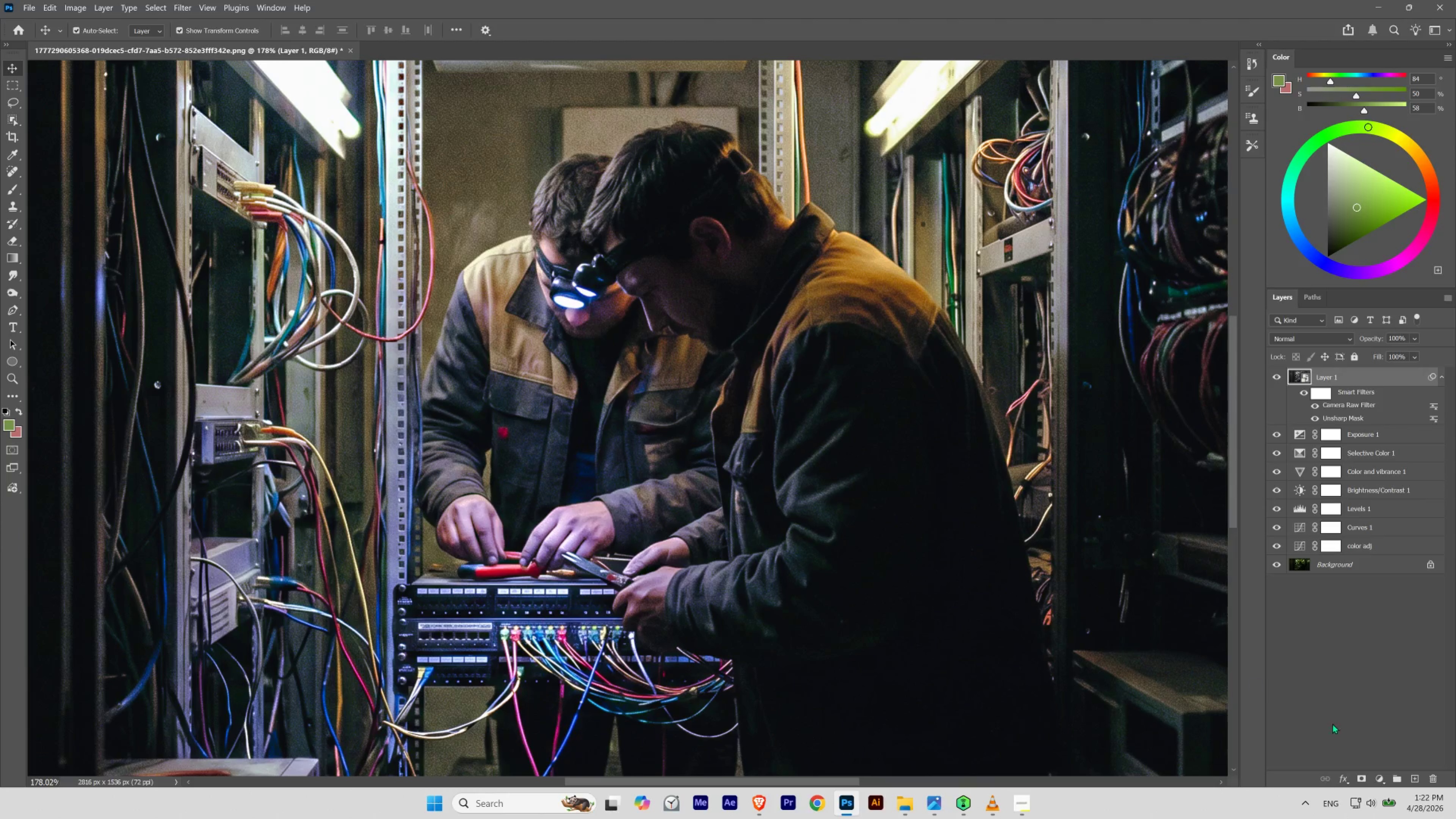 
hold_key(key=ControlLeft, duration=0.73)
left_click_drag(start_coordinate=[711, 363], to_coordinate=[725, 371])
 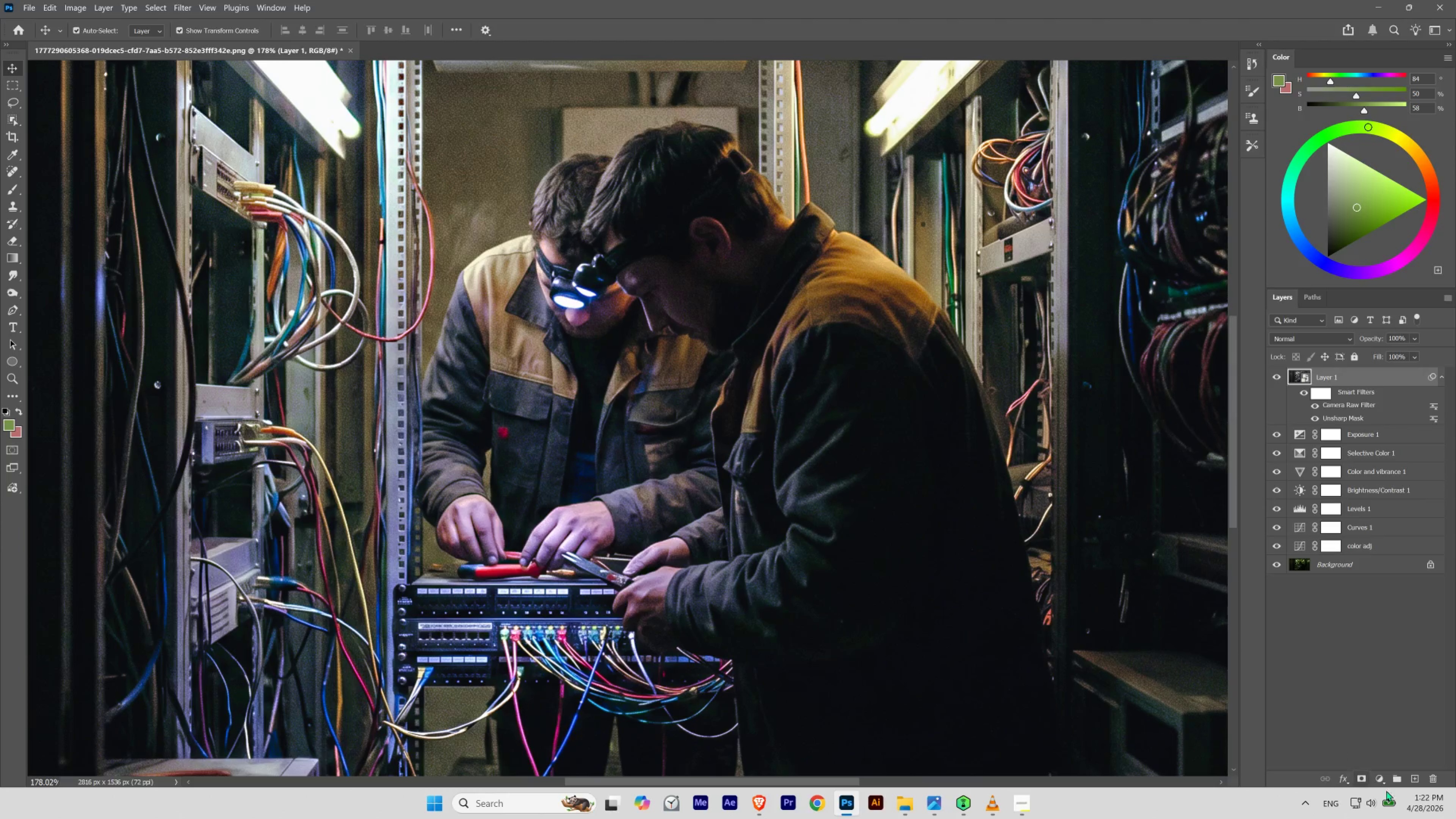 
left_click([1382, 777])
 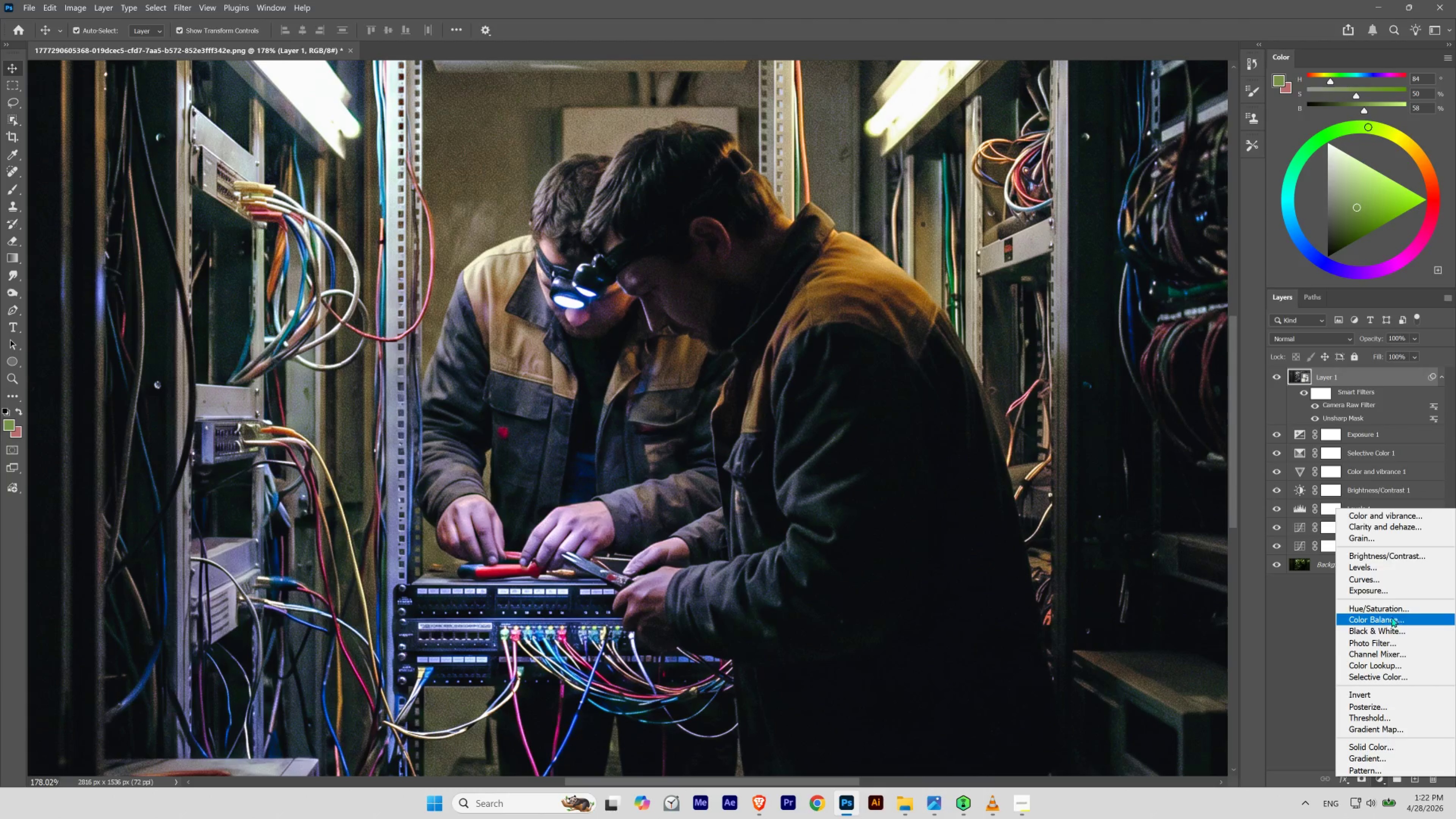 
left_click([1391, 610])
 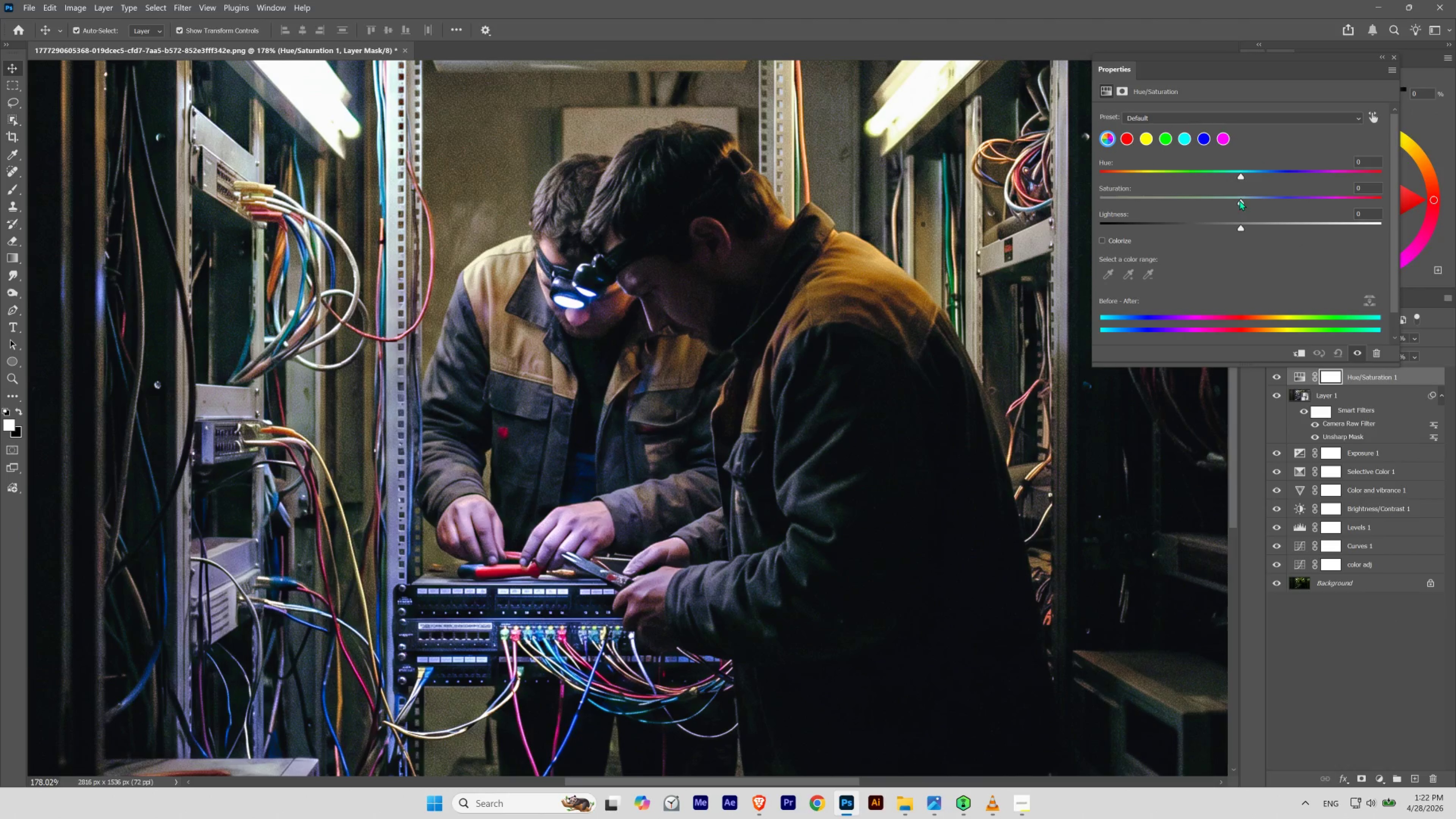 
left_click_drag(start_coordinate=[1239, 204], to_coordinate=[1214, 210])
 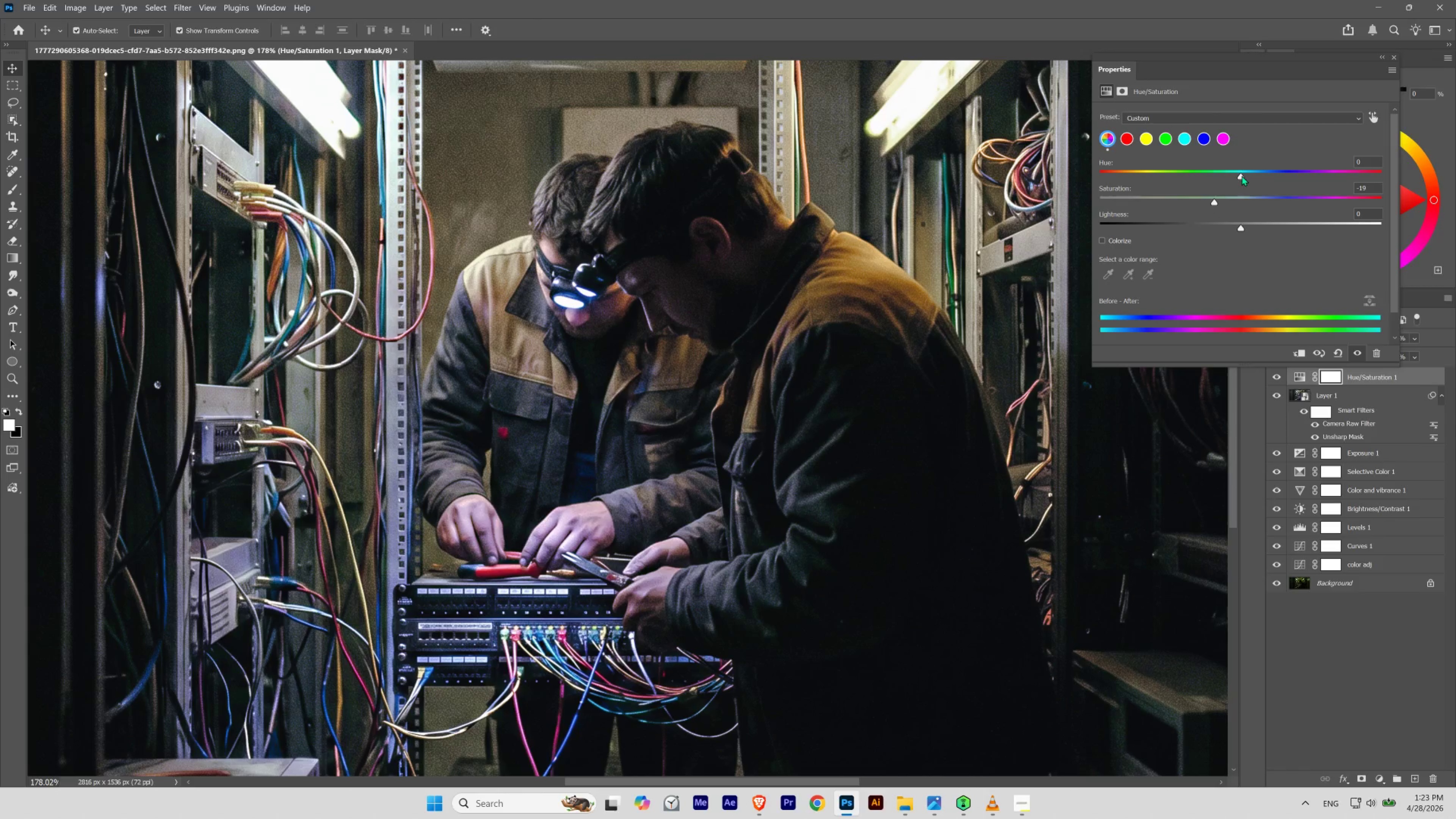 
left_click_drag(start_coordinate=[1241, 175], to_coordinate=[1263, 182])
 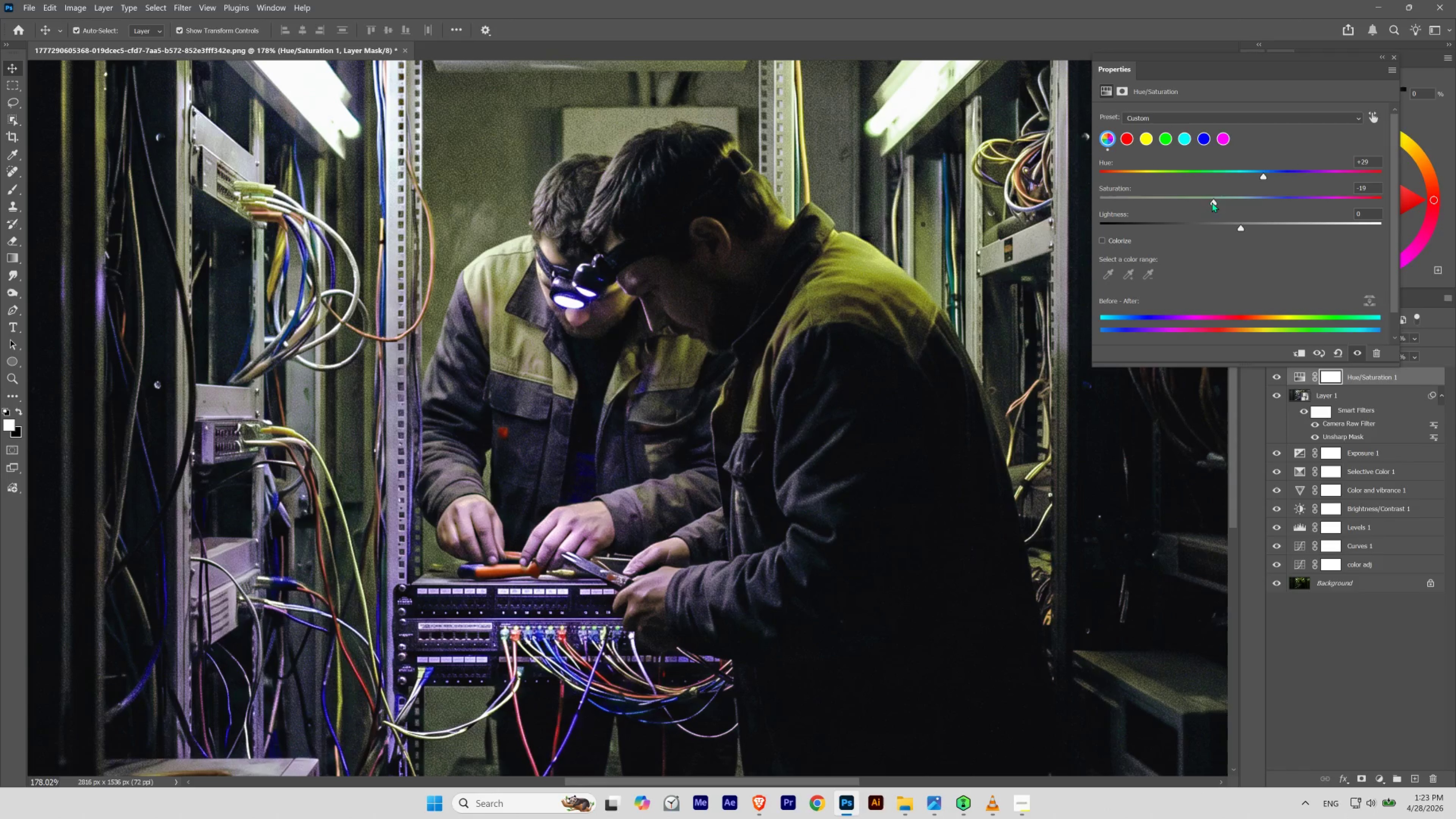 
left_click_drag(start_coordinate=[1212, 201], to_coordinate=[1211, 204])
 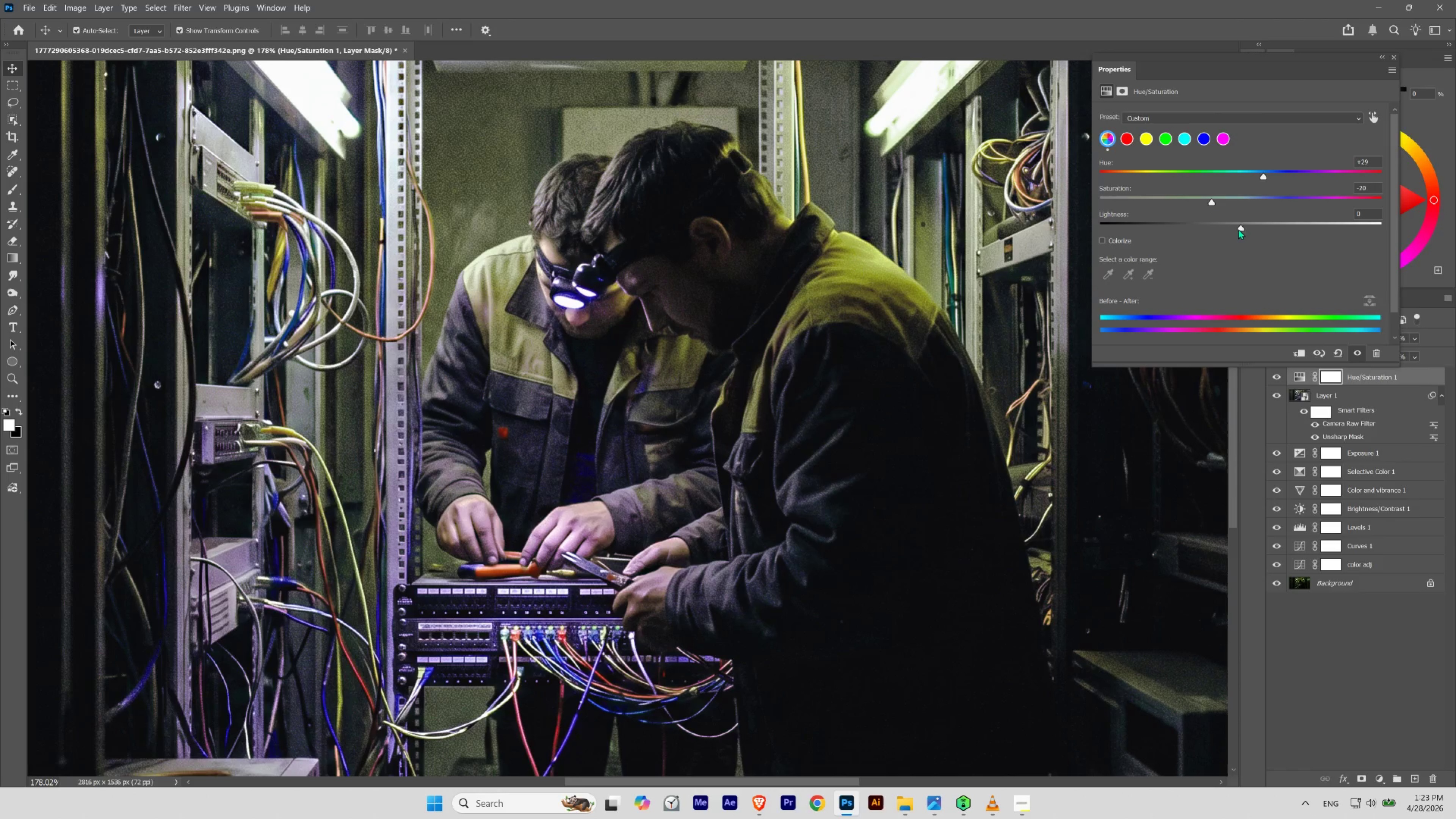 
left_click_drag(start_coordinate=[1238, 228], to_coordinate=[1243, 228])
 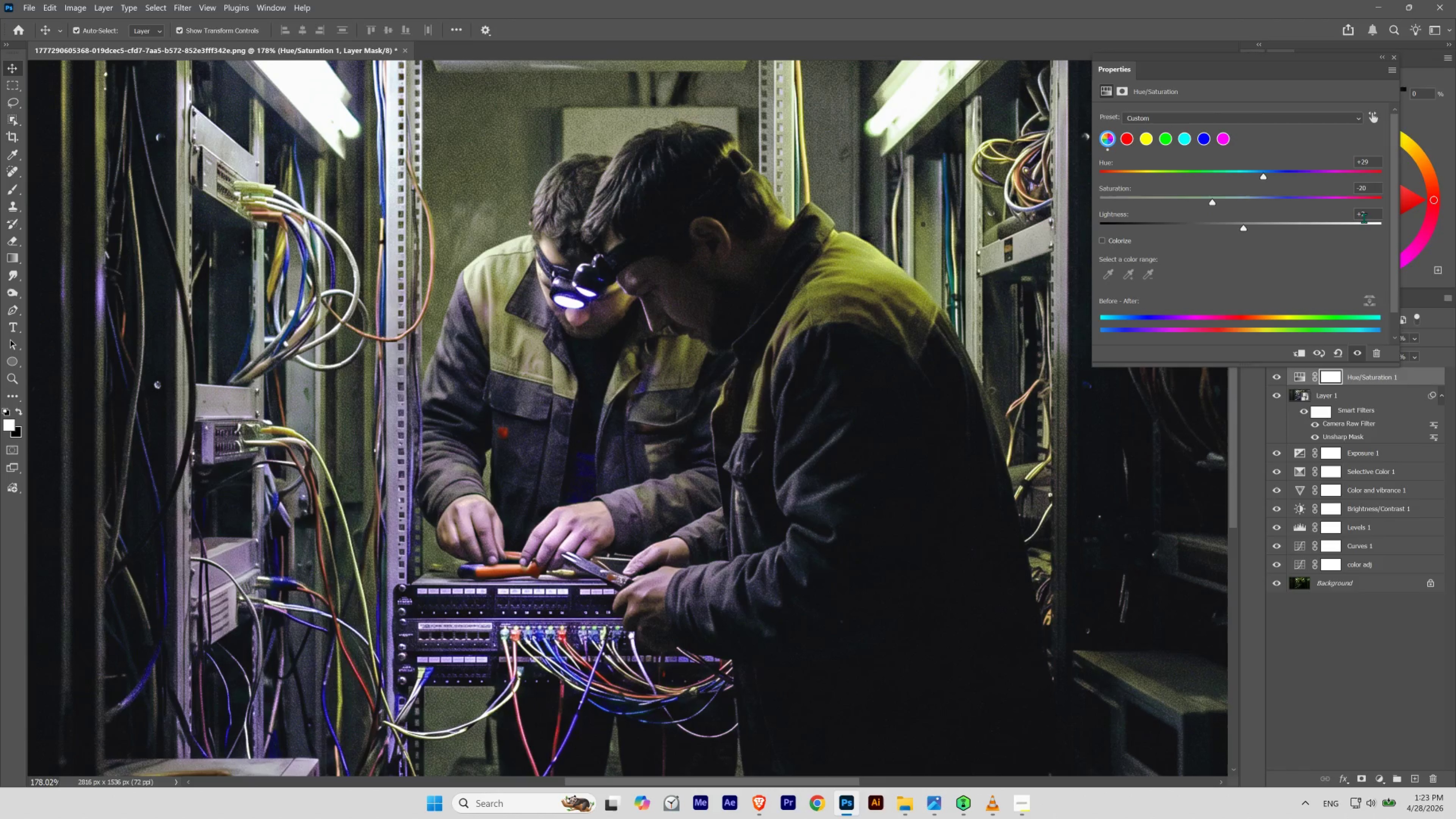 
left_click_drag(start_coordinate=[1366, 217], to_coordinate=[1313, 211])
 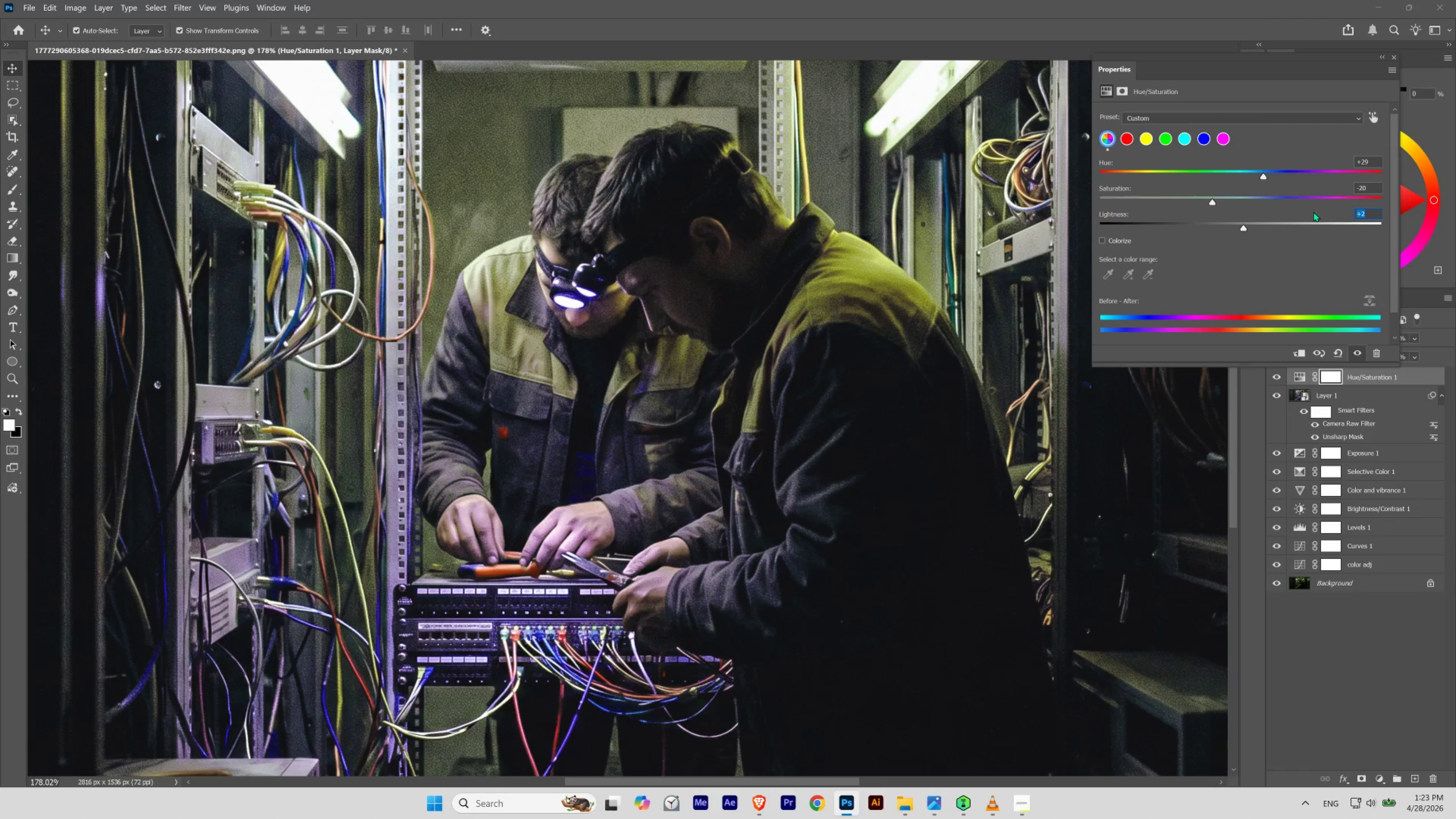 
key(Numpad0)
 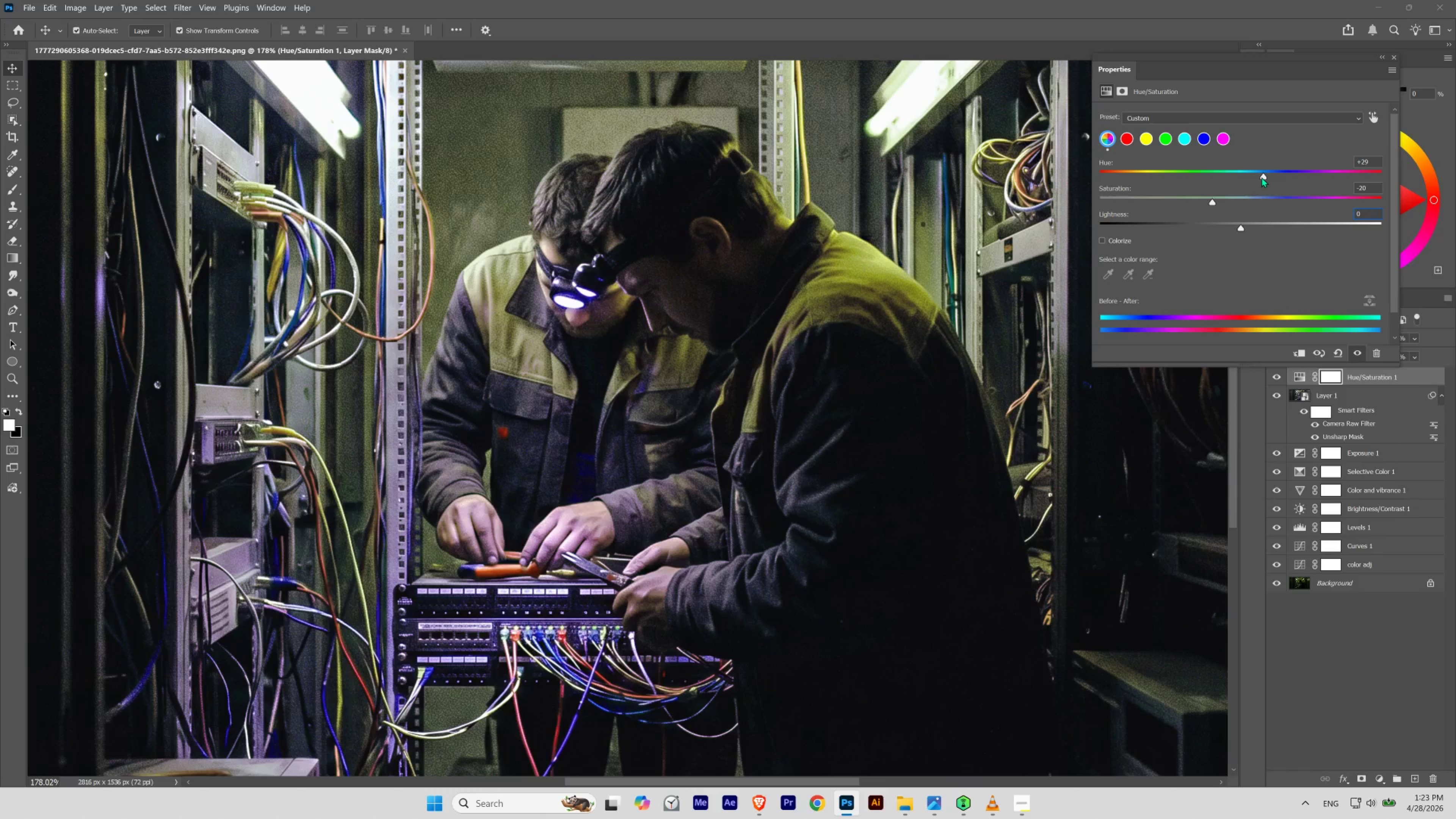 
left_click_drag(start_coordinate=[1261, 177], to_coordinate=[1273, 177])
 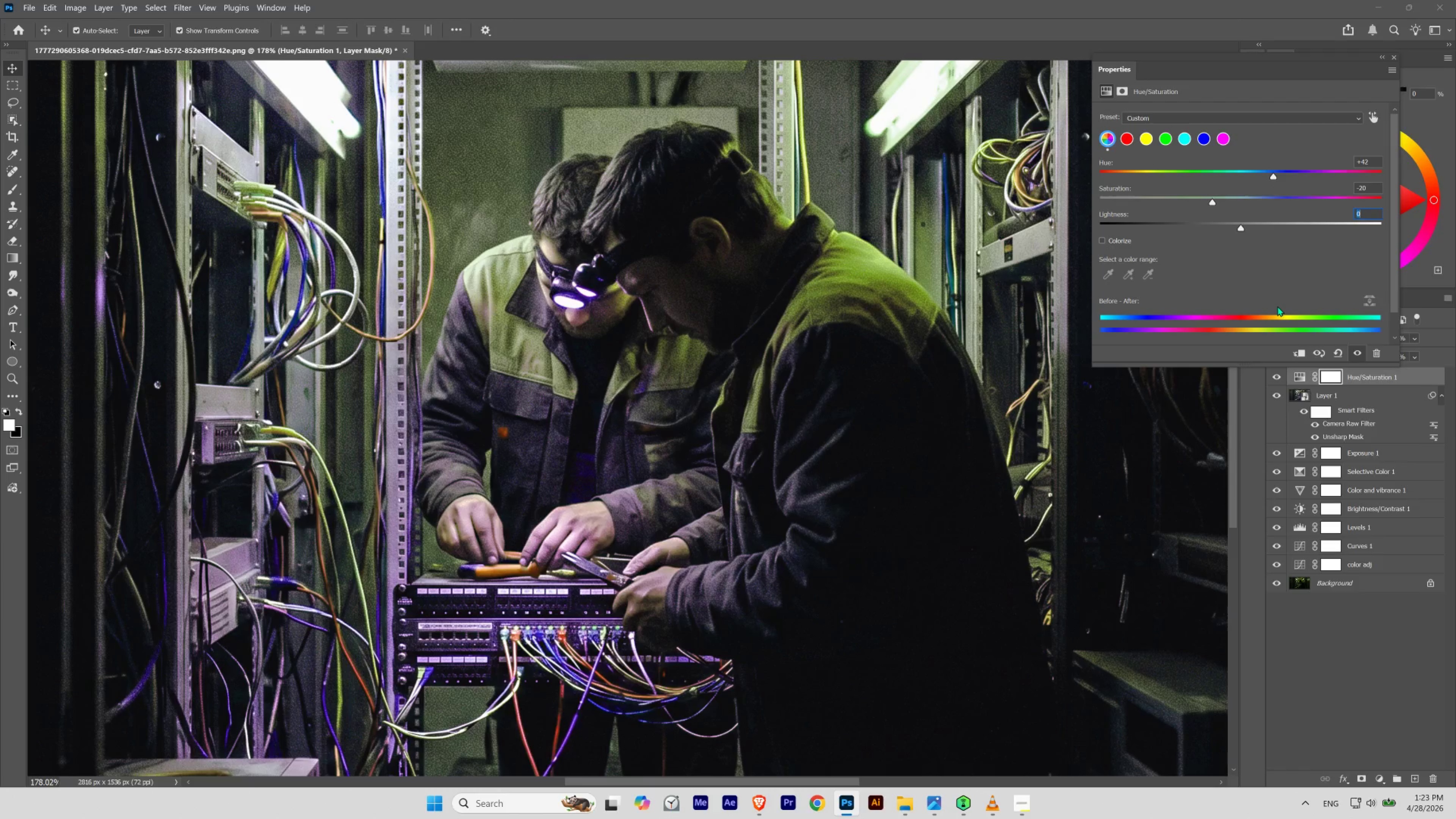 
left_click([1273, 177])
 